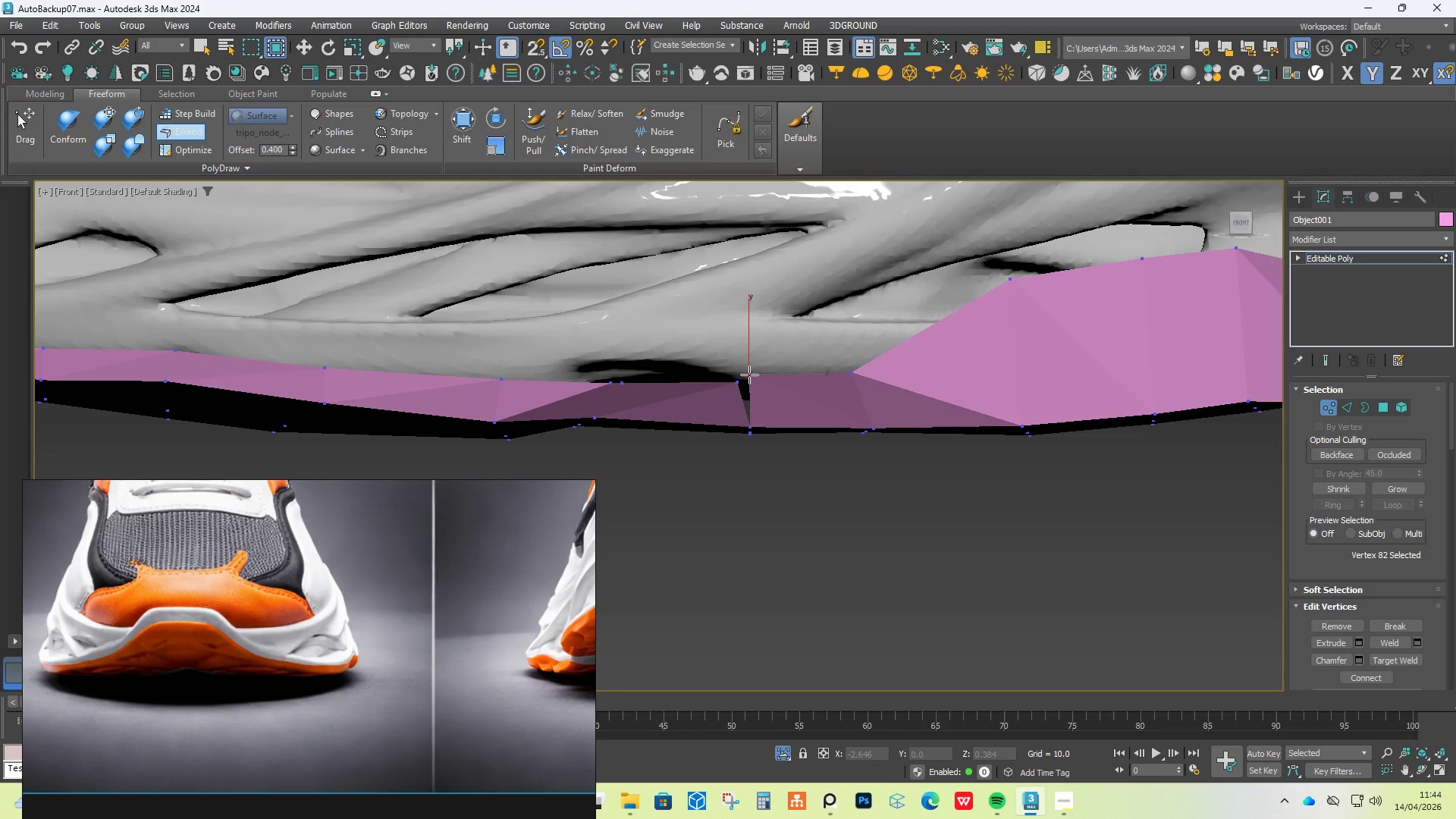 
hold_key(key=AltLeft, duration=1.53)
left_click_drag(start_coordinate=[748, 373], to_coordinate=[747, 382])
 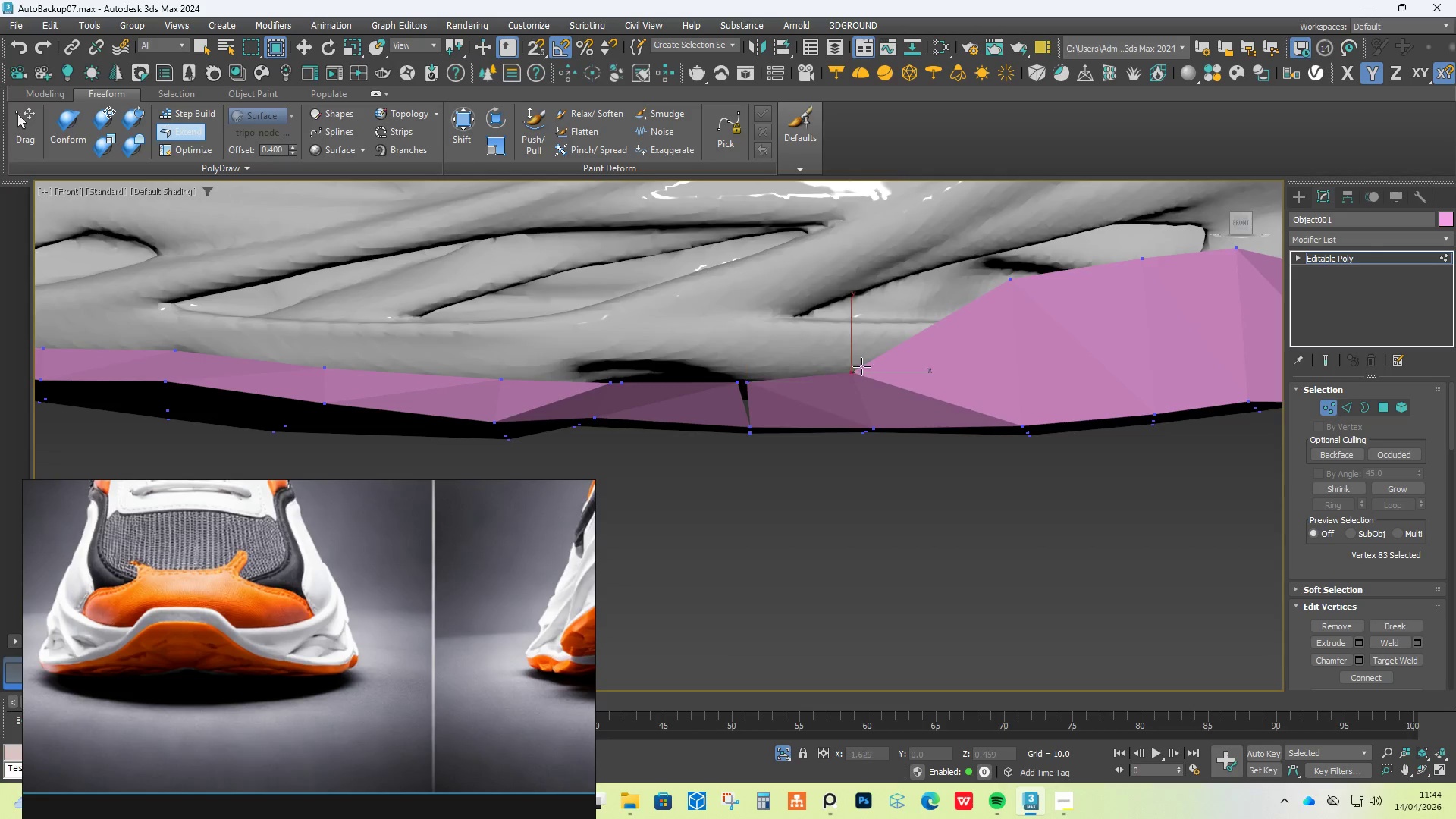 
left_click_drag(start_coordinate=[861, 366], to_coordinate=[853, 381])
 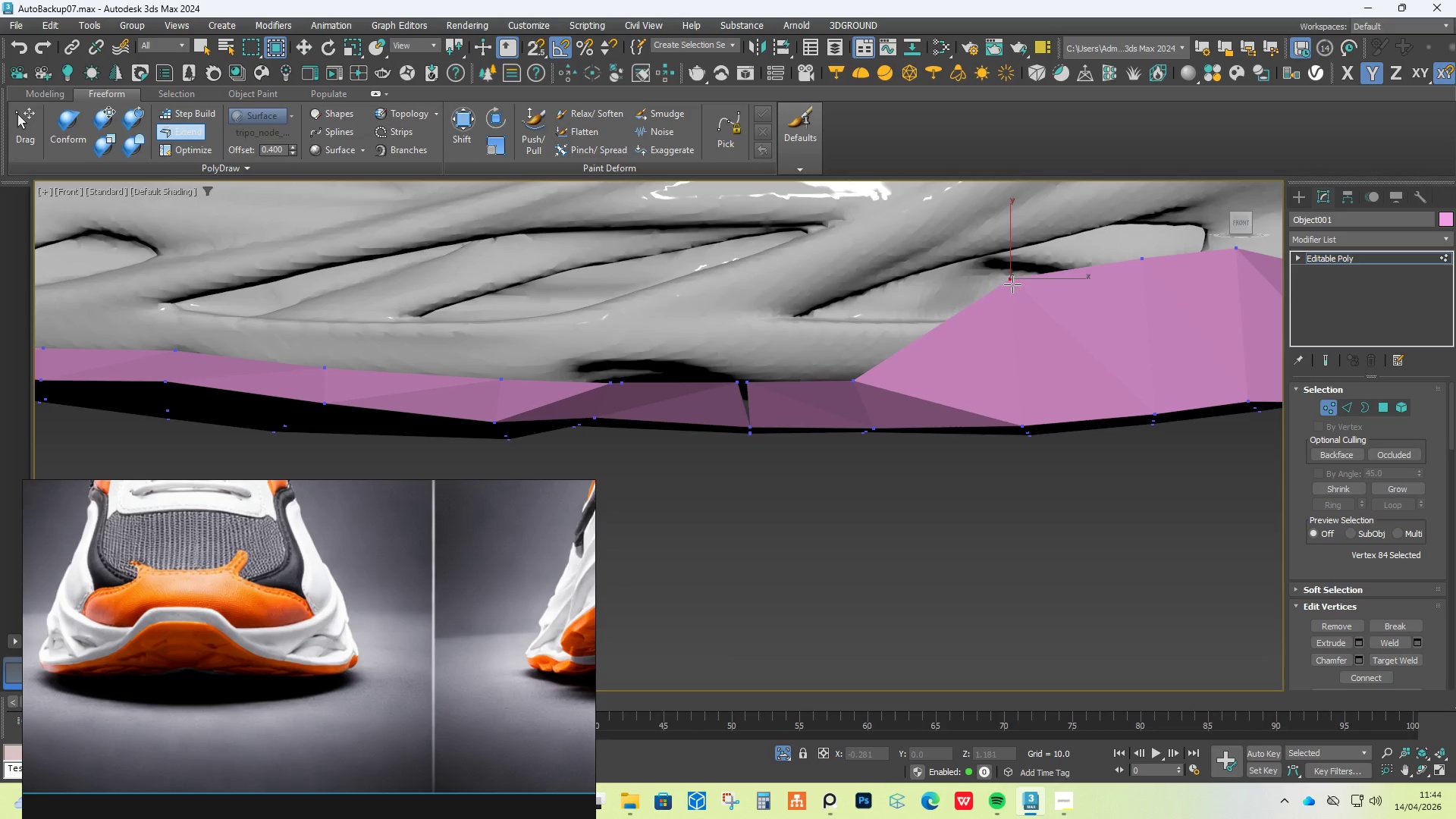 
hold_key(key=AltLeft, duration=1.51)
 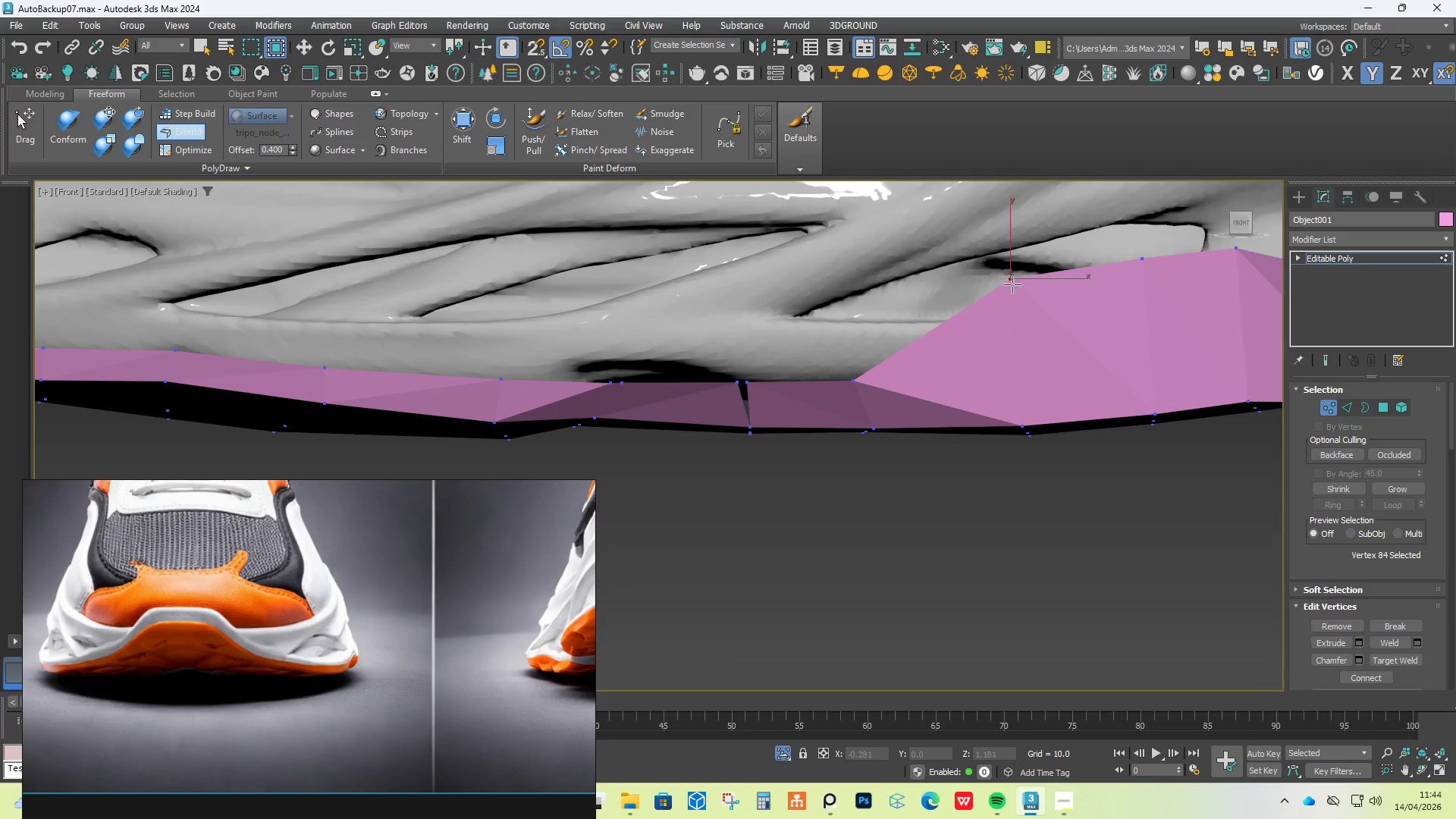 
hold_key(key=AltLeft, duration=1.5)
left_click_drag(start_coordinate=[1012, 284], to_coordinate=[1004, 379])
 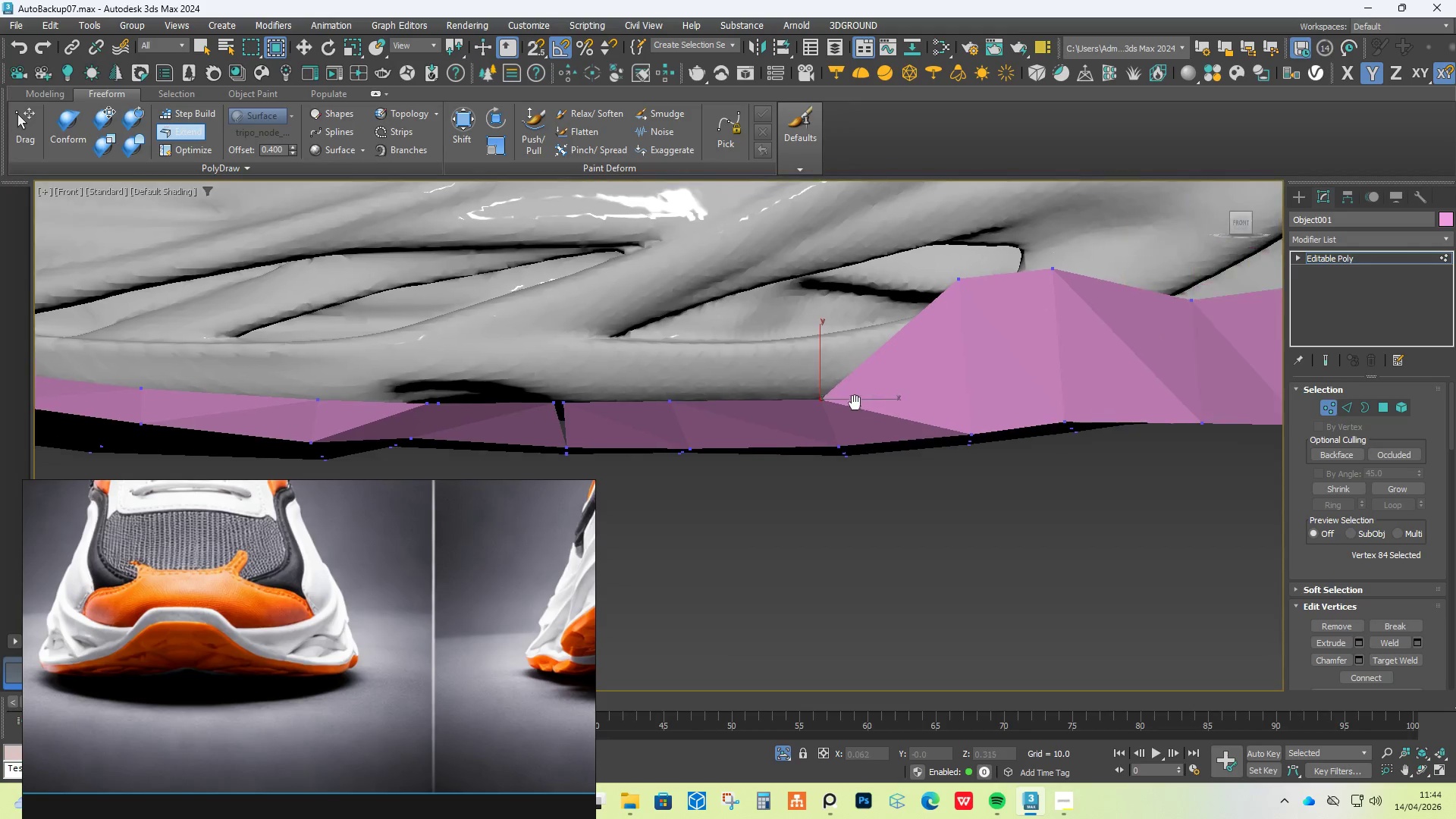 
hold_key(key=AltLeft, duration=0.39)
 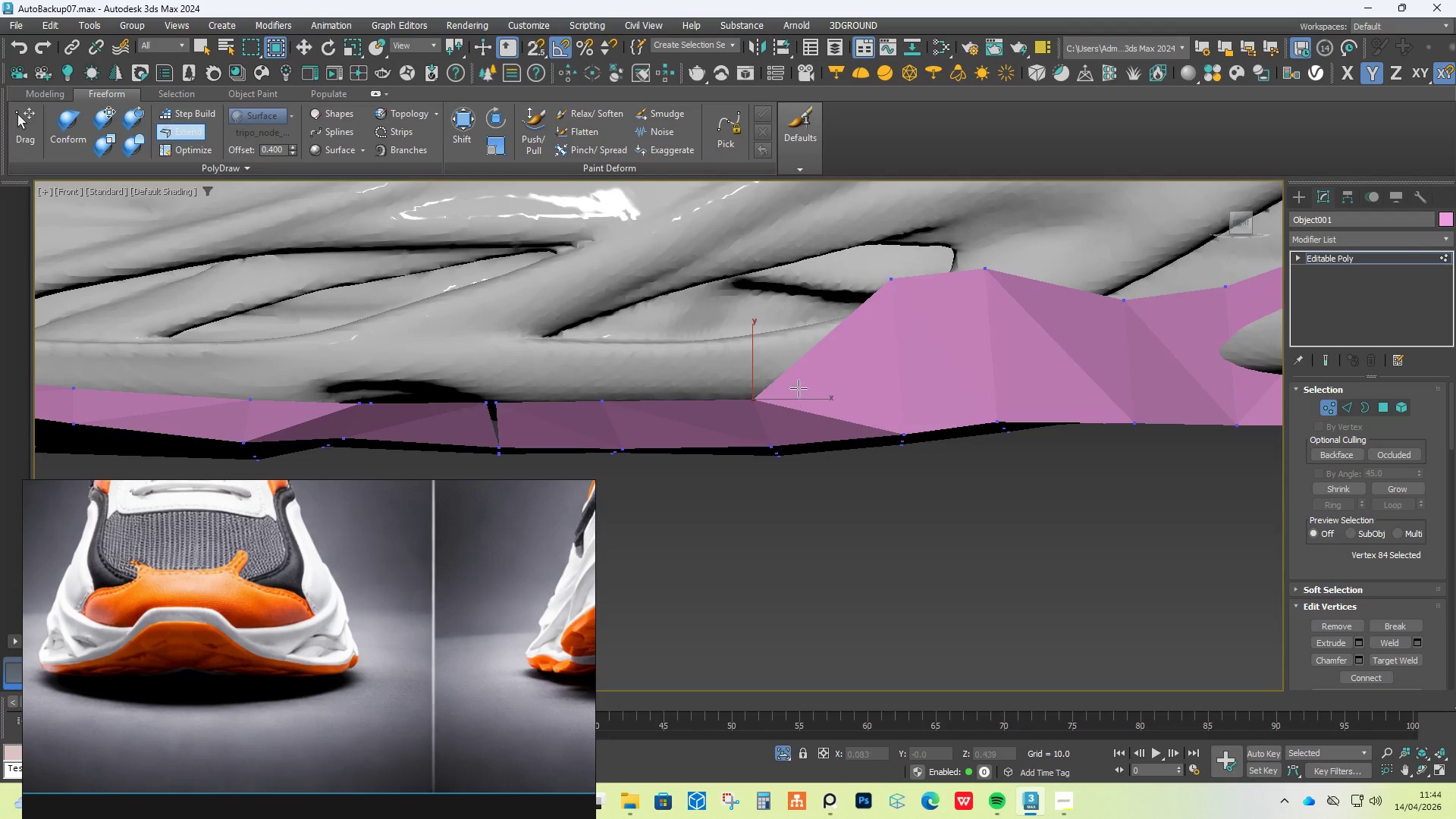 
hold_key(key=AltLeft, duration=5.75)
hold_key(key=ControlLeft, duration=5.7)
hold_key(key=ShiftLeft, duration=1.51)
left_click_drag(start_coordinate=[894, 281], to_coordinate=[890, 388])
 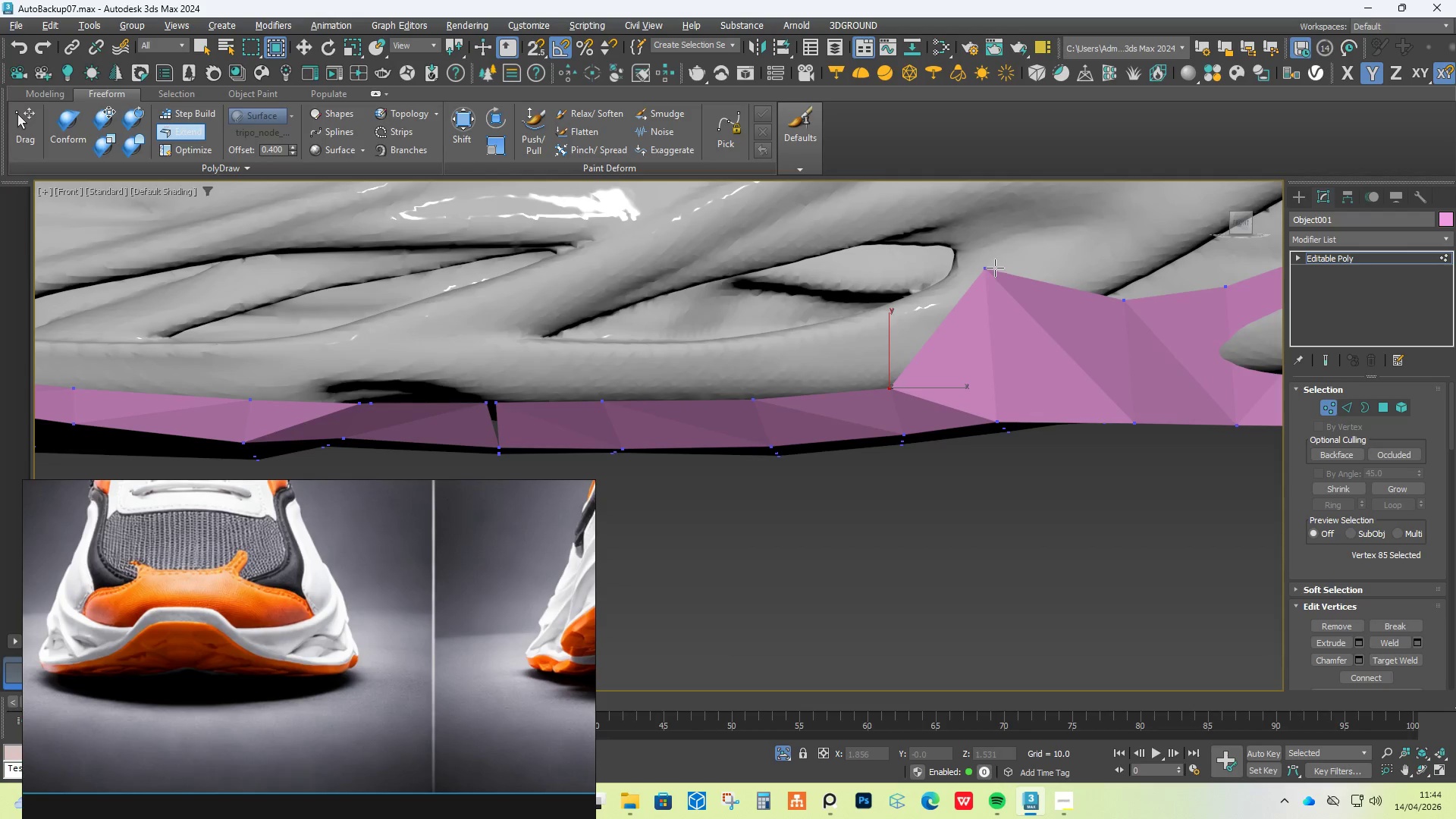 
hold_key(key=ShiftLeft, duration=1.52)
left_click_drag(start_coordinate=[990, 270], to_coordinate=[999, 372])
 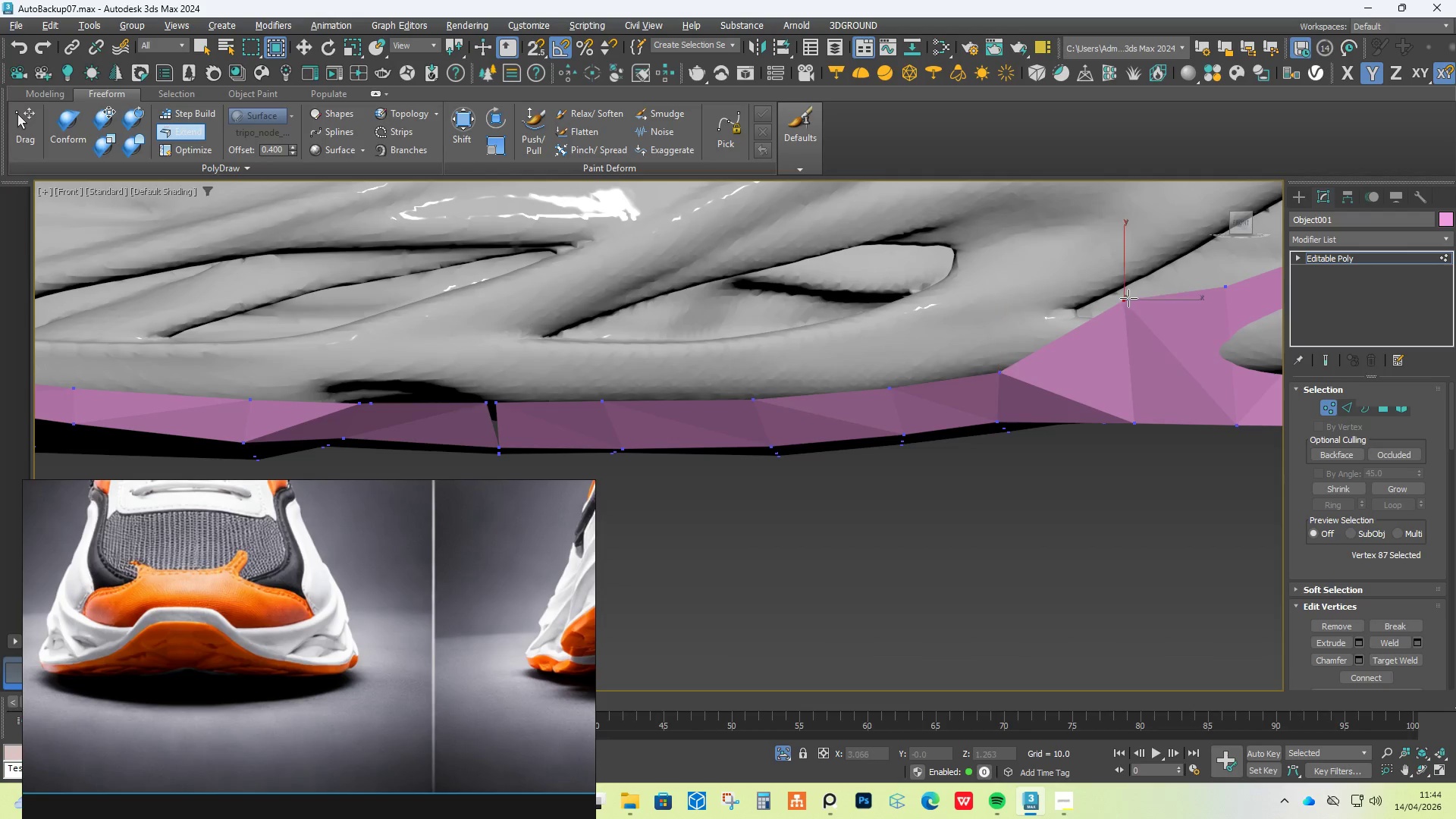 
hold_key(key=ShiftLeft, duration=1.5)
 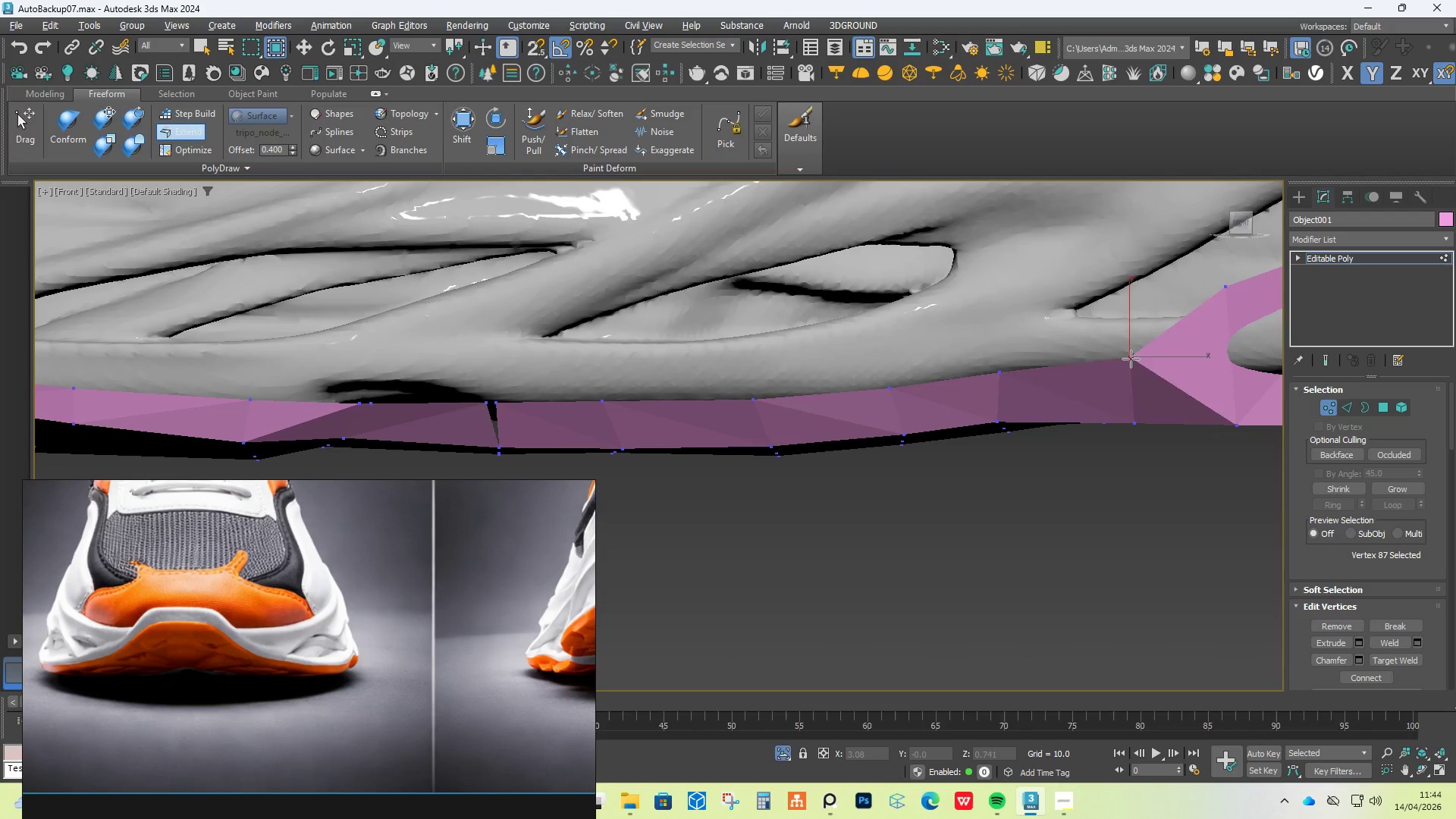 
hold_key(key=ShiftLeft, duration=1.16)
left_click_drag(start_coordinate=[1126, 300], to_coordinate=[1131, 361])
 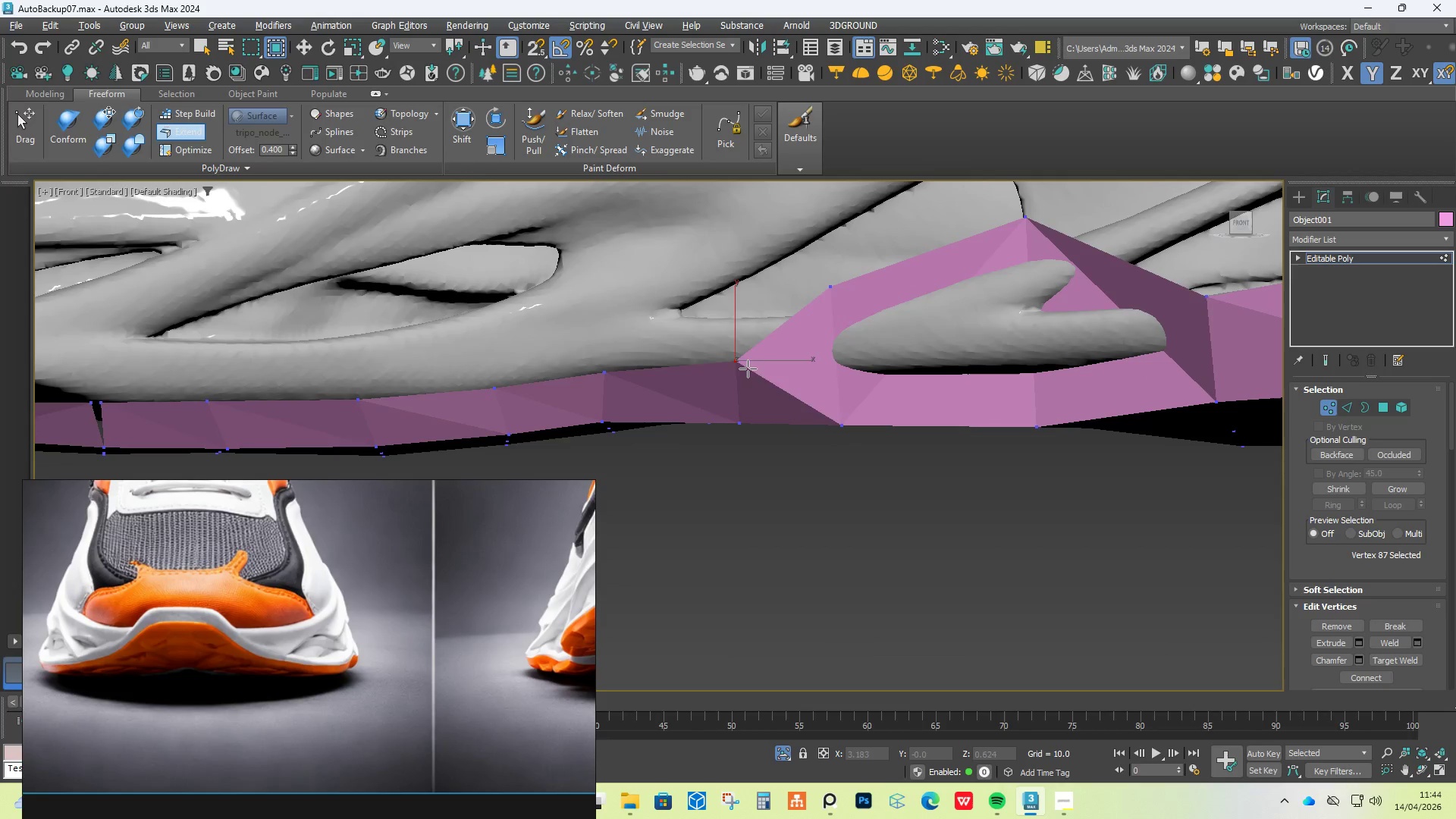 
hold_key(key=AltLeft, duration=1.44)
hold_key(key=ControlLeft, duration=1.41)
hold_key(key=ShiftLeft, duration=1.41)
left_click_drag(start_coordinate=[833, 293], to_coordinate=[833, 298])
 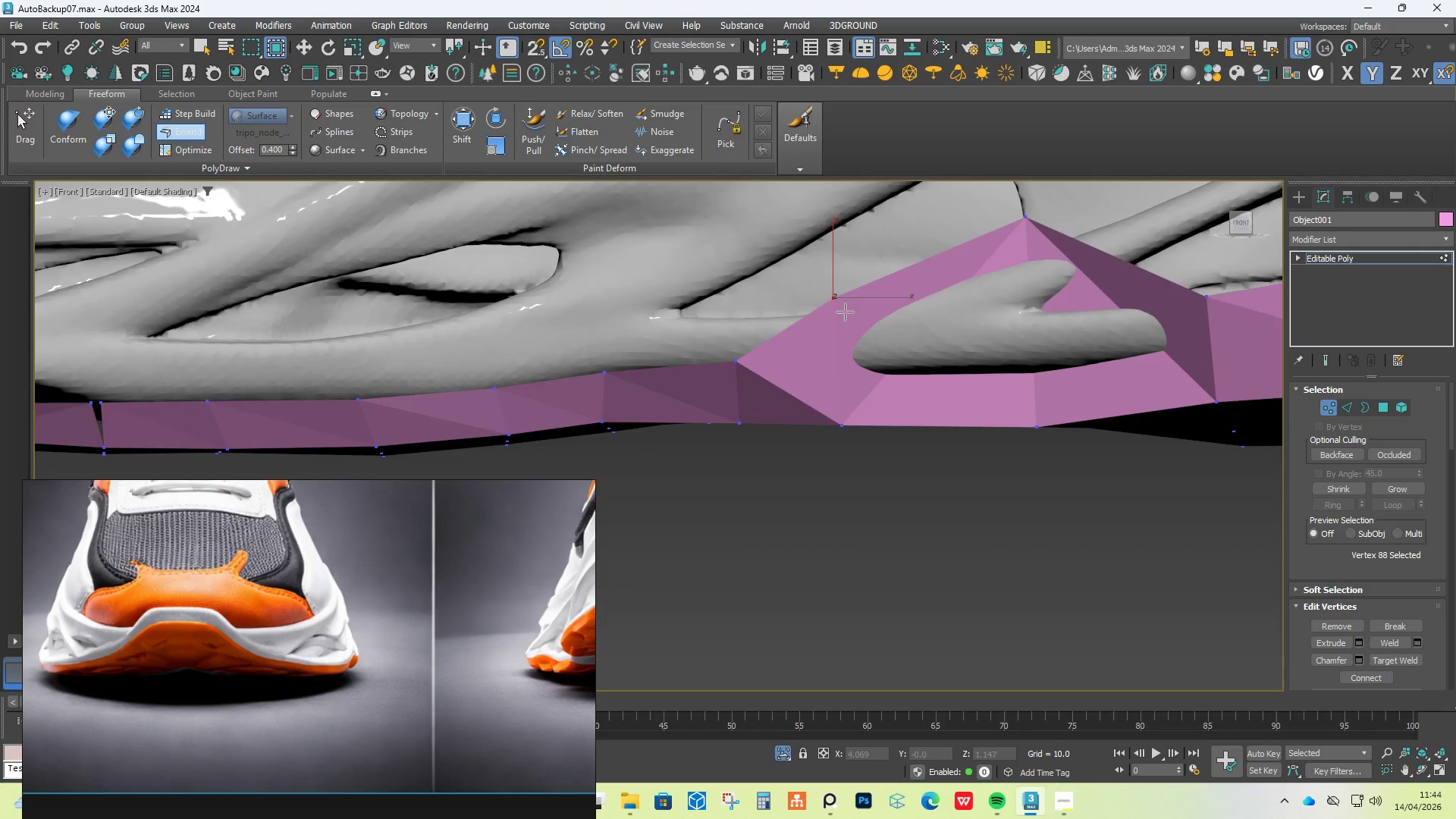 
hold_key(key=AltLeft, duration=1.3)
 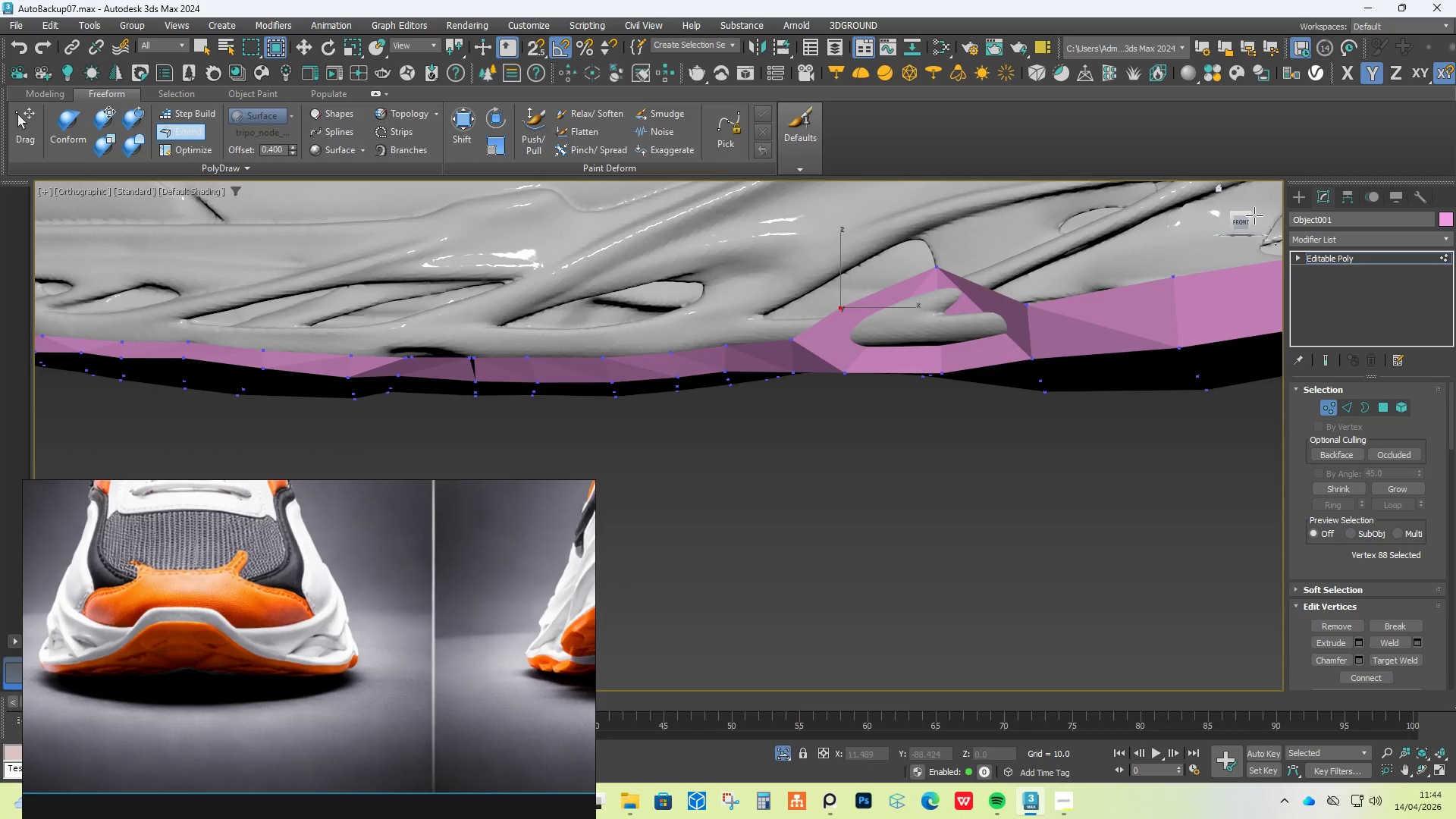 
scroll: coordinate [847, 317], scroll_direction: down, amount: 2.0
 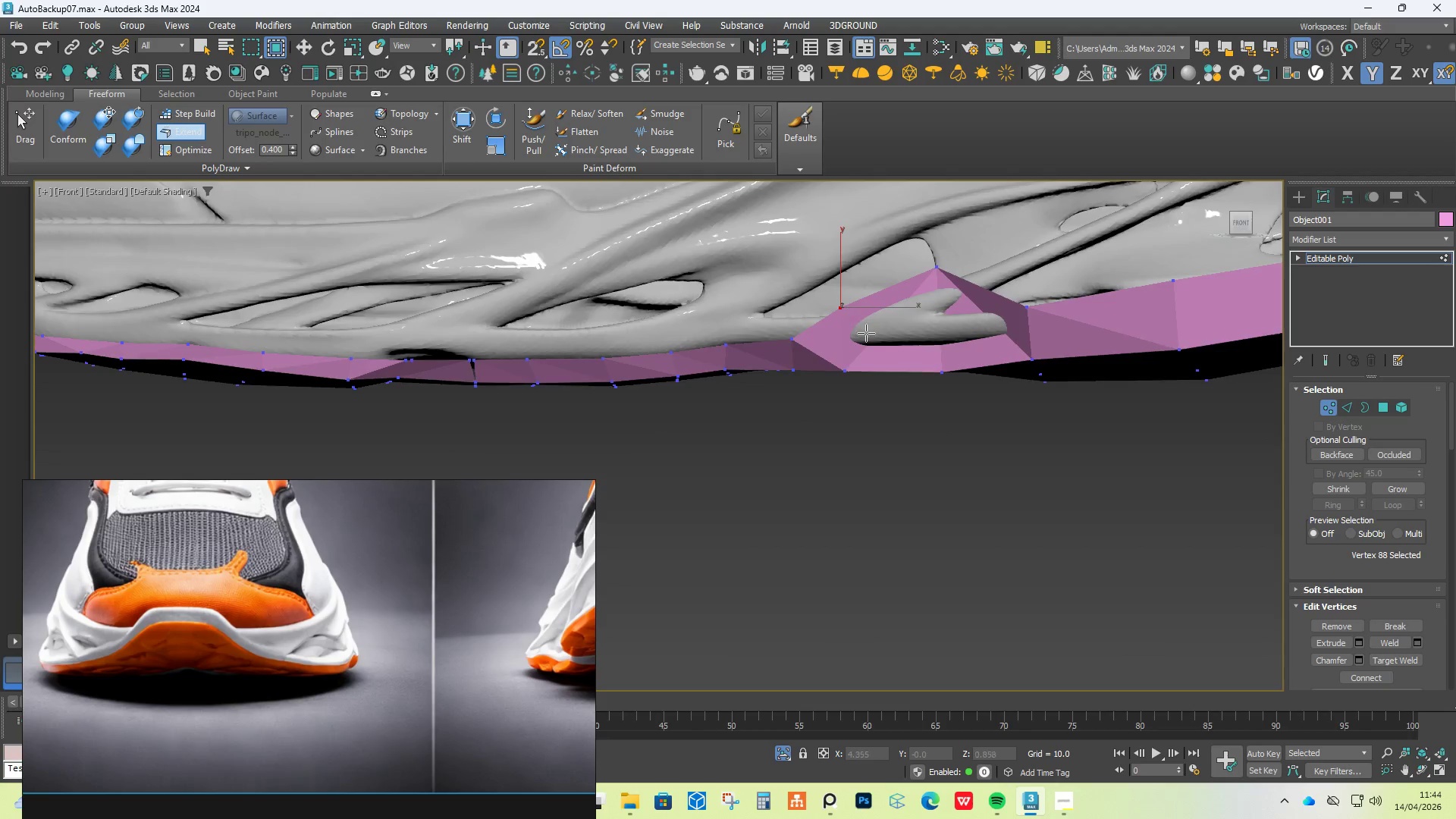 
left_click([1238, 216])
 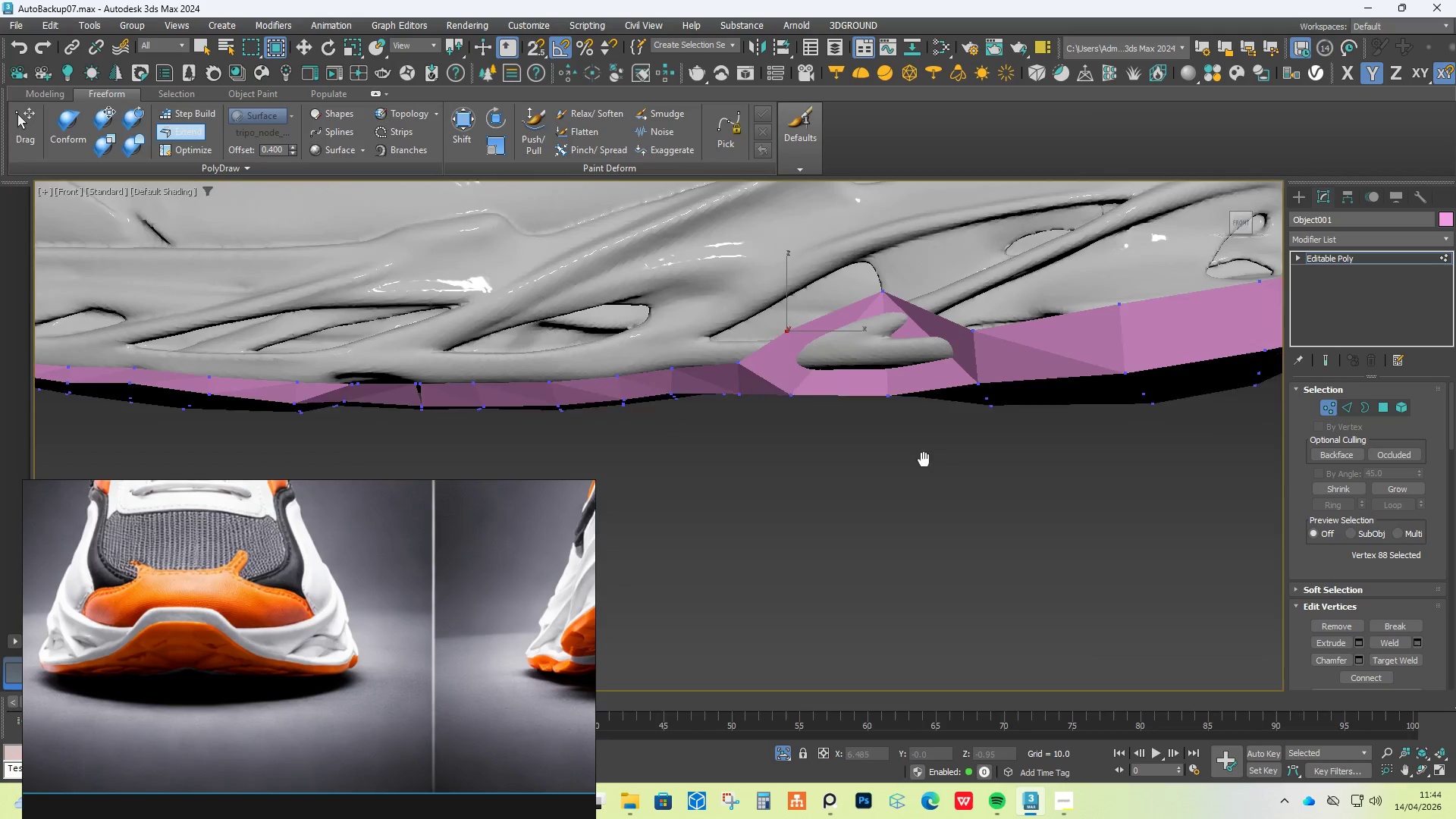 
hold_key(key=ControlLeft, duration=3.67)
 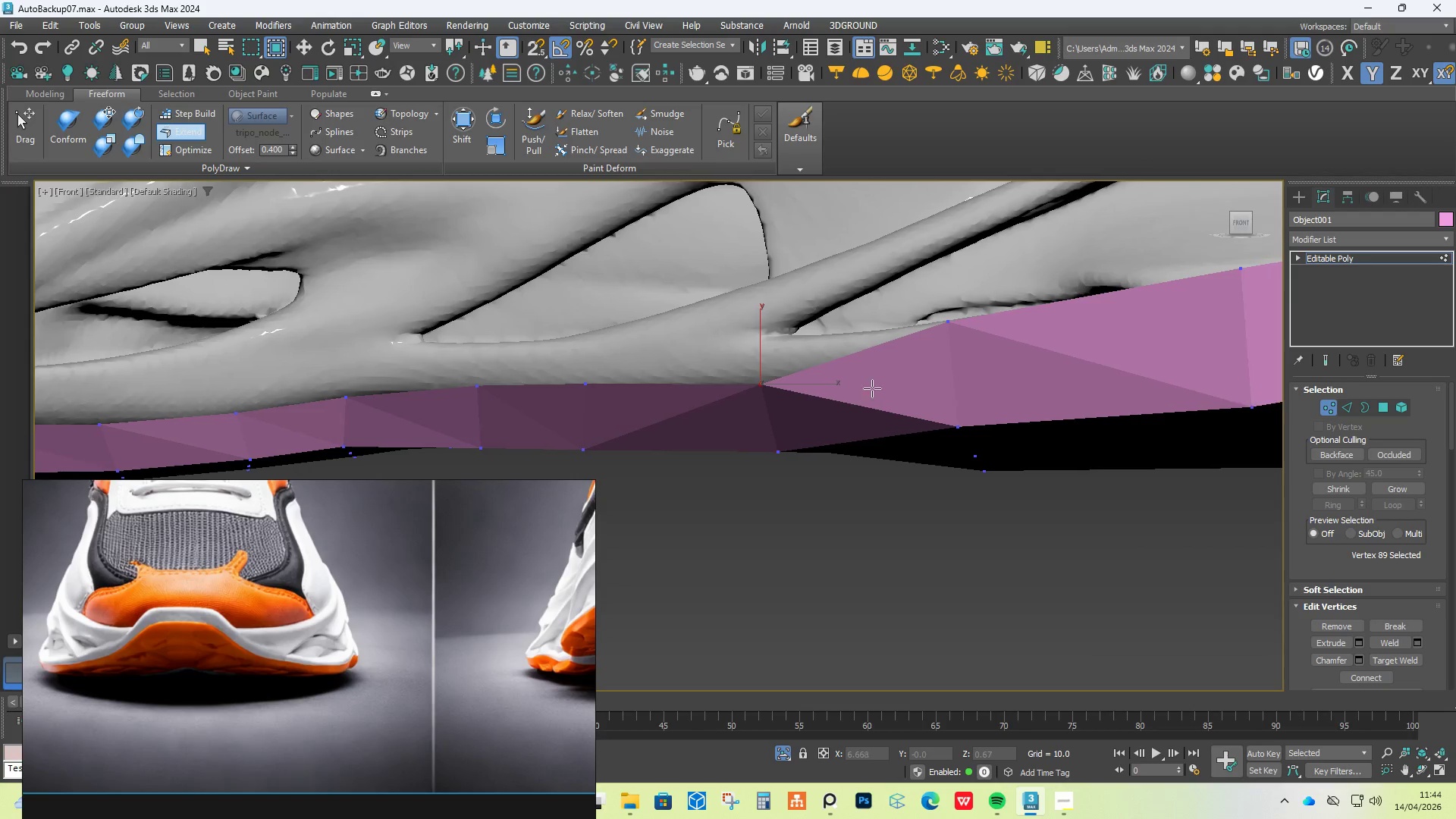 
hold_key(key=AltLeft, duration=3.77)
 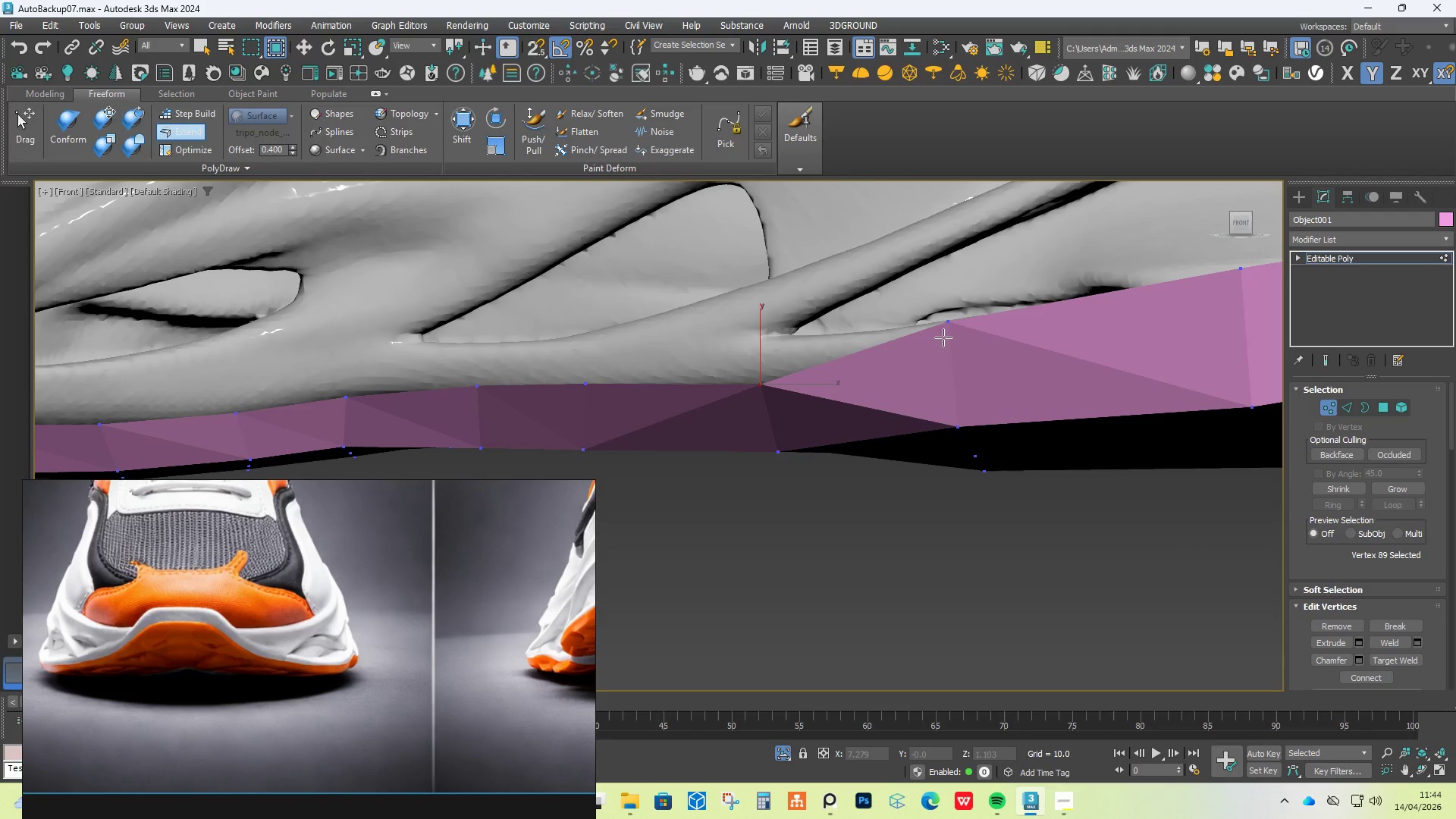 
hold_key(key=ShiftLeft, duration=1.5)
 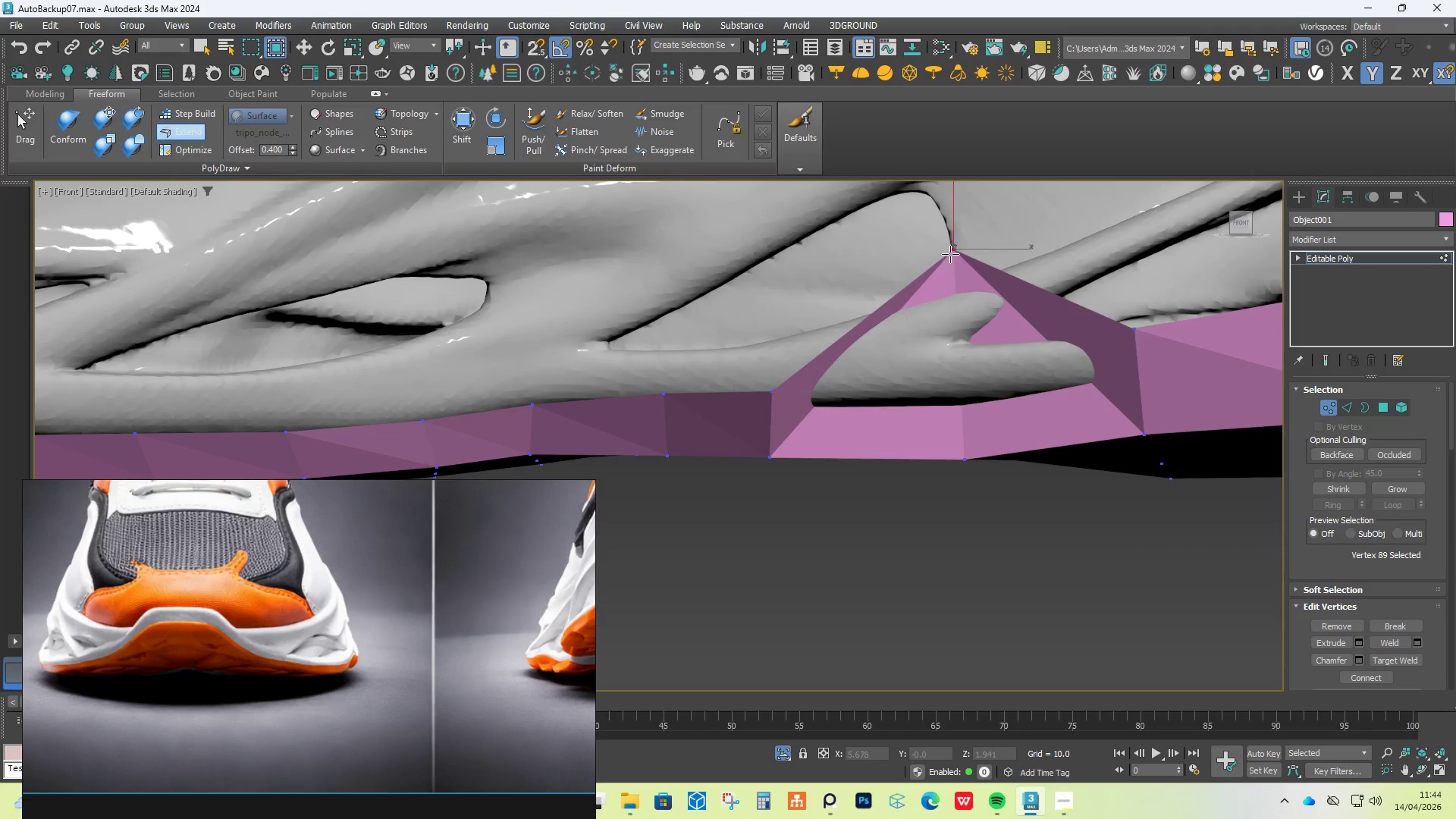 
scroll: coordinate [795, 380], scroll_direction: up, amount: 2.0
 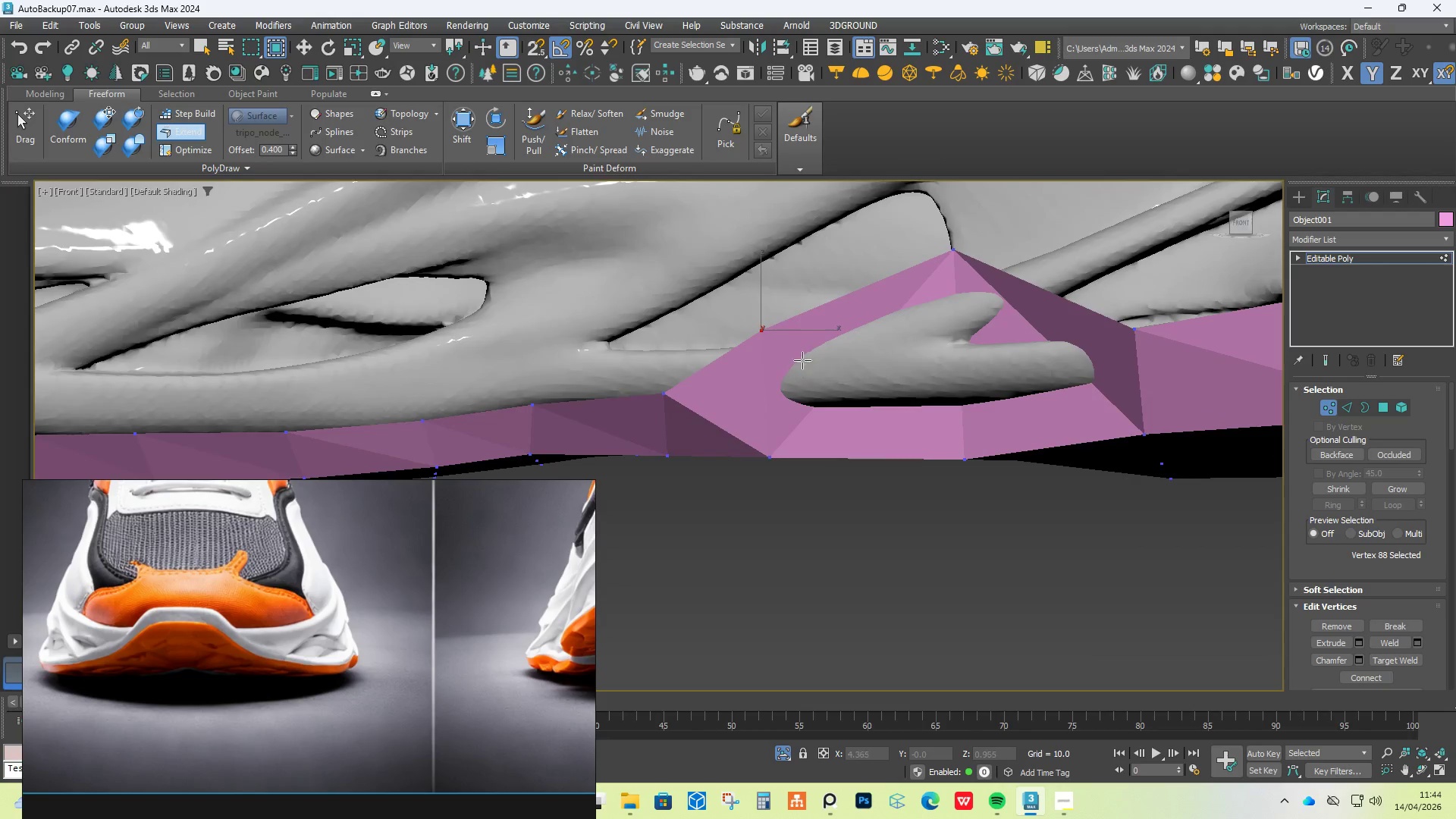 
left_click_drag(start_coordinate=[763, 324], to_coordinate=[772, 391])
 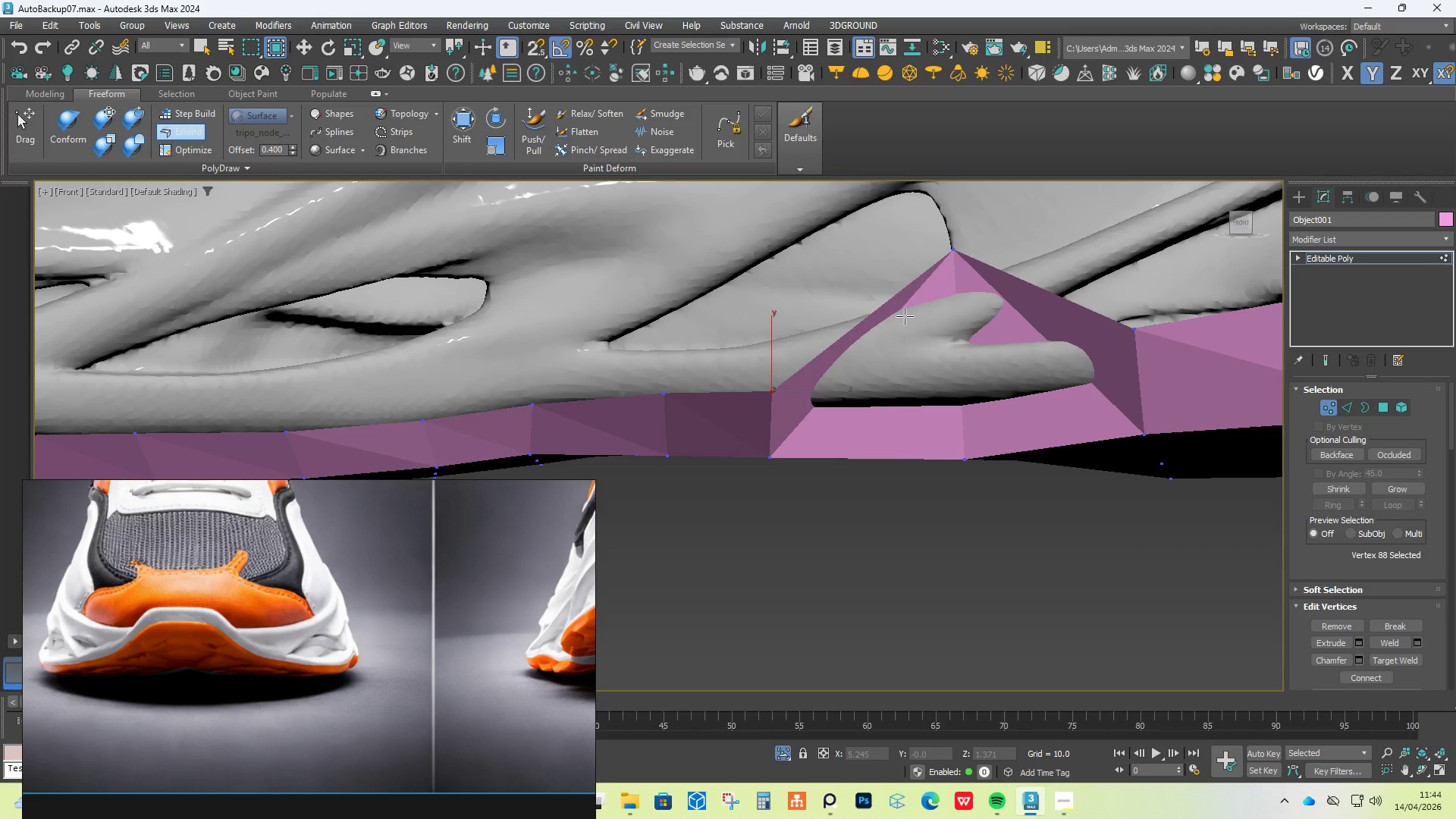 
hold_key(key=ShiftLeft, duration=1.53)
left_click_drag(start_coordinate=[951, 253], to_coordinate=[947, 392])
 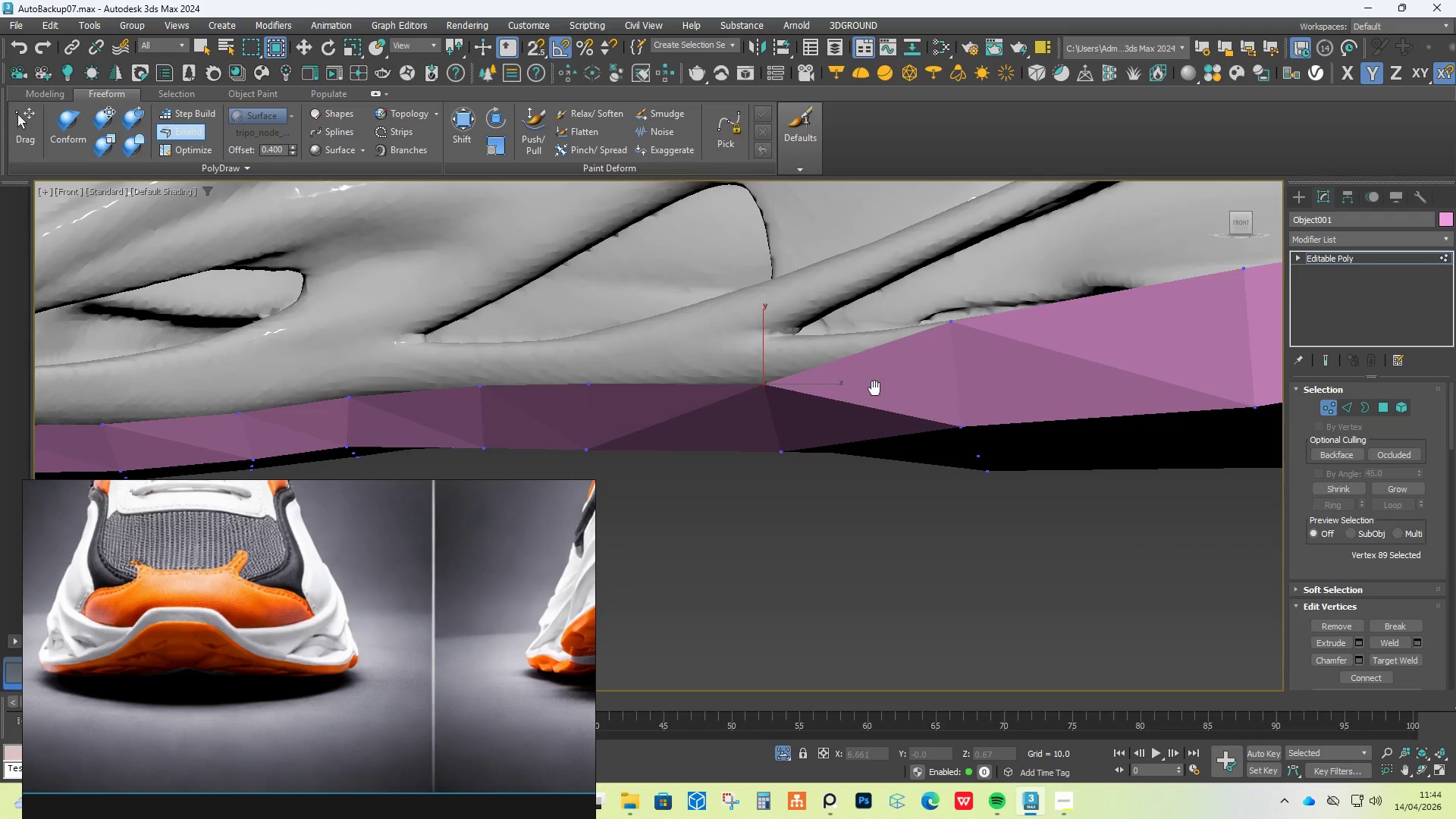 
hold_key(key=ShiftLeft, duration=0.62)
 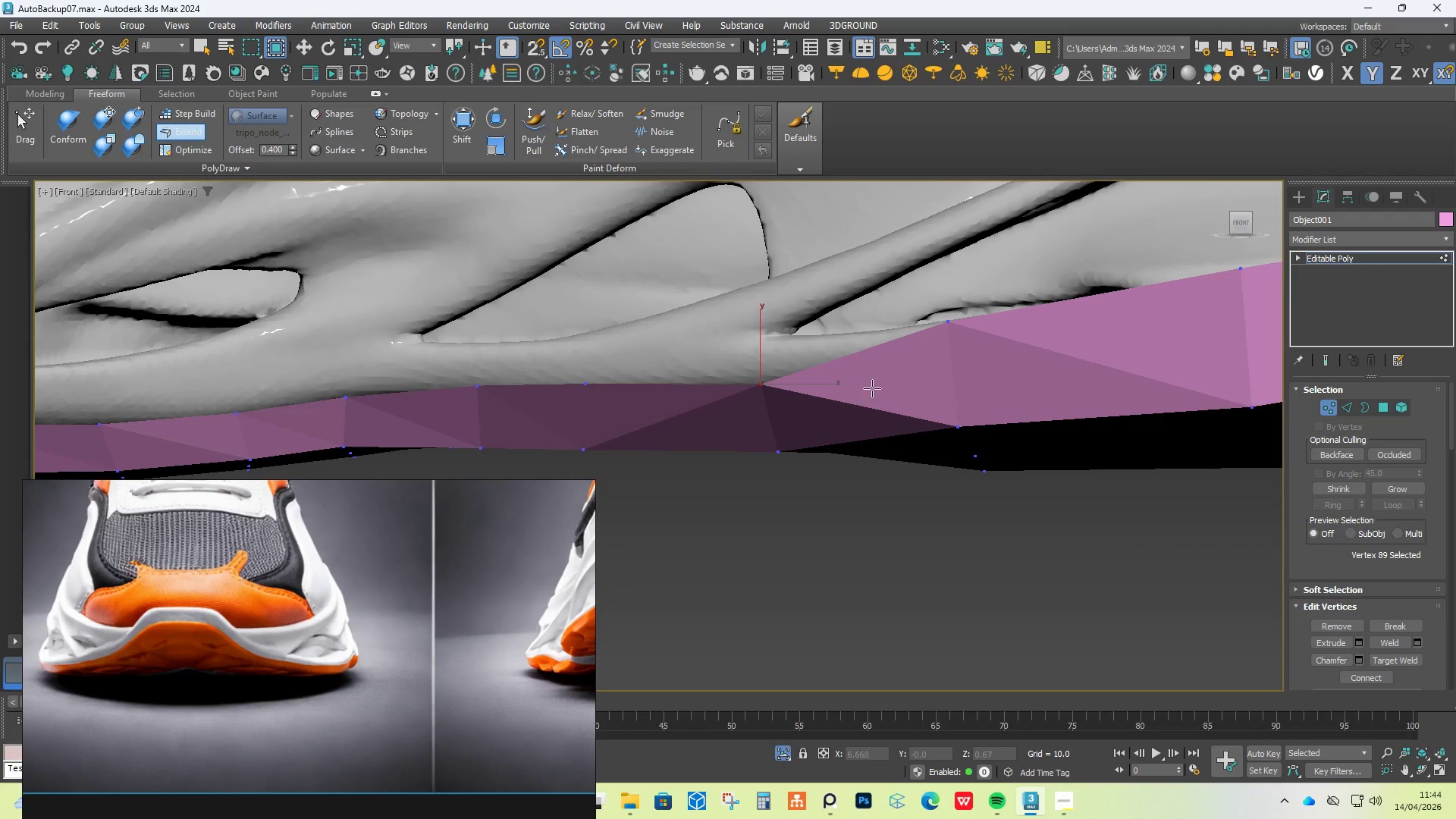 
hold_key(key=AltLeft, duration=1.2)
hold_key(key=ShiftLeft, duration=1.16)
hold_key(key=ControlLeft, duration=1.14)
left_click_drag(start_coordinate=[958, 315], to_coordinate=[956, 374])
 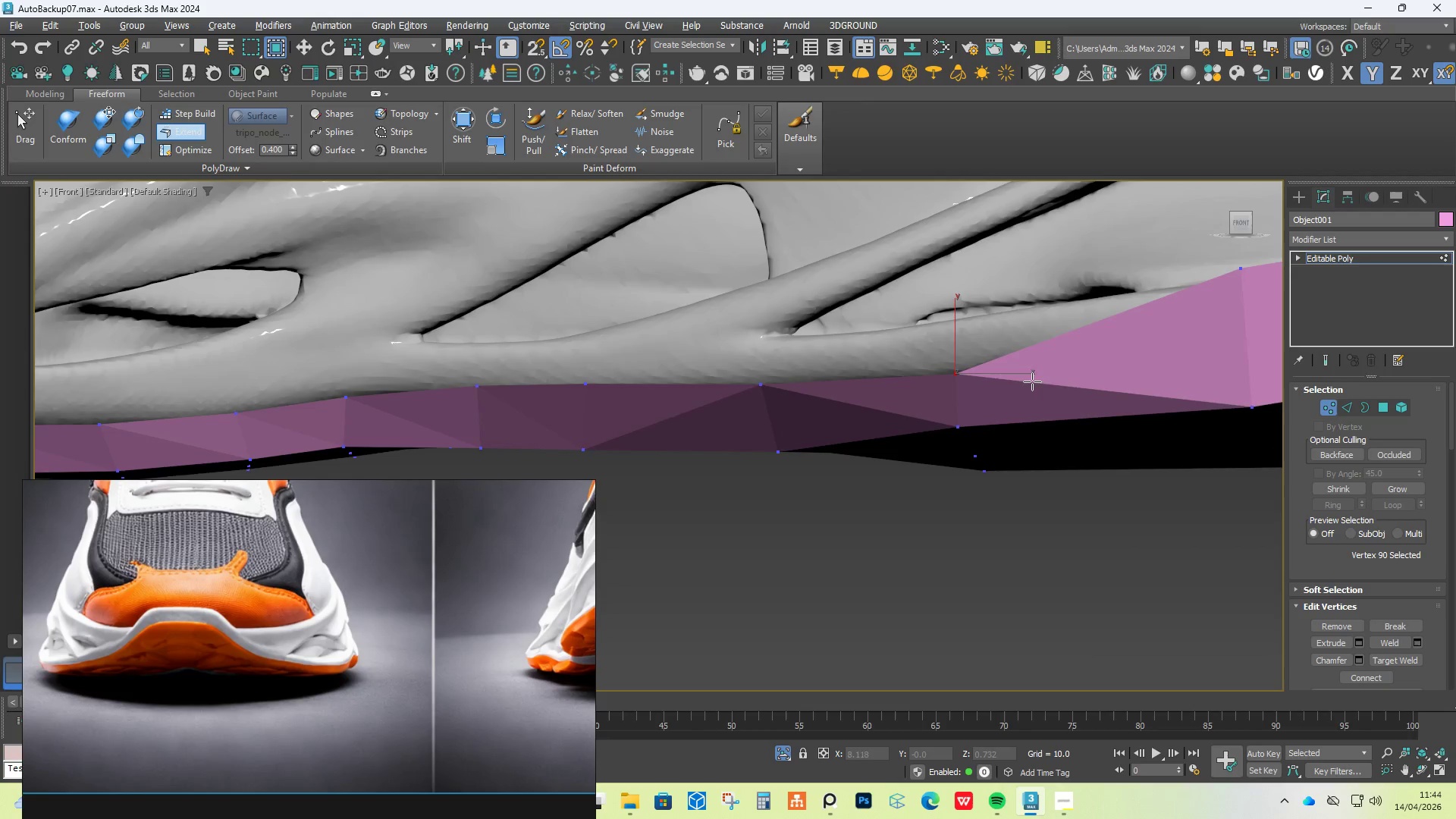 
hold_key(key=ControlLeft, duration=2.28)
hold_key(key=ShiftLeft, duration=1.77)
hold_key(key=AltLeft, duration=1.52)
left_click_drag(start_coordinate=[938, 282], to_coordinate=[958, 356])
 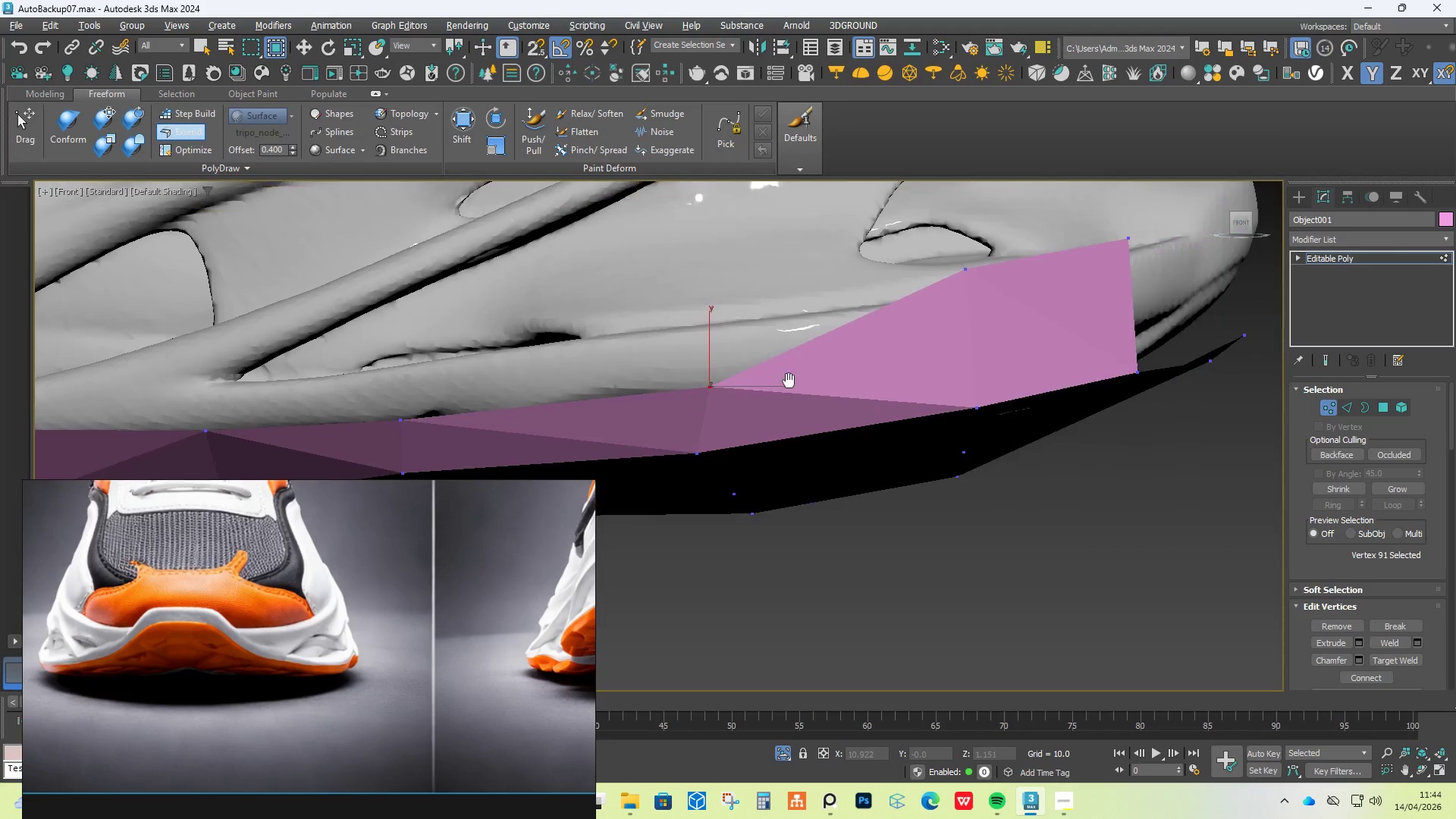 
key(Alt+Control+Shift+AltLeft)
 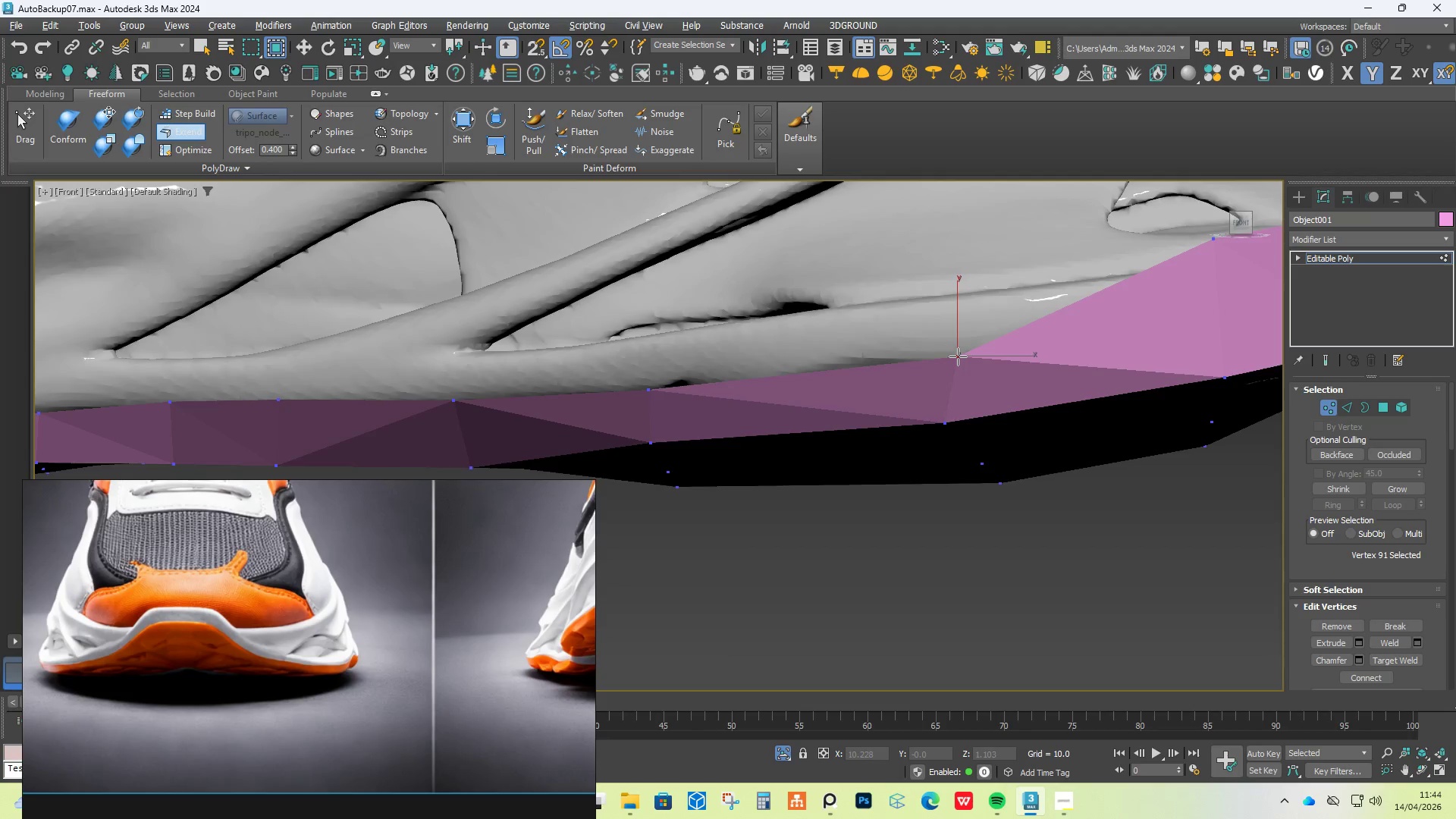 
key(Alt+Control+Shift+AltLeft)
 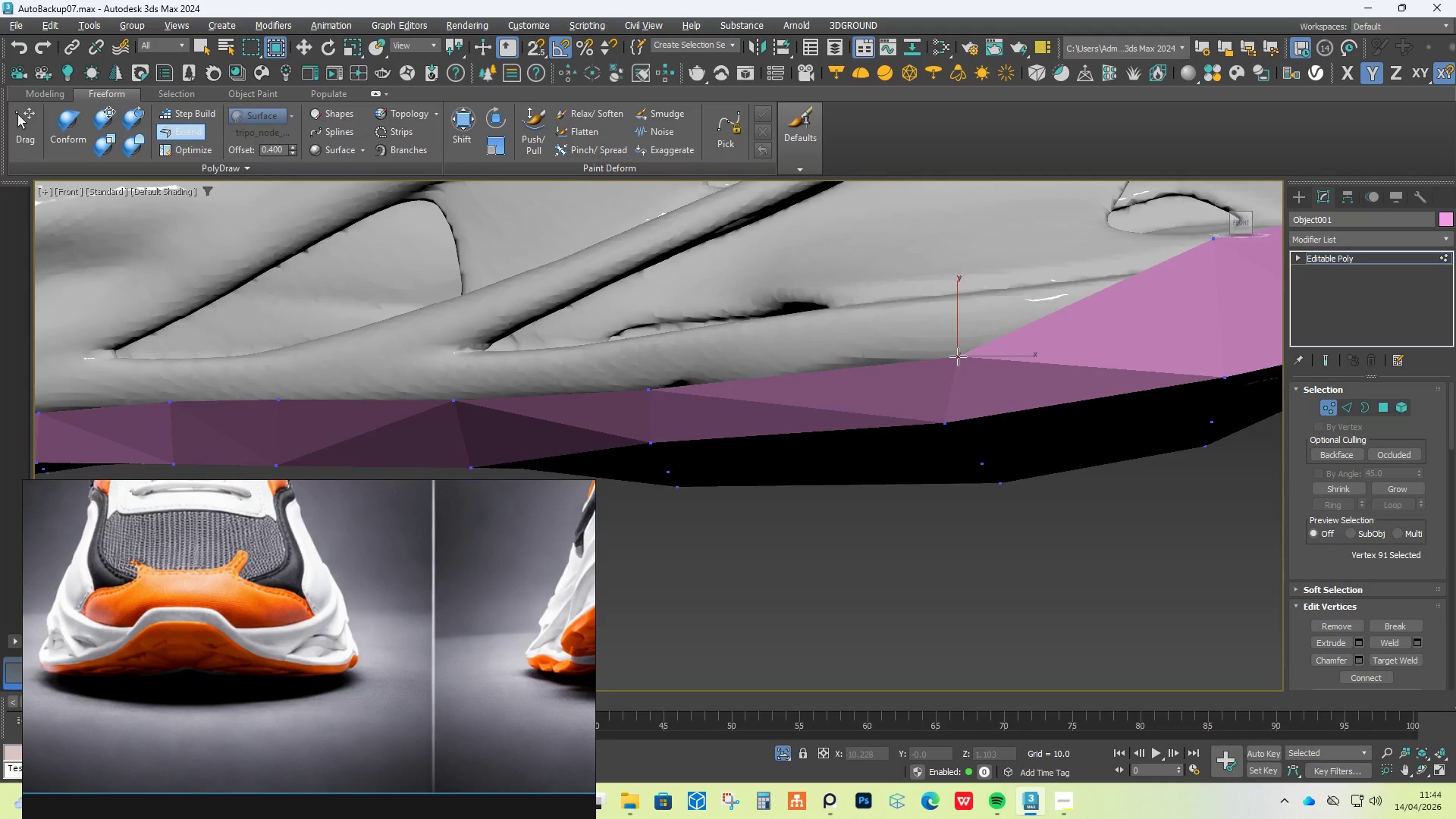 
key(Alt+Control+Shift+AltLeft)
 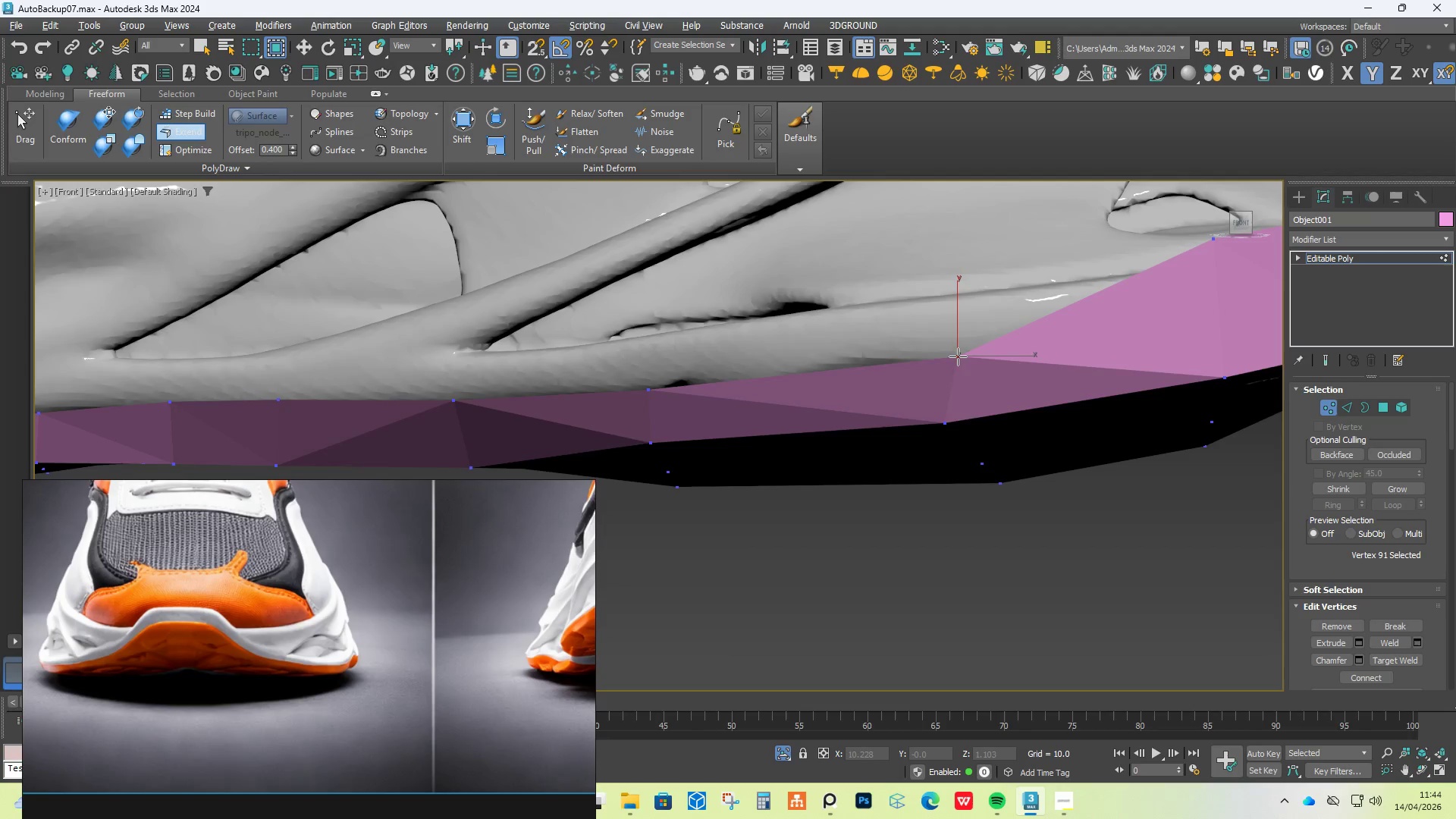 
key(Alt+Control+Shift+AltLeft)
 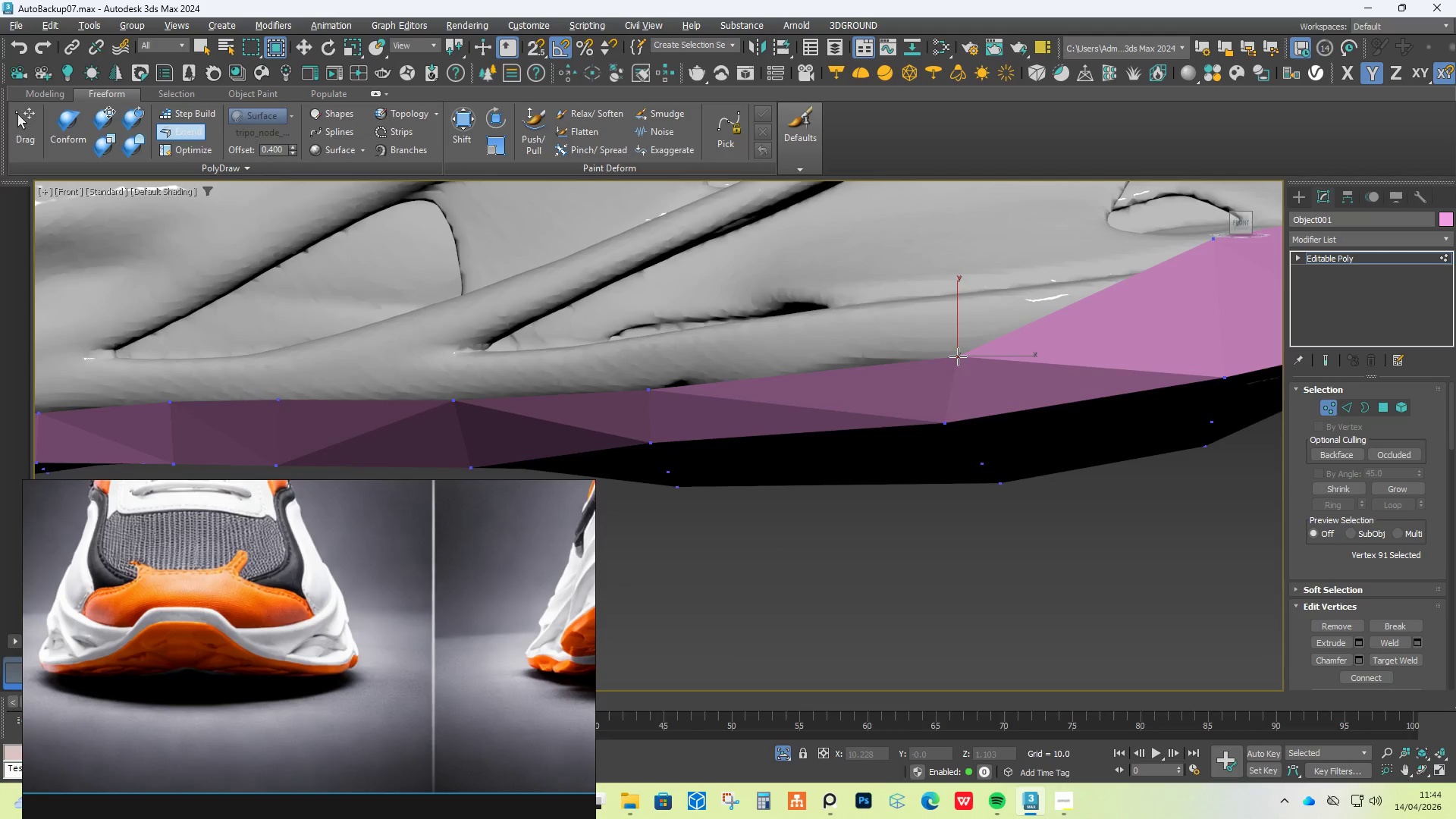 
key(Alt+Control+Shift+AltLeft)
 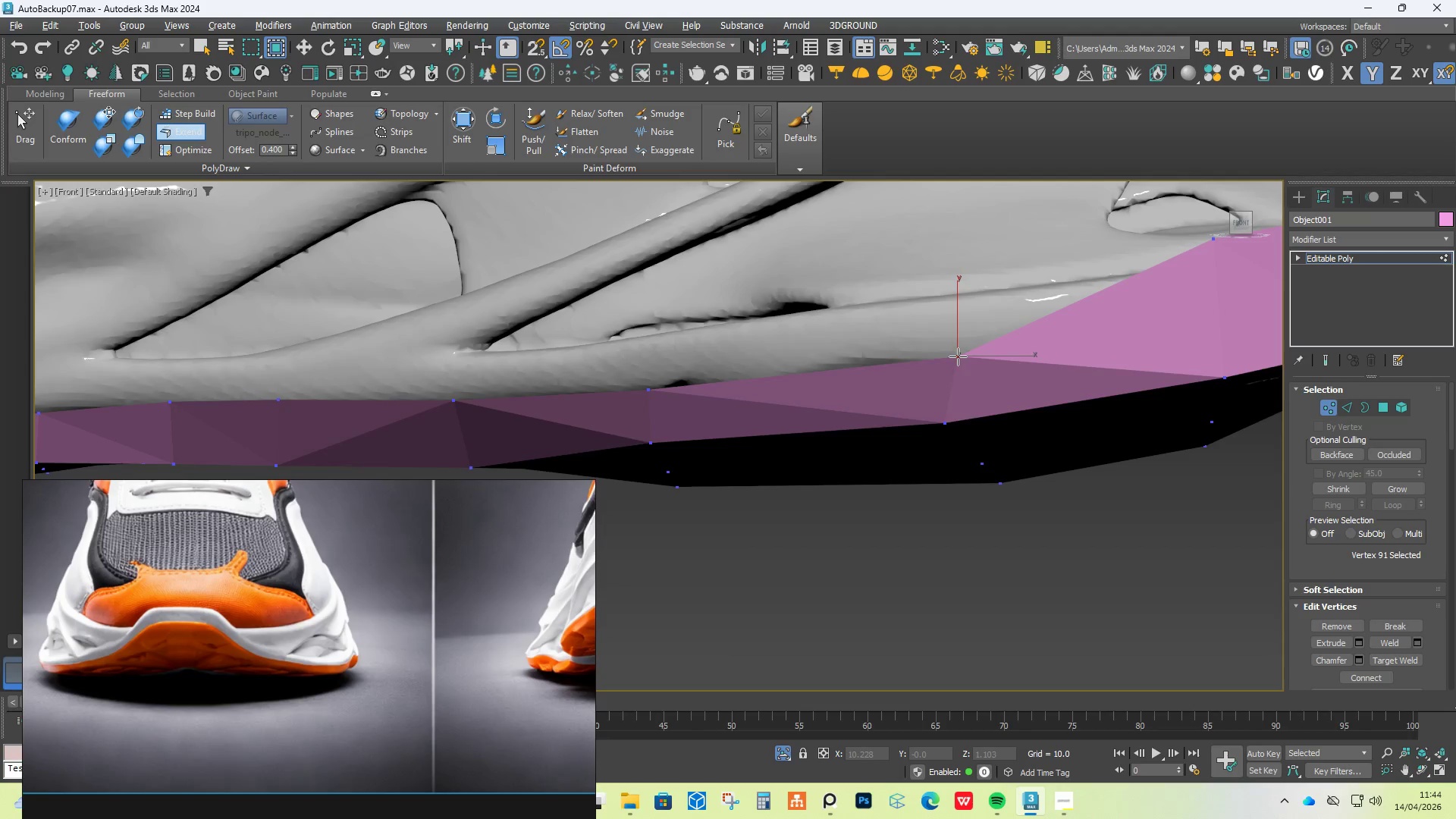 
key(Alt+Control+Shift+AltLeft)
 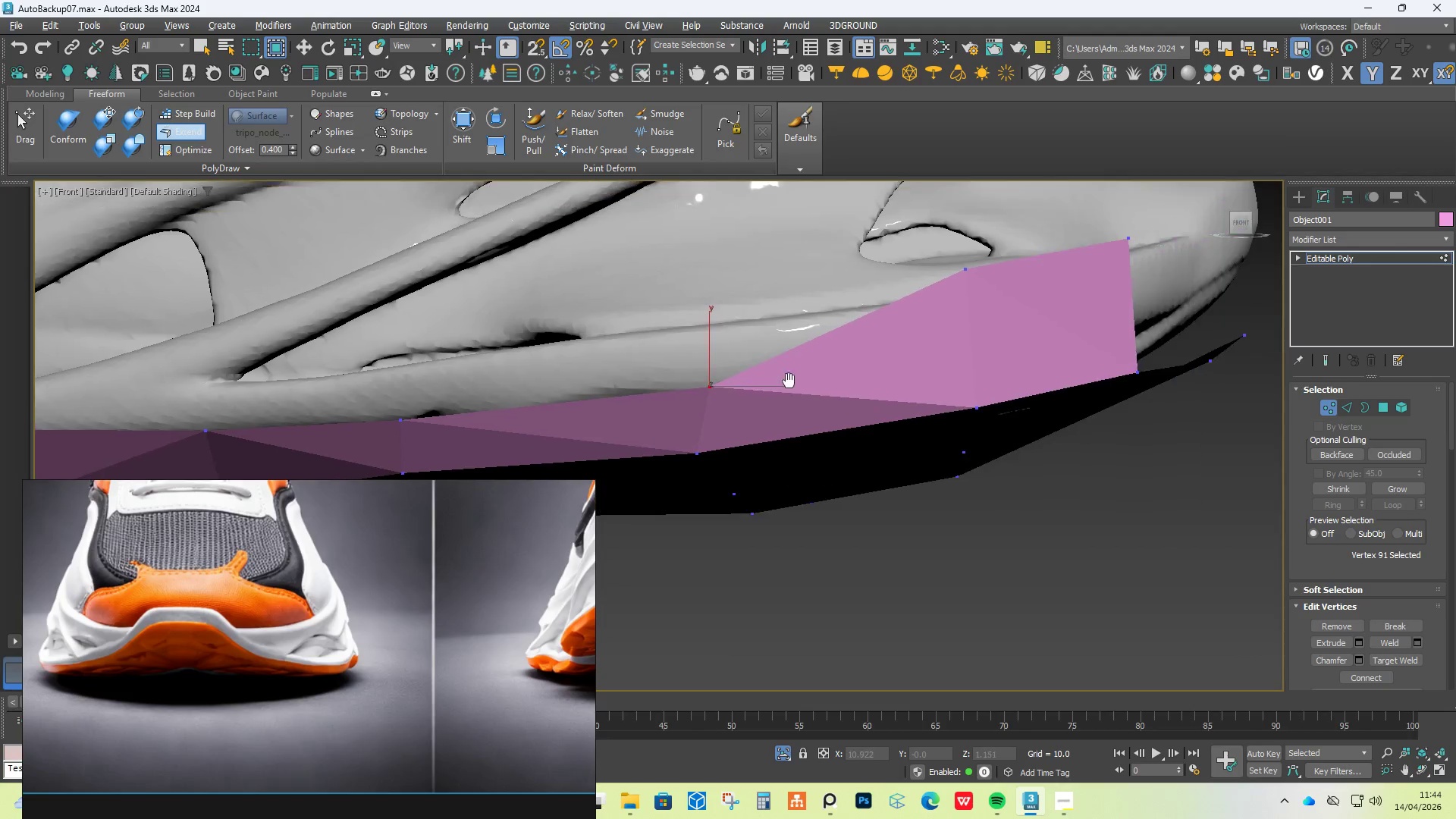 
hold_key(key=AltLeft, duration=3.39)
hold_key(key=ControlLeft, duration=3.34)
hold_key(key=ShiftLeft, duration=1.5)
left_click_drag(start_coordinate=[969, 271], to_coordinate=[972, 354])
 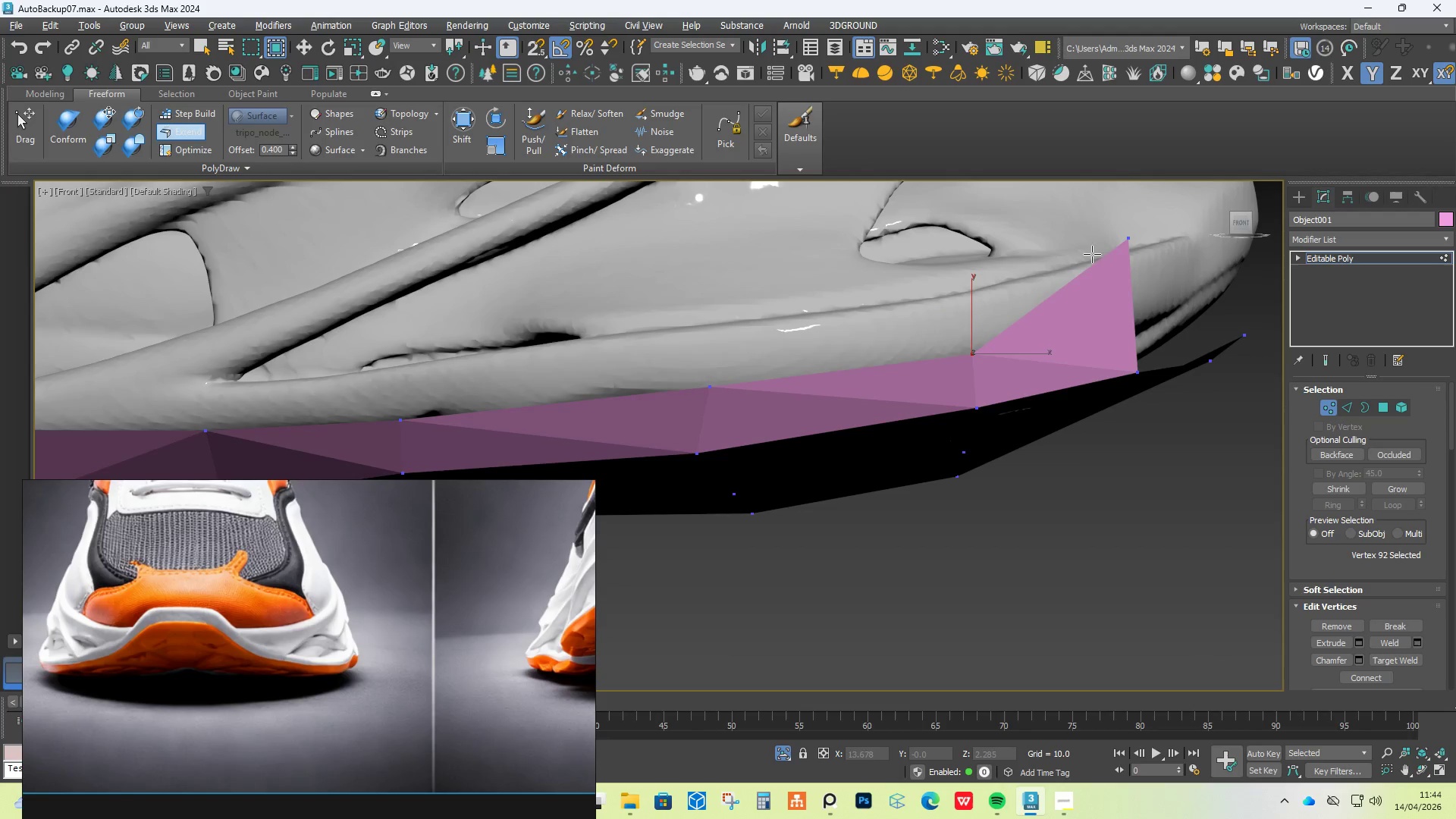 
hold_key(key=ShiftLeft, duration=1.52)
left_click_drag(start_coordinate=[1125, 234], to_coordinate=[1129, 319])
 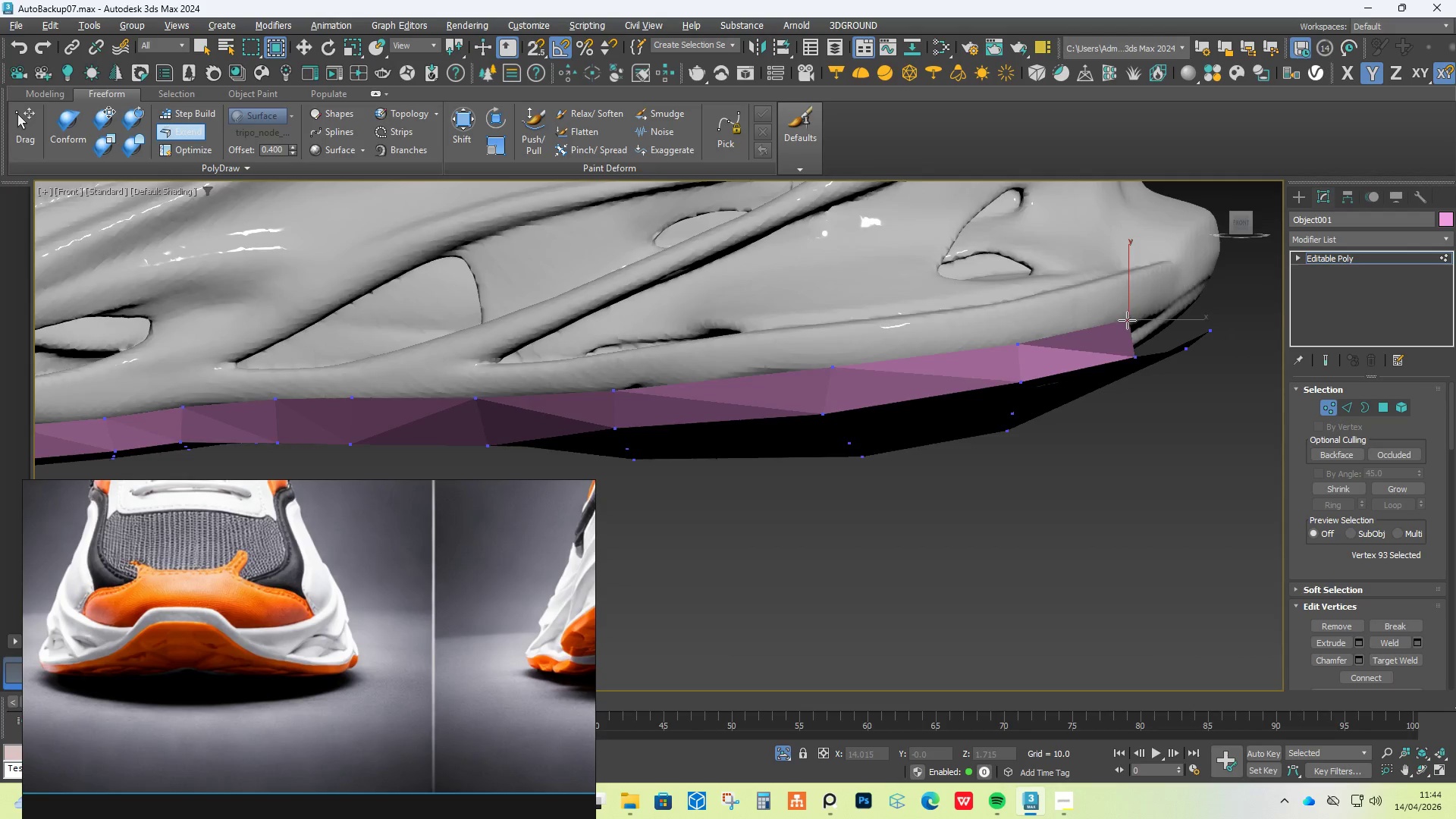 
key(Alt+Control+Shift+ShiftLeft)
 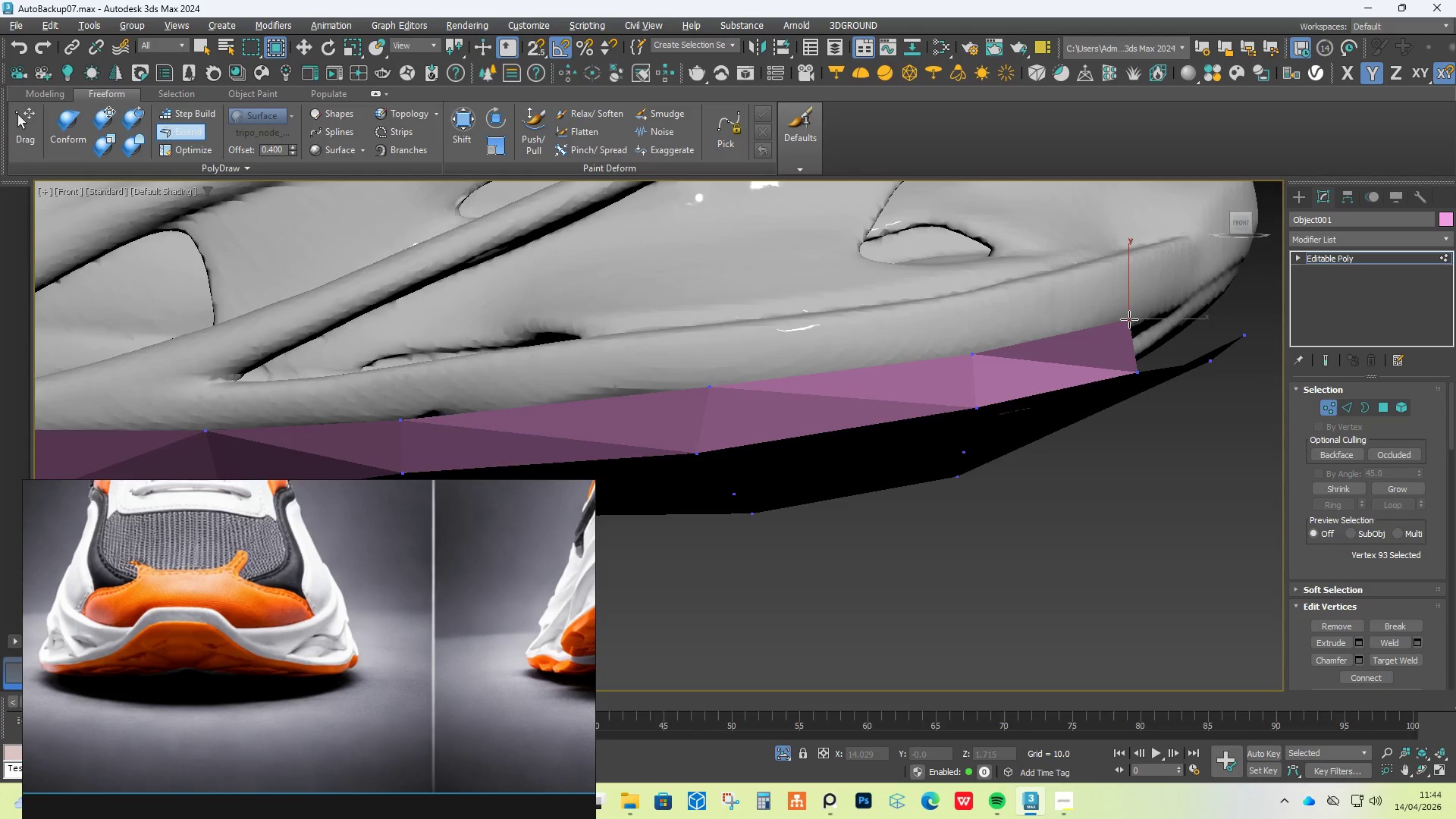 
key(Alt+Control+Shift+ShiftLeft)
 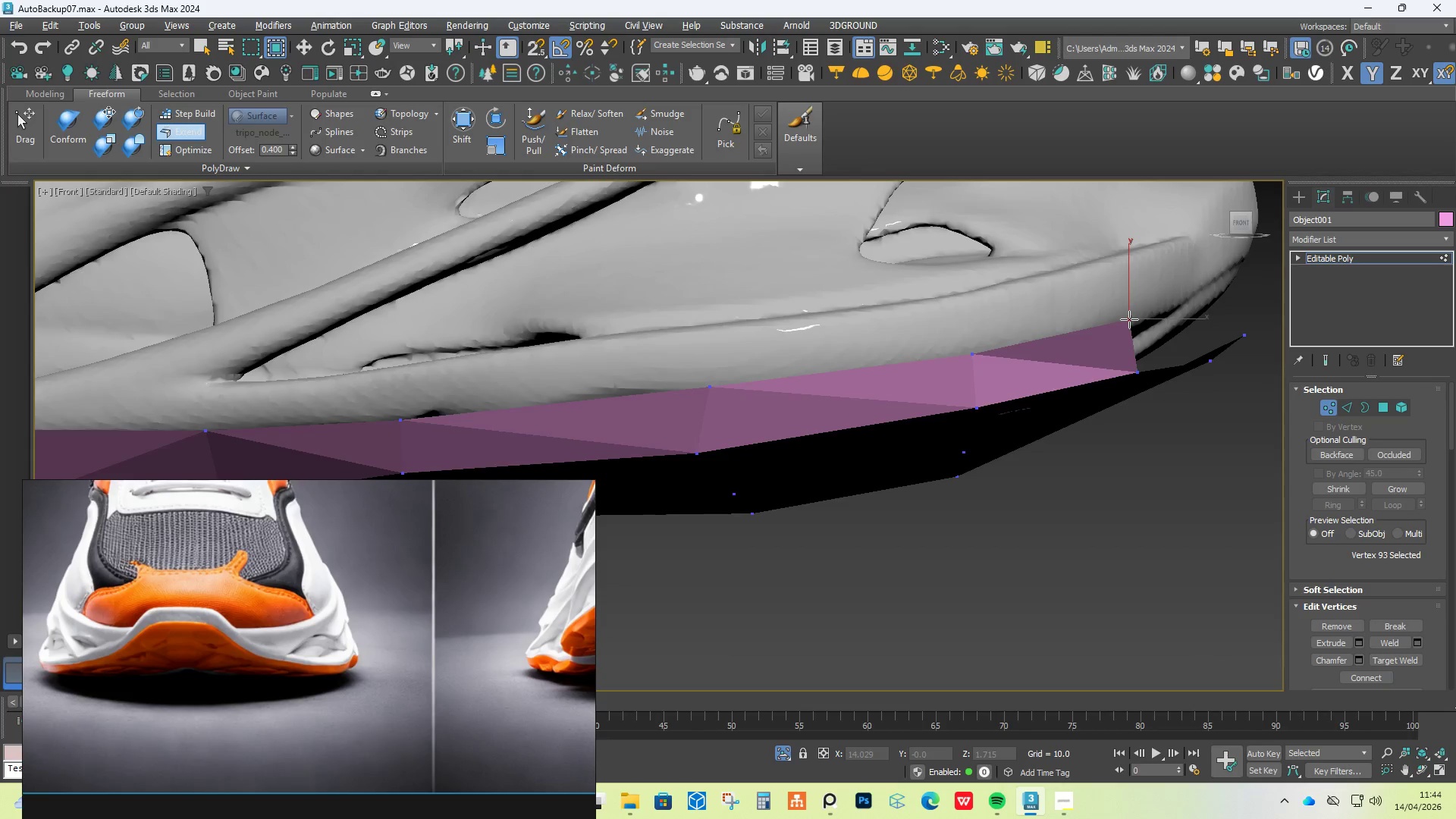 
key(Alt+Control+Shift+ShiftLeft)
 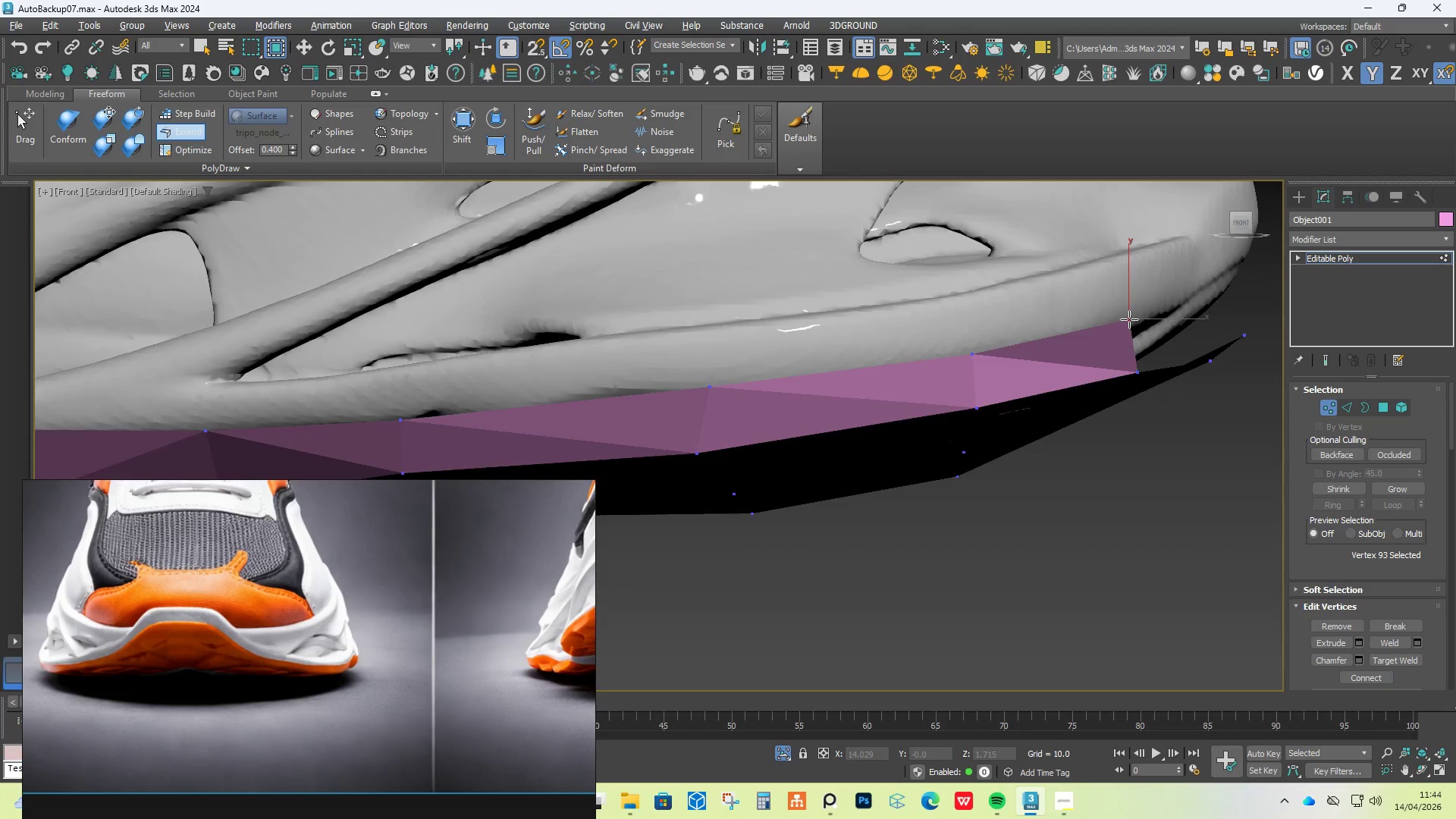 
key(Alt+Control+Shift+ShiftLeft)
 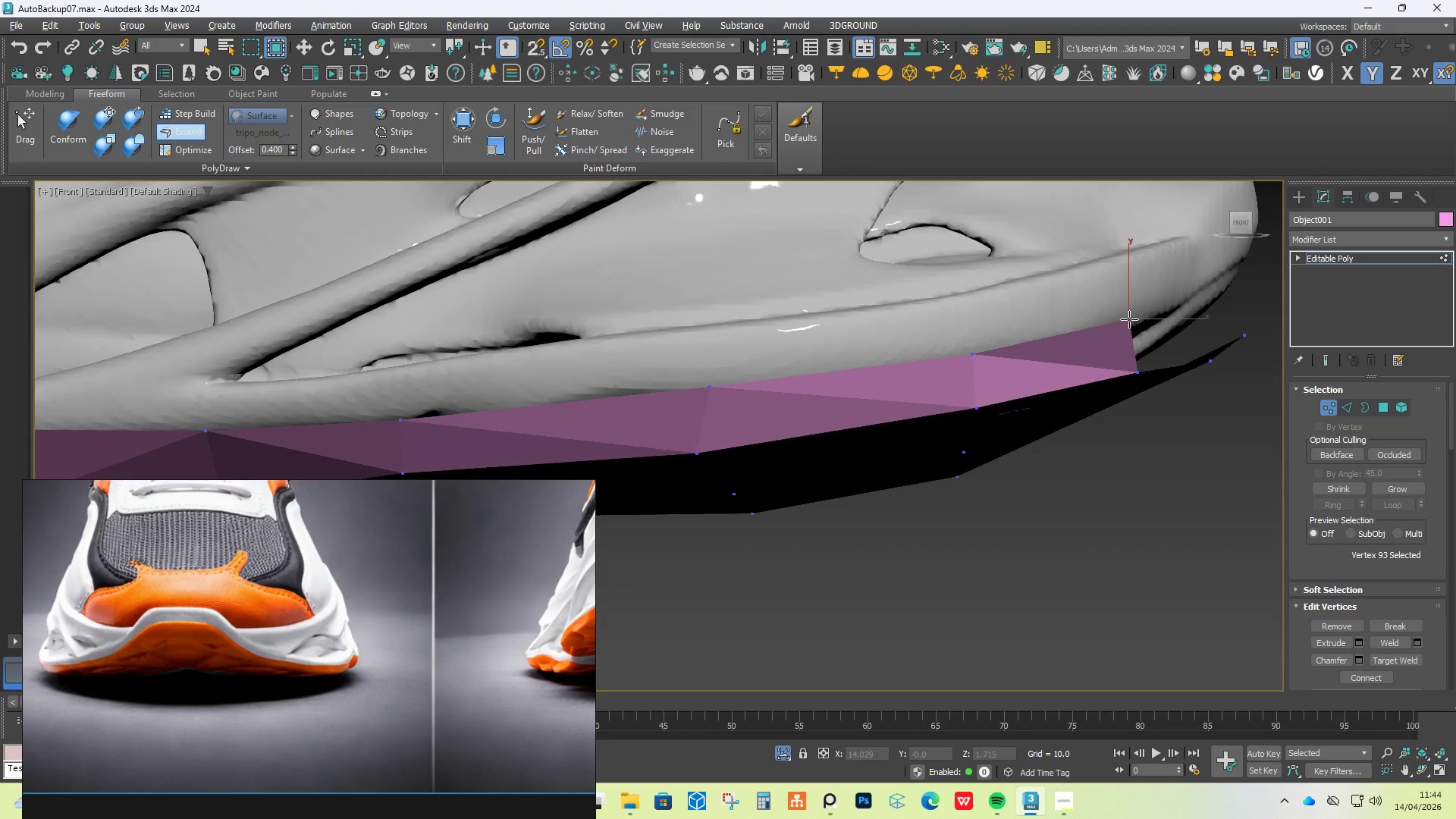 
key(Alt+Control+Shift+ShiftLeft)
 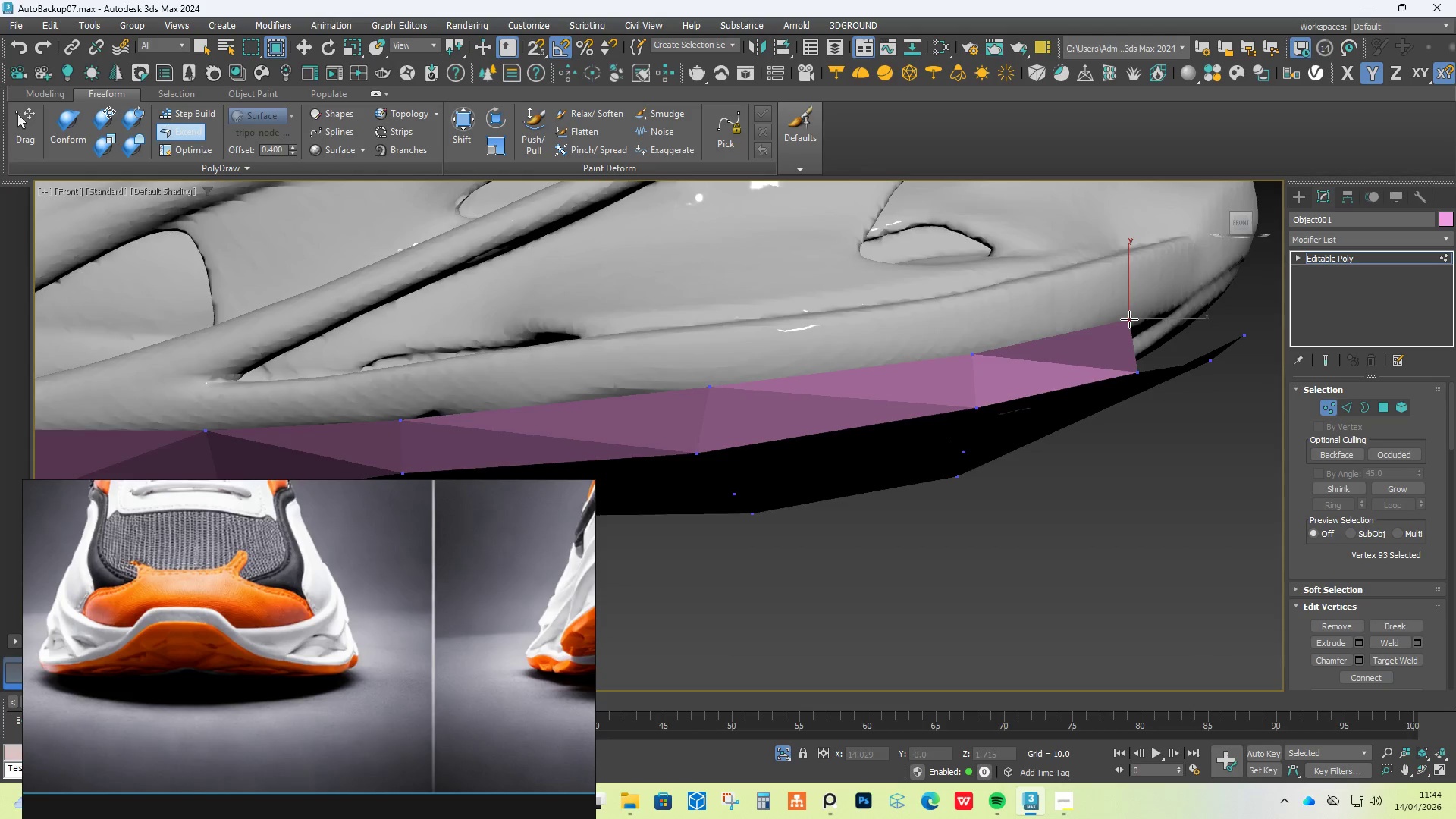 
key(Alt+Control+Shift+ShiftLeft)
 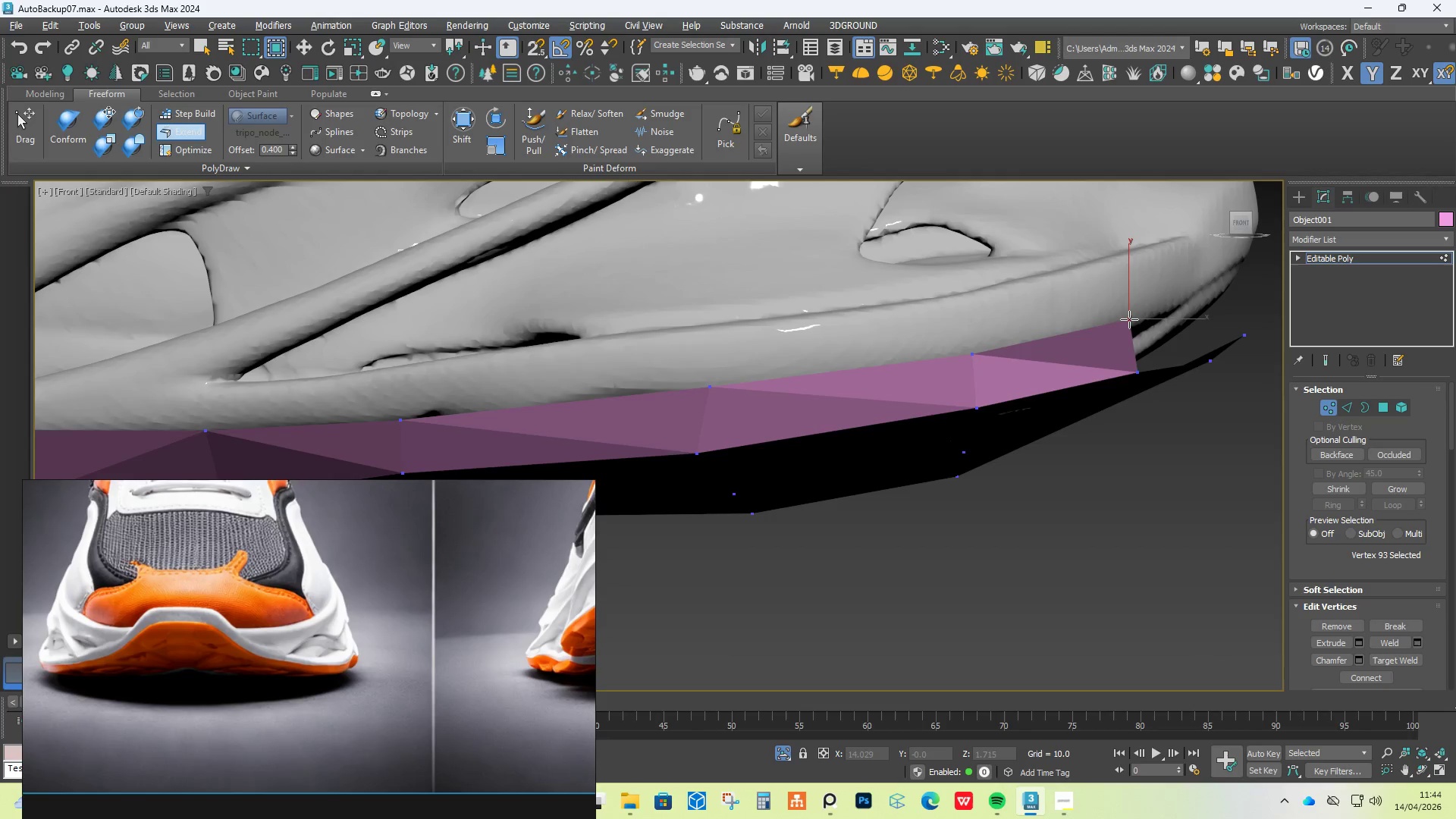 
key(Alt+Control+Shift+ShiftLeft)
 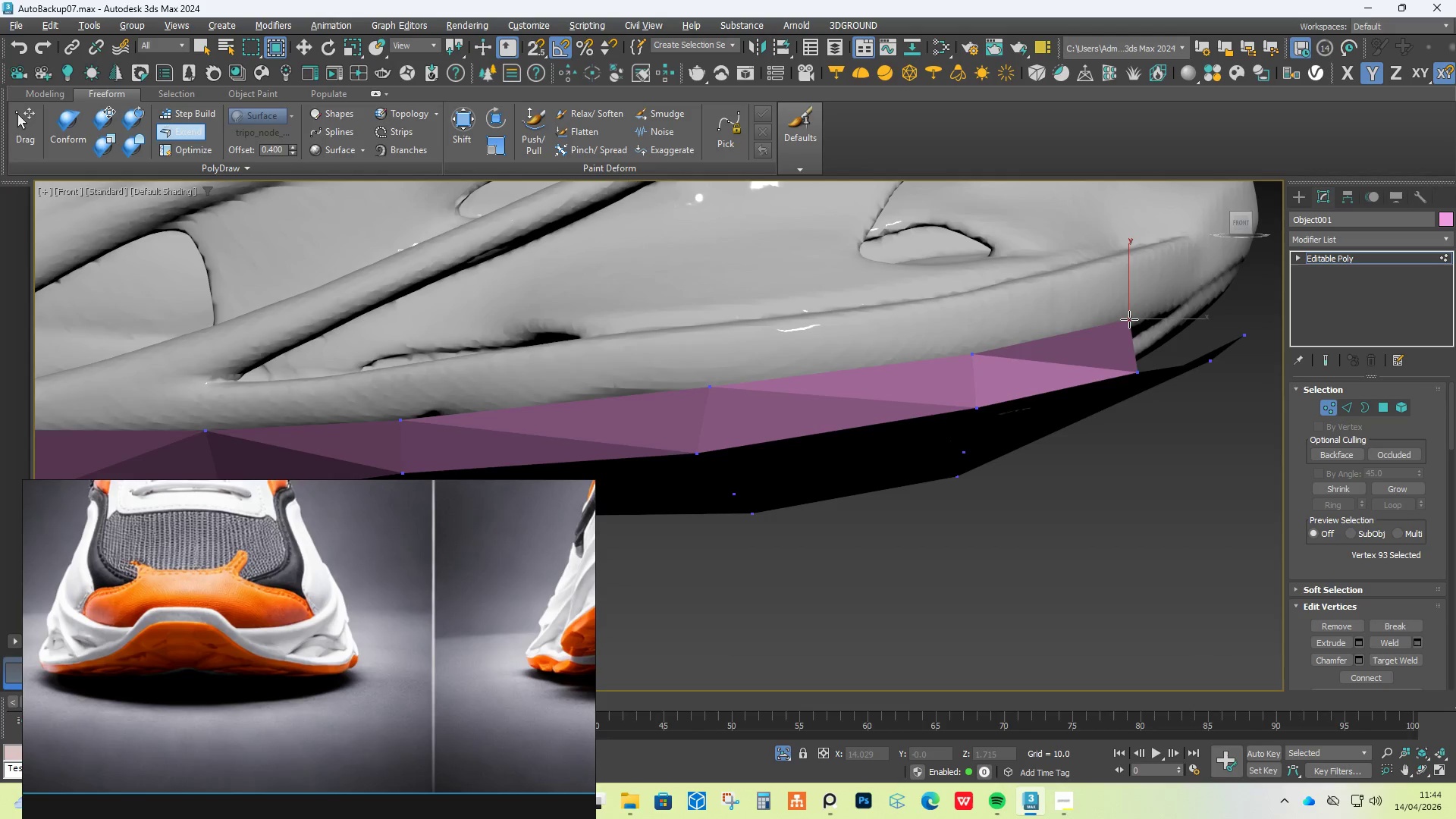 
key(Alt+Control+Shift+ShiftLeft)
 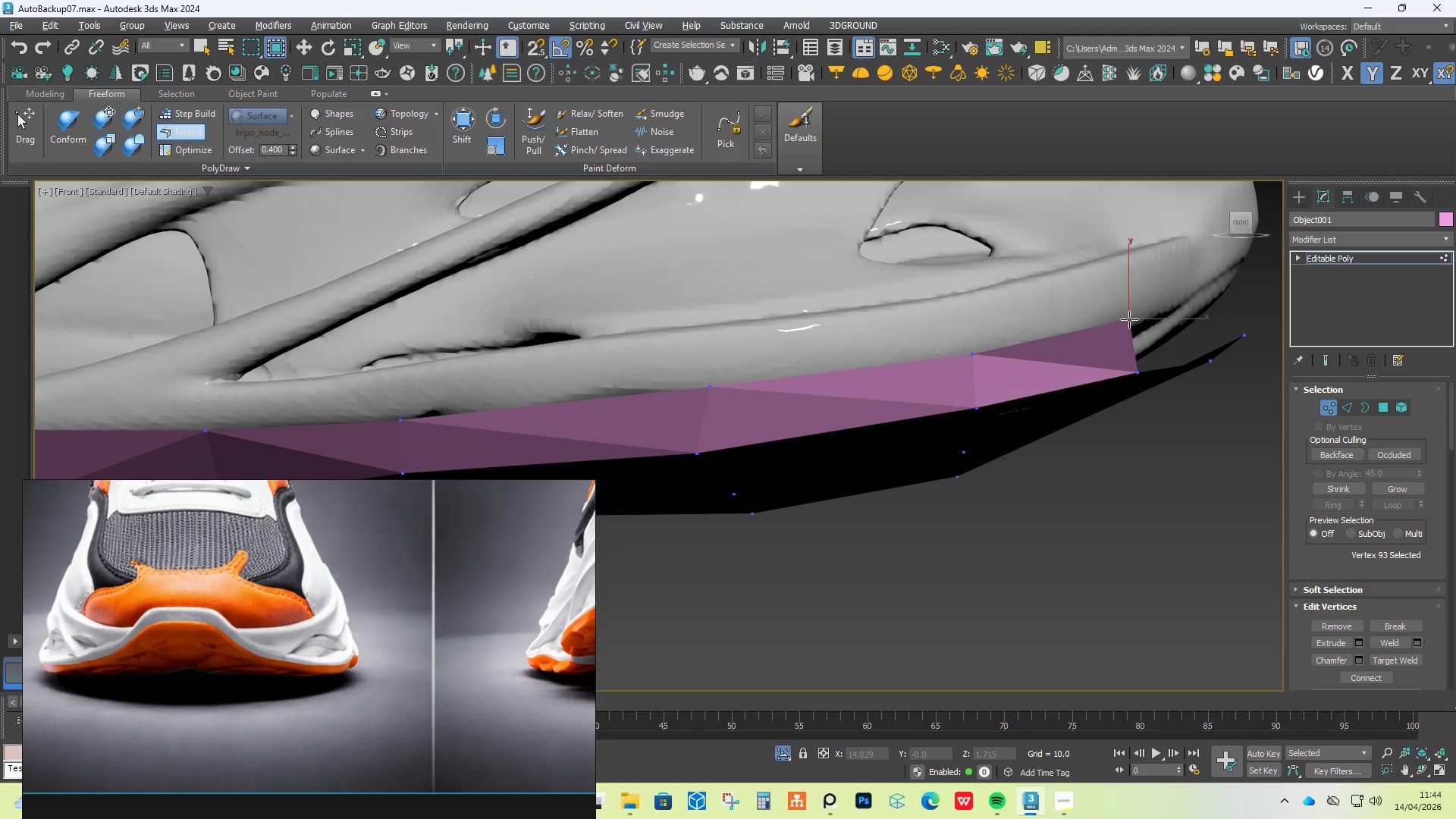 
key(Alt+Control+Shift+ShiftLeft)
 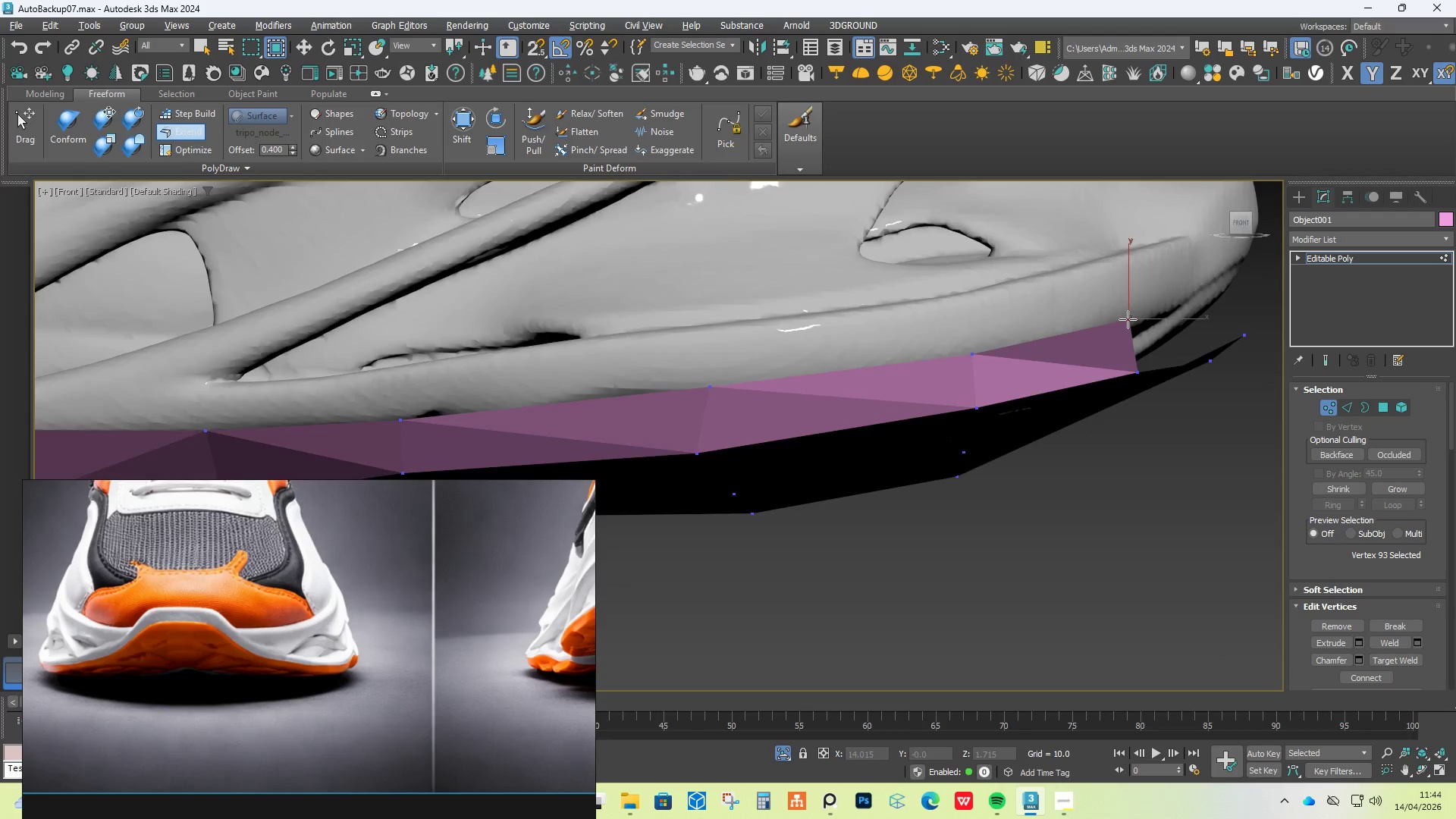 
hold_key(key=AltLeft, duration=1.47)
 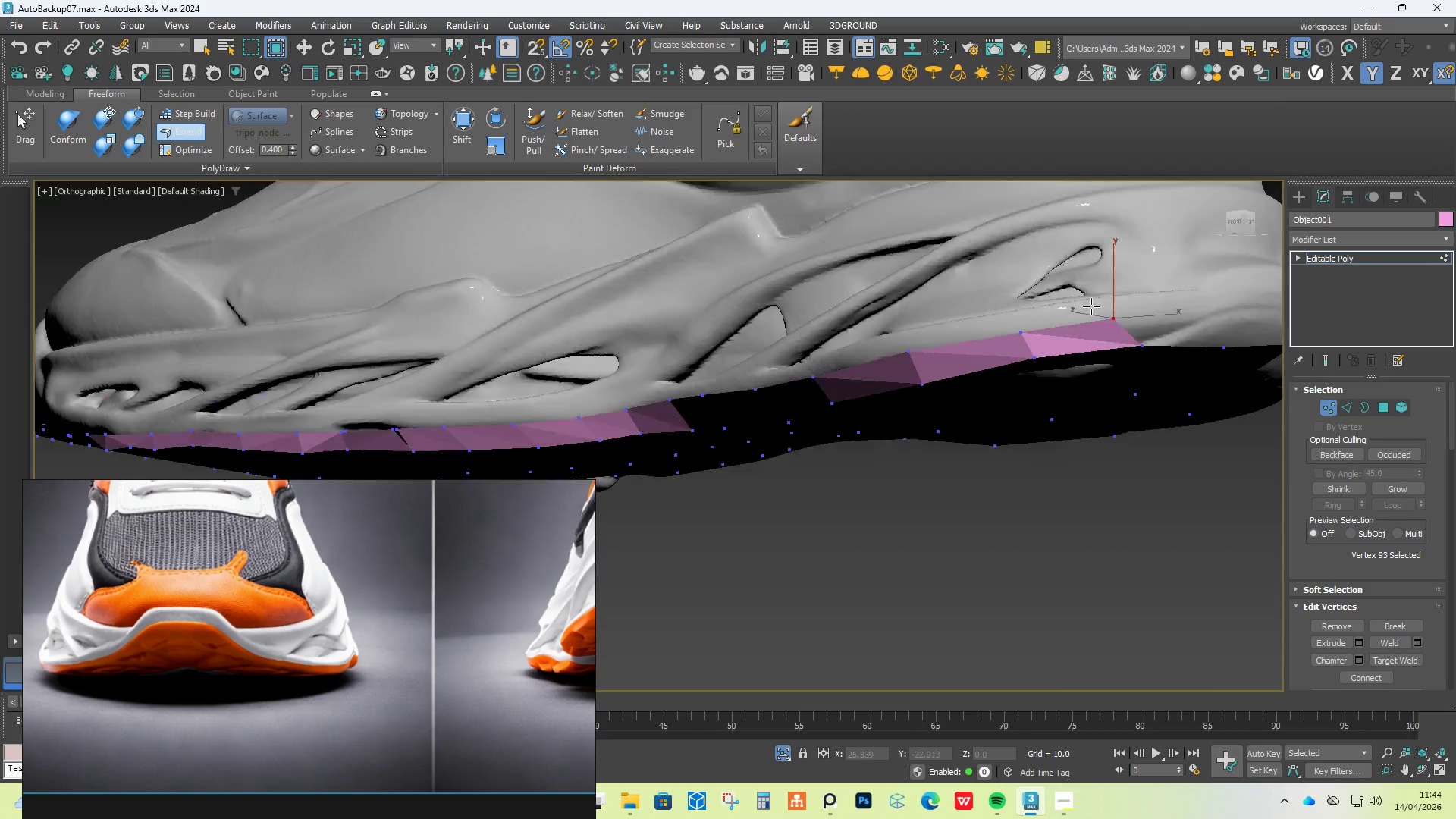 
scroll: coordinate [1128, 319], scroll_direction: down, amount: 1.0
 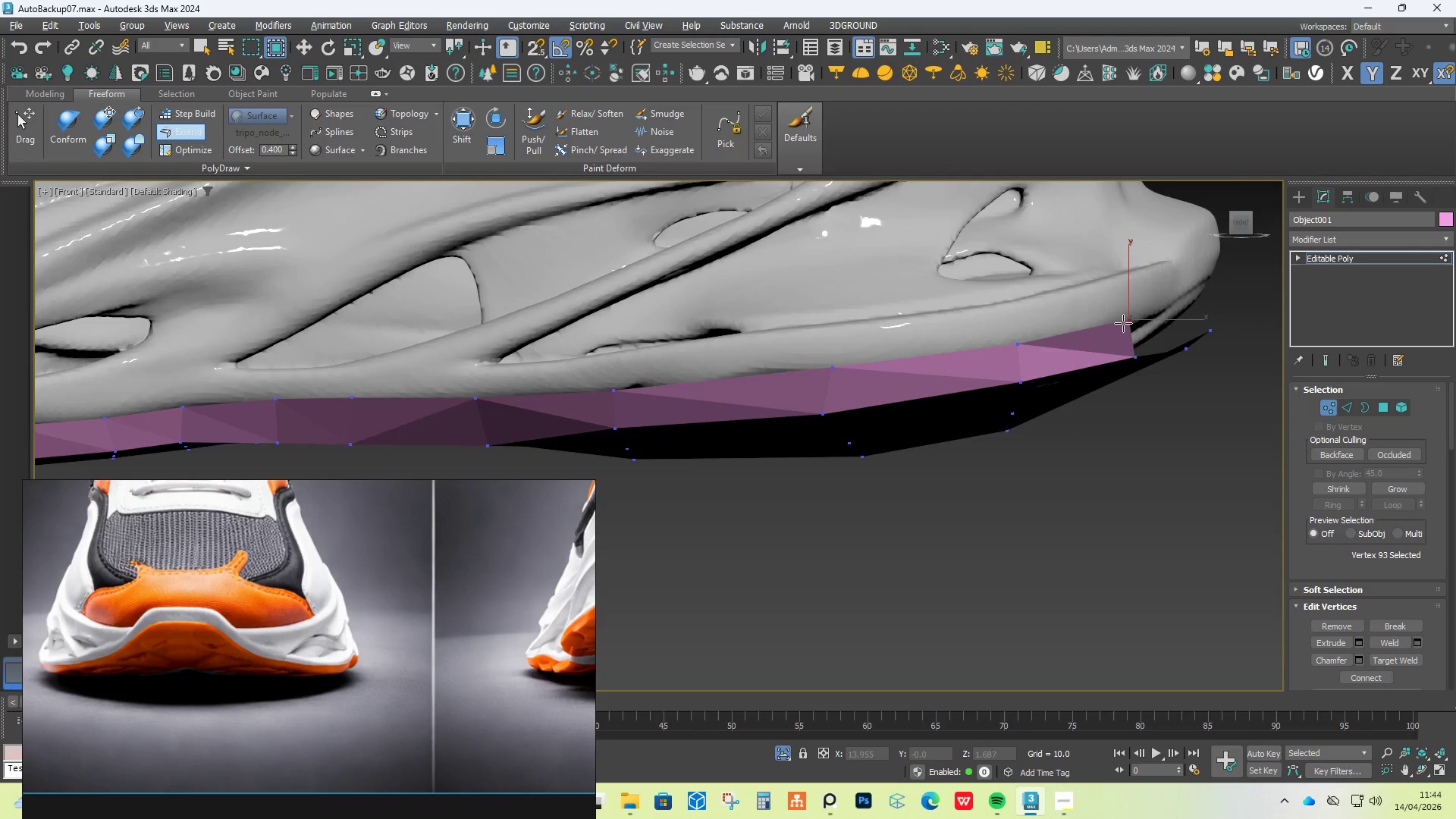 
hold_key(key=AltLeft, duration=1.22)
scroll: coordinate [1087, 315], scroll_direction: down, amount: 2.0
 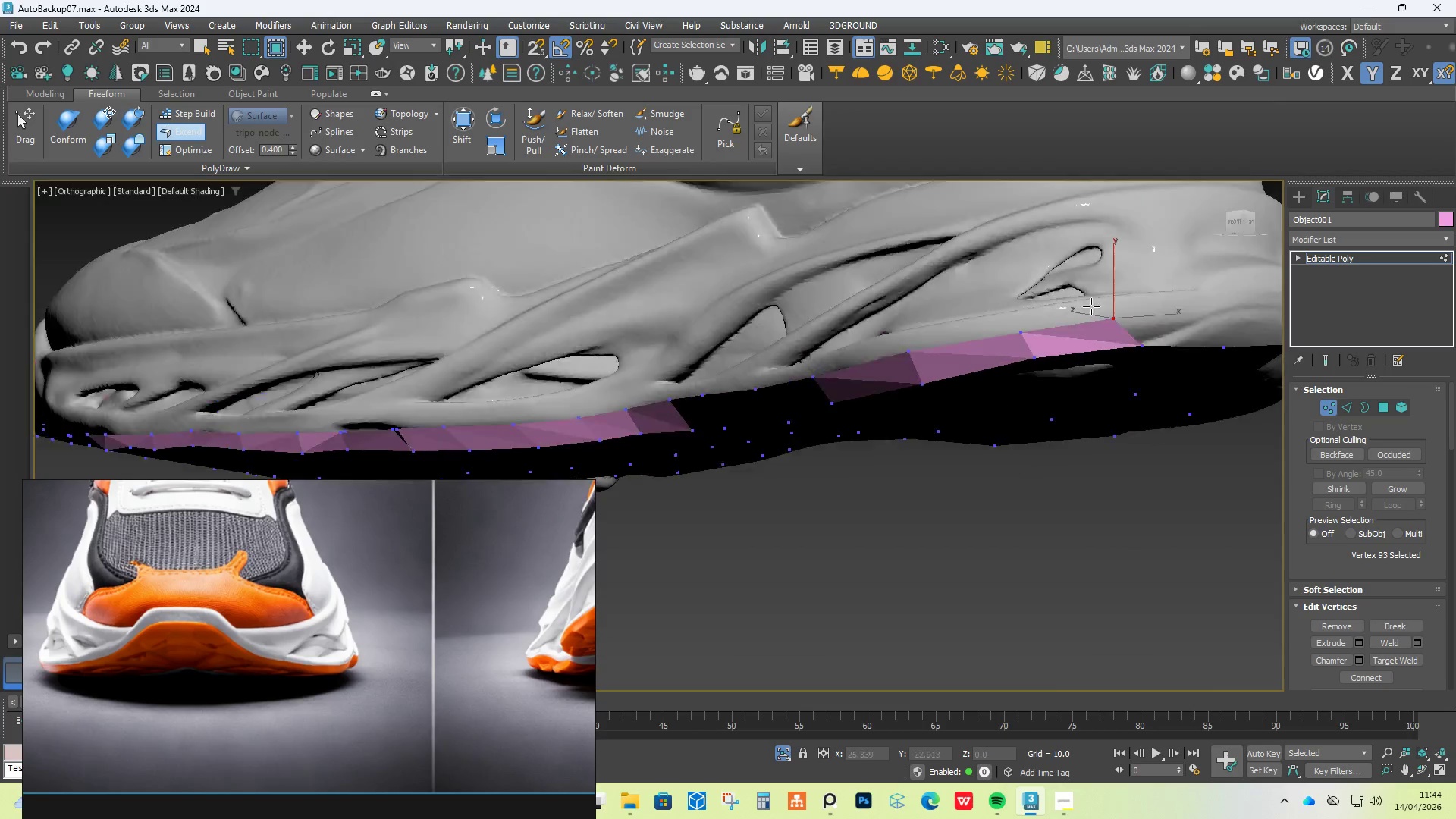 
hold_key(key=ShiftLeft, duration=0.91)
left_click_drag(start_coordinate=[821, 375], to_coordinate=[919, 366])
 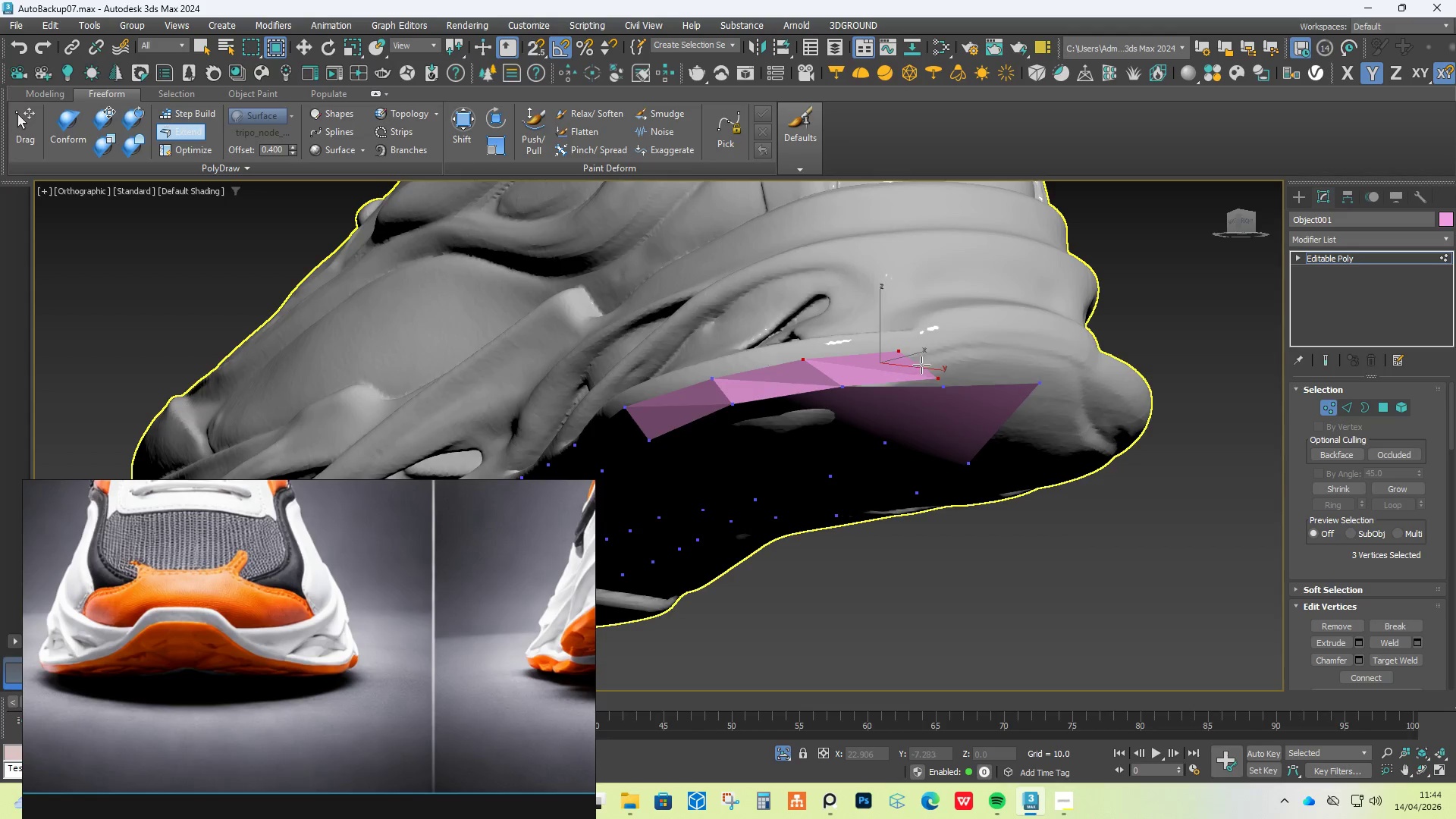 
hold_key(key=ShiftLeft, duration=2.75)
hold_key(key=ControlLeft, duration=1.94)
hold_key(key=AltLeft, duration=1.53)
left_click_drag(start_coordinate=[905, 349], to_coordinate=[934, 350])
 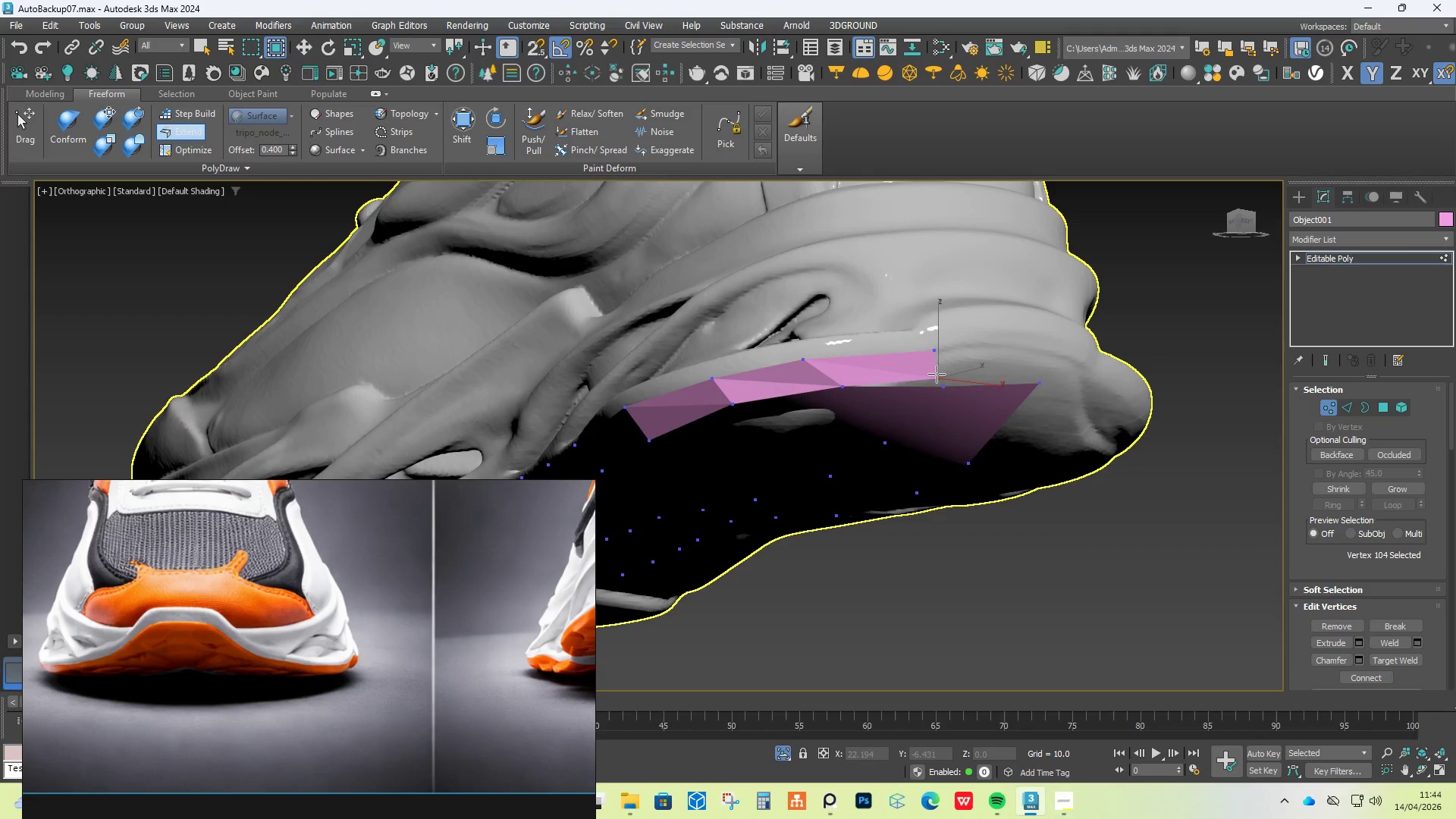 
left_click_drag(start_coordinate=[936, 375], to_coordinate=[940, 379])
 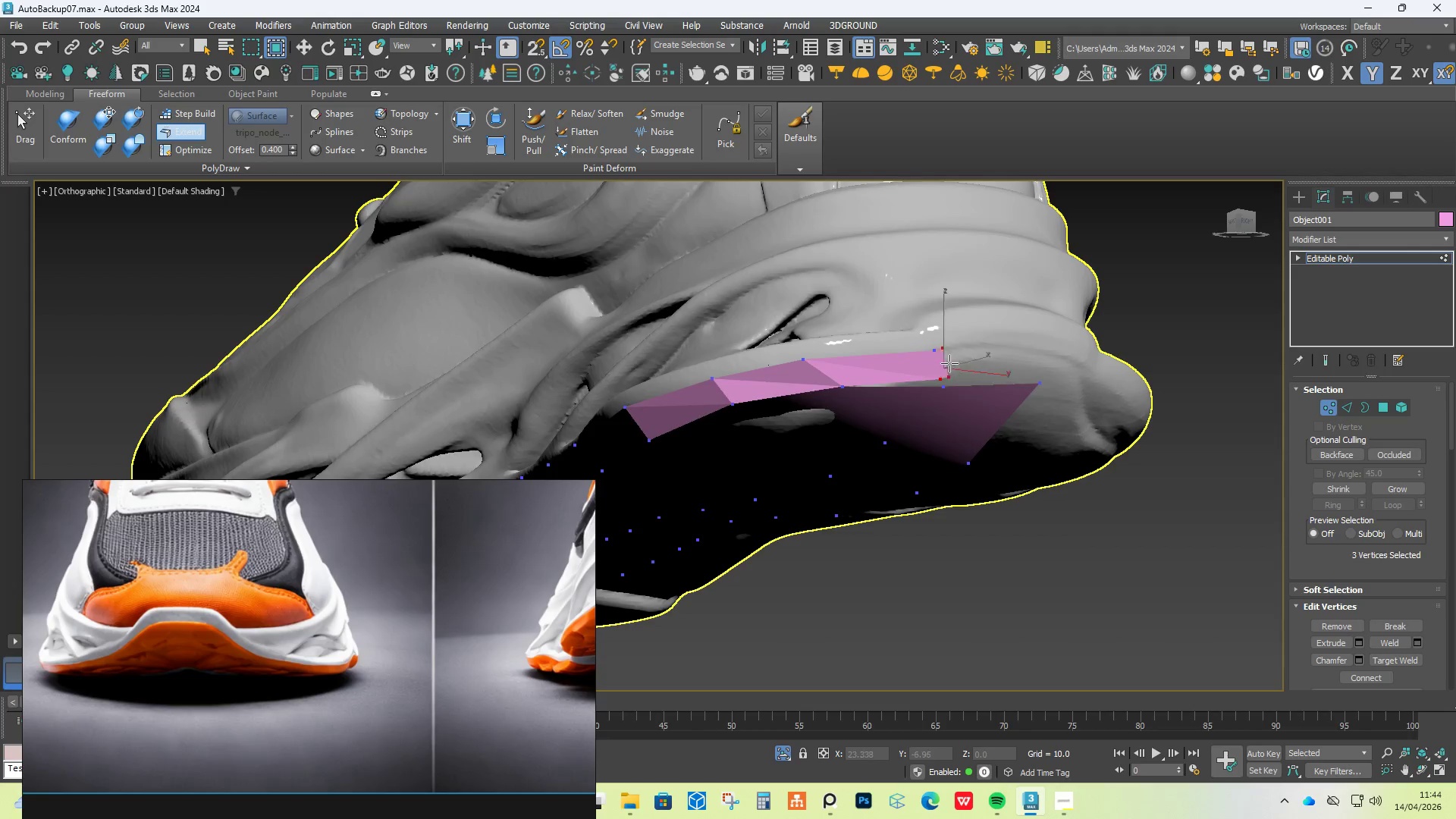 
key(Alt+Control+Shift+AltLeft)
 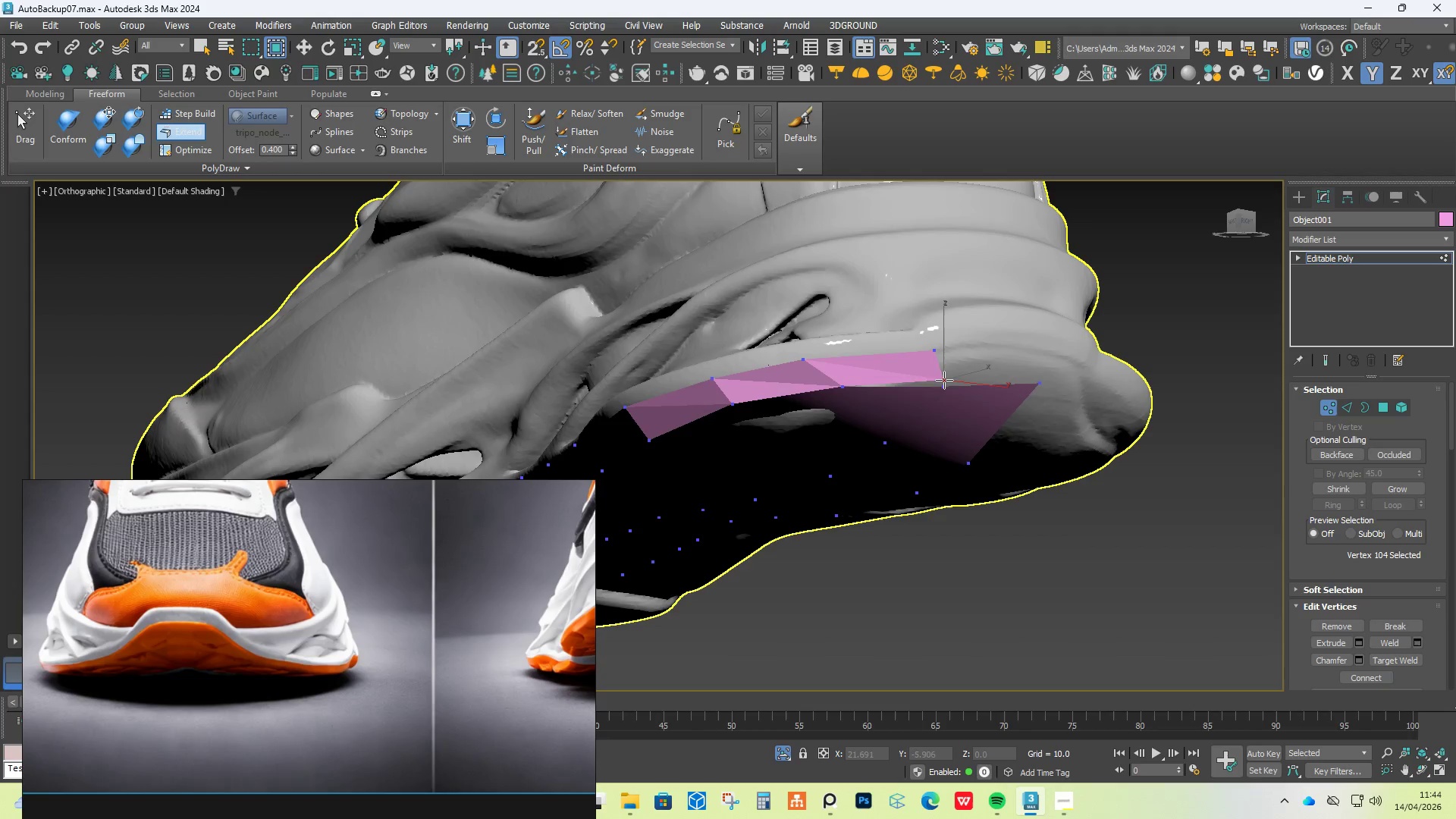 
key(Alt+Control+Shift+AltLeft)
 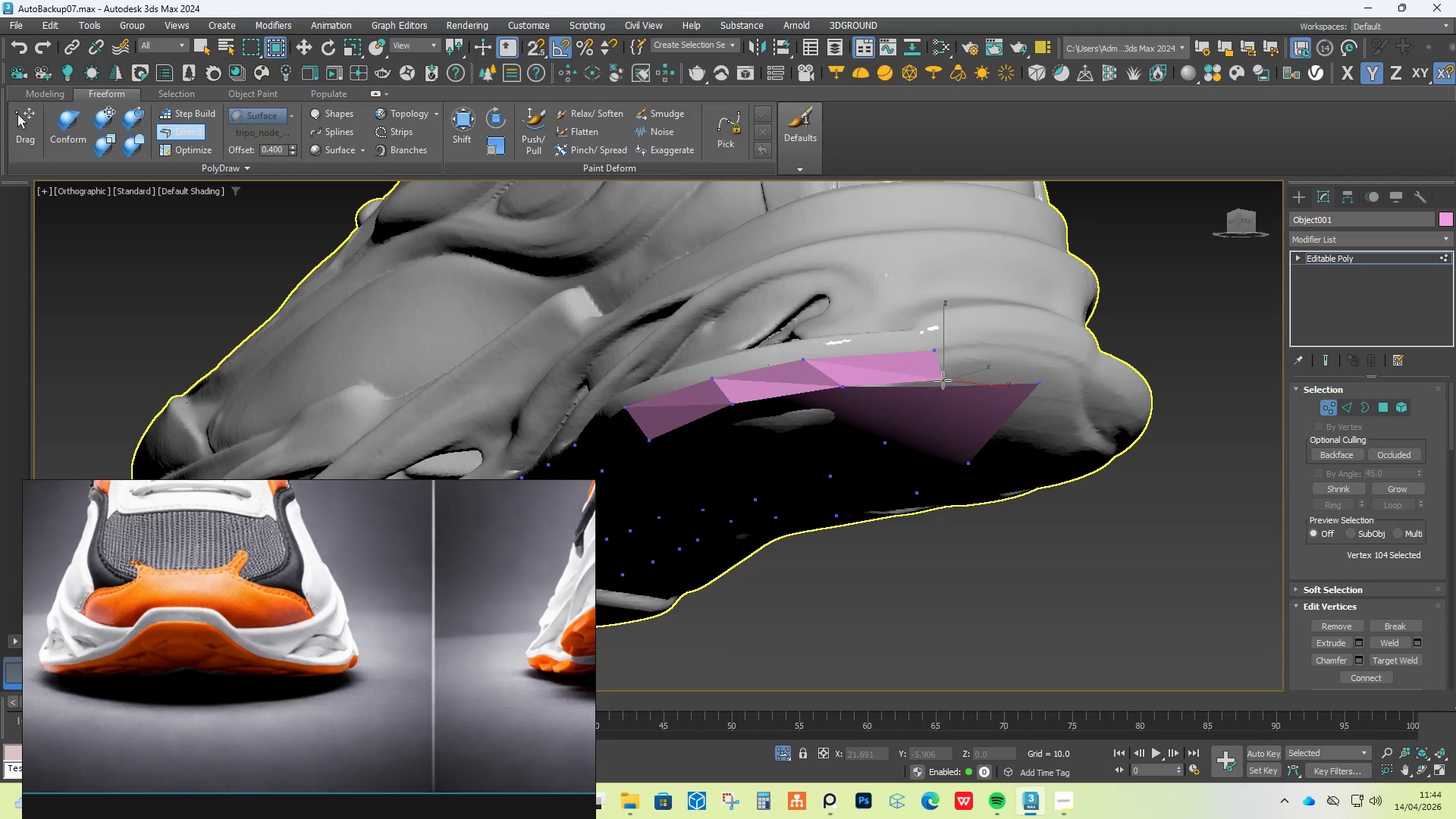 
key(Alt+Control+Shift+AltLeft)
 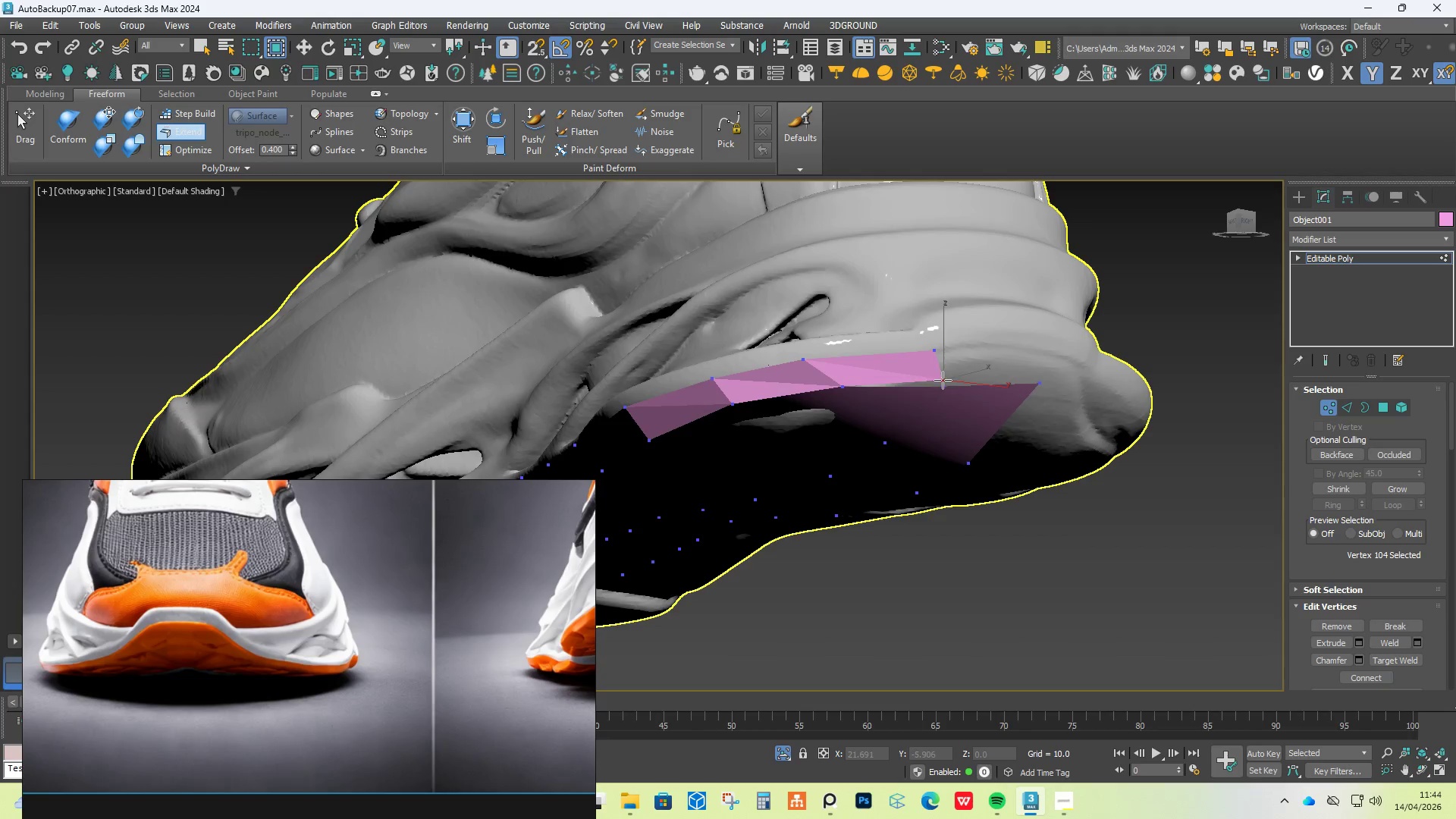 
key(Alt+Control+Shift+AltLeft)
 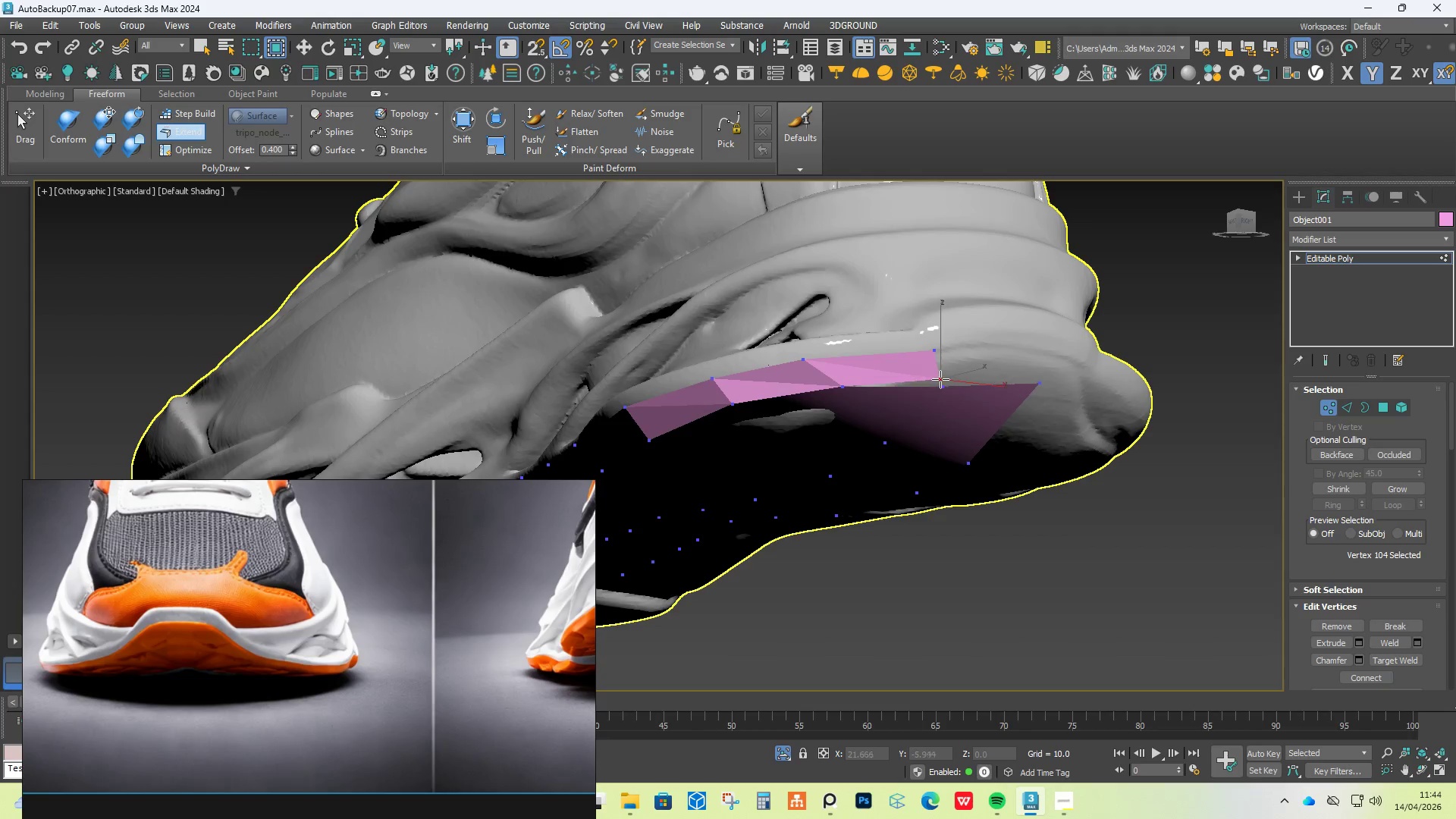 
key(Alt+Control+Shift+AltLeft)
 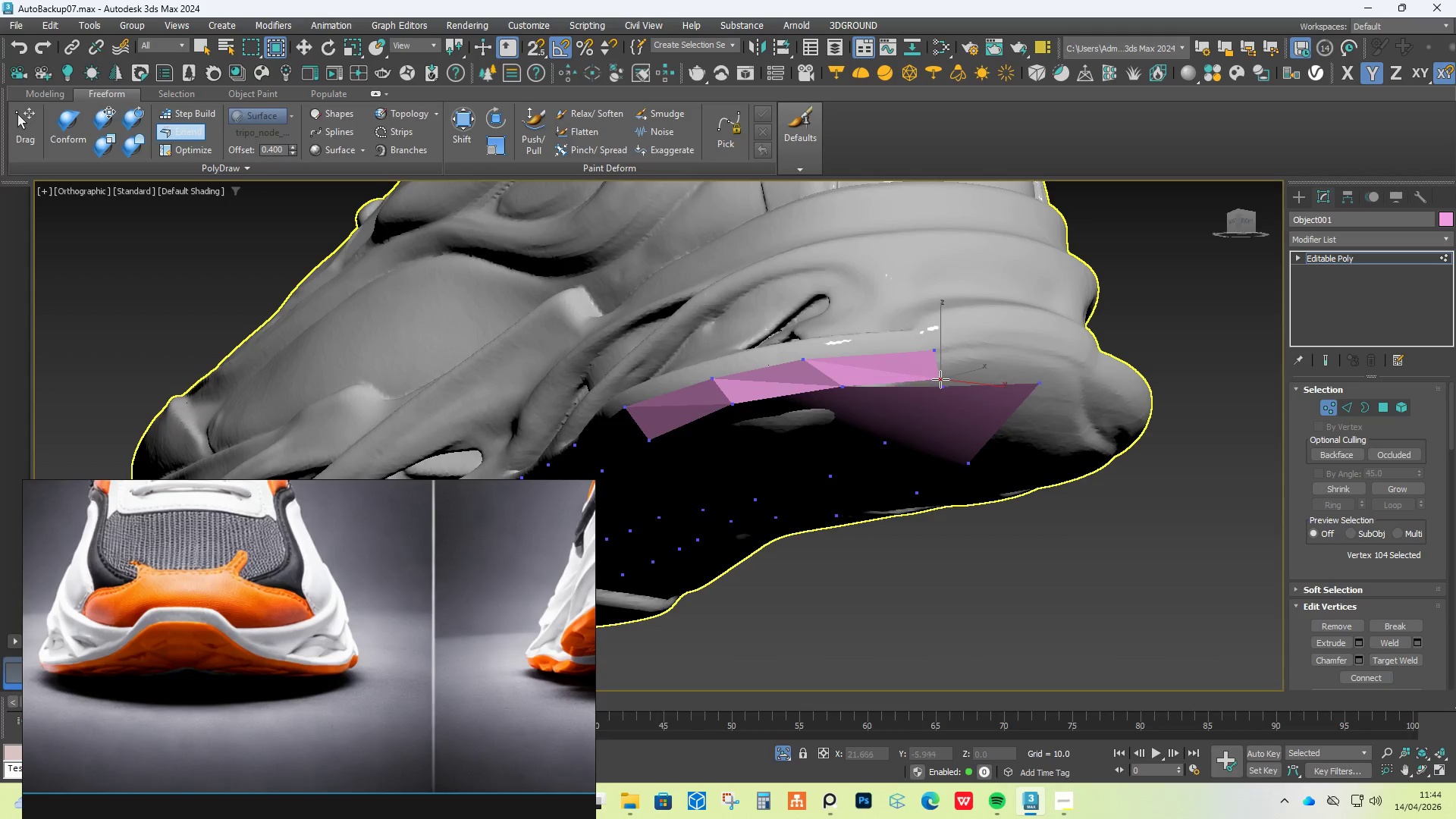 
key(Alt+Control+Shift+AltLeft)
 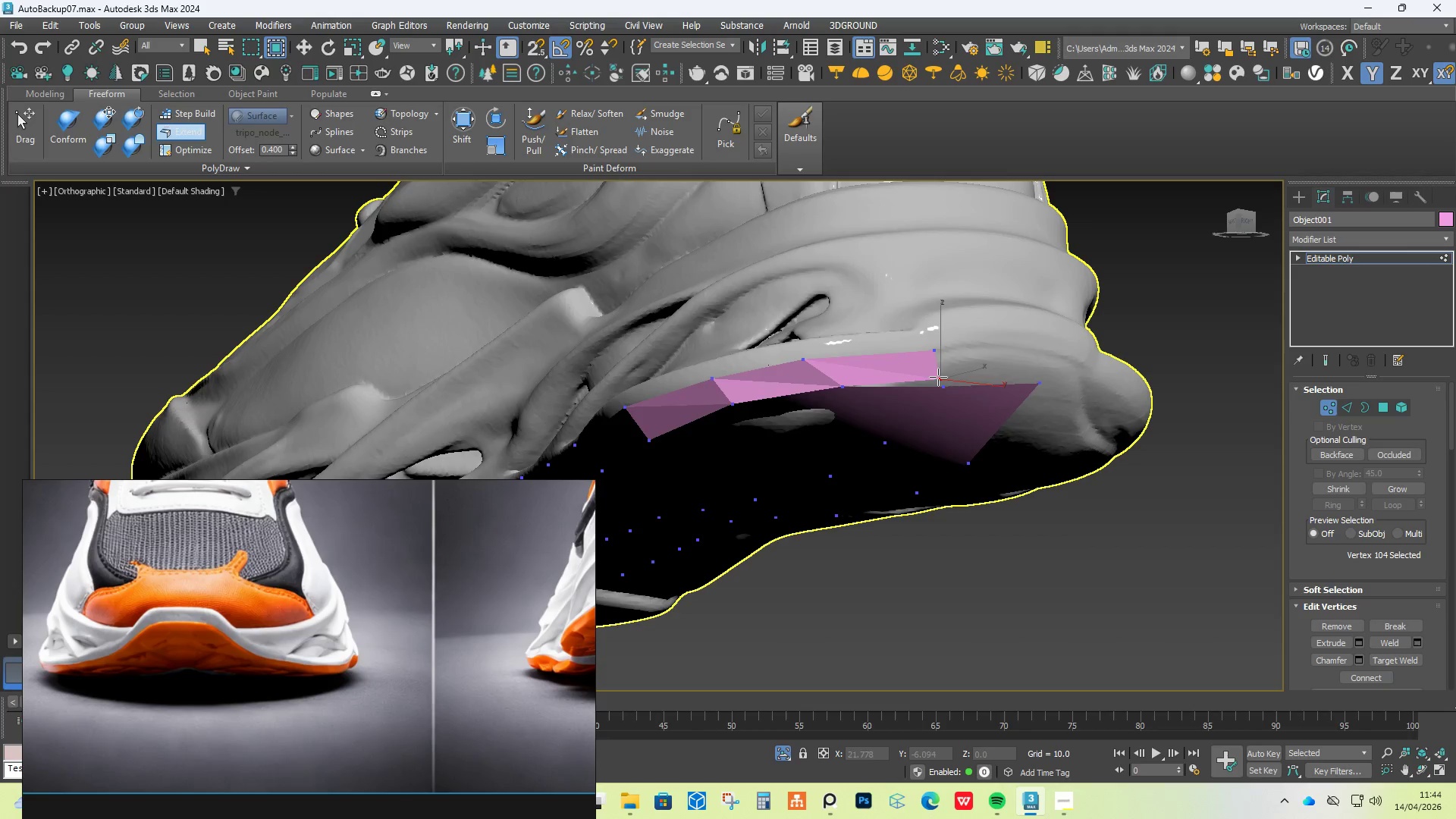 
key(Alt+Control+Shift+AltLeft)
 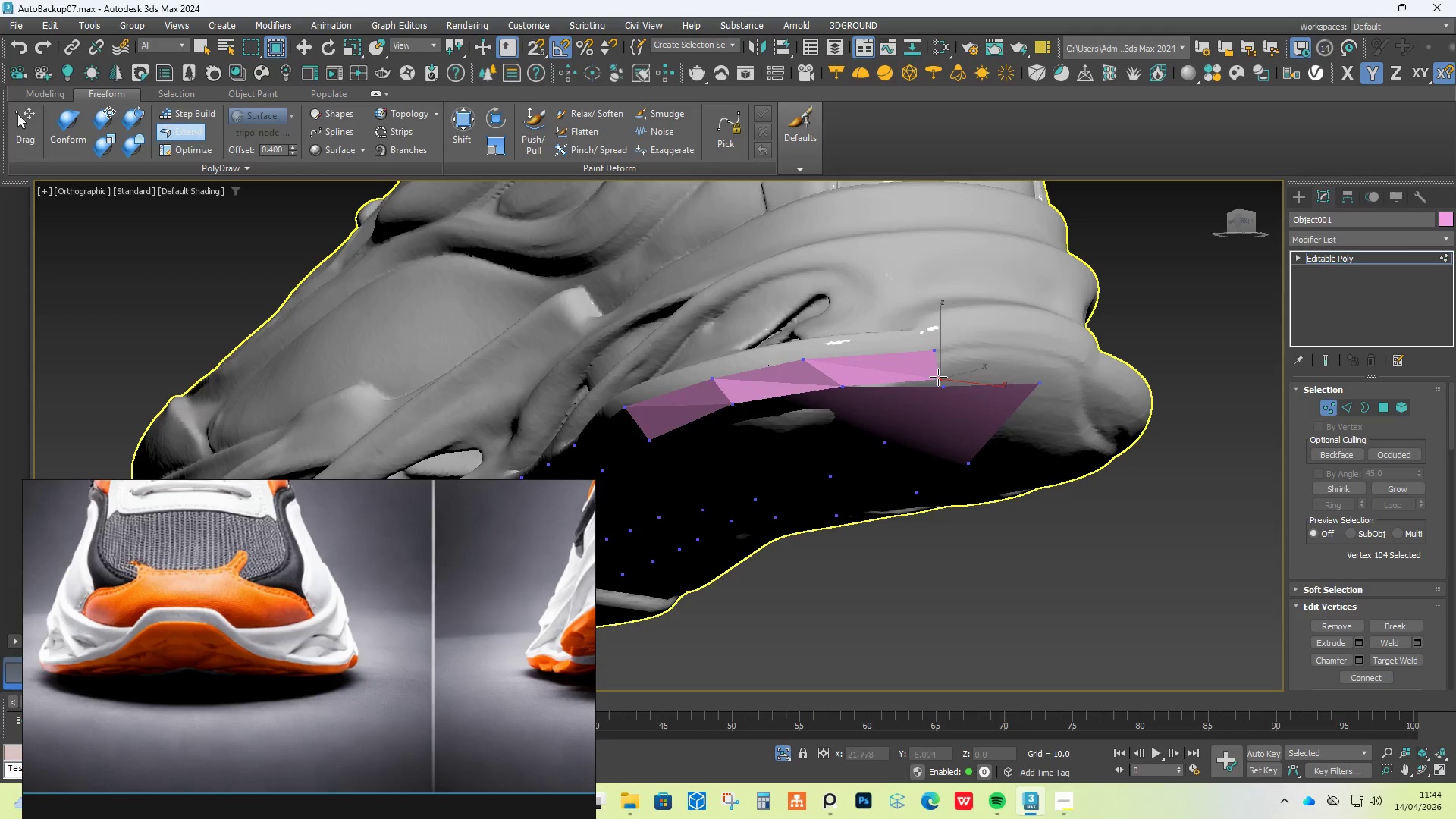 
key(Alt+Control+Shift+AltLeft)
 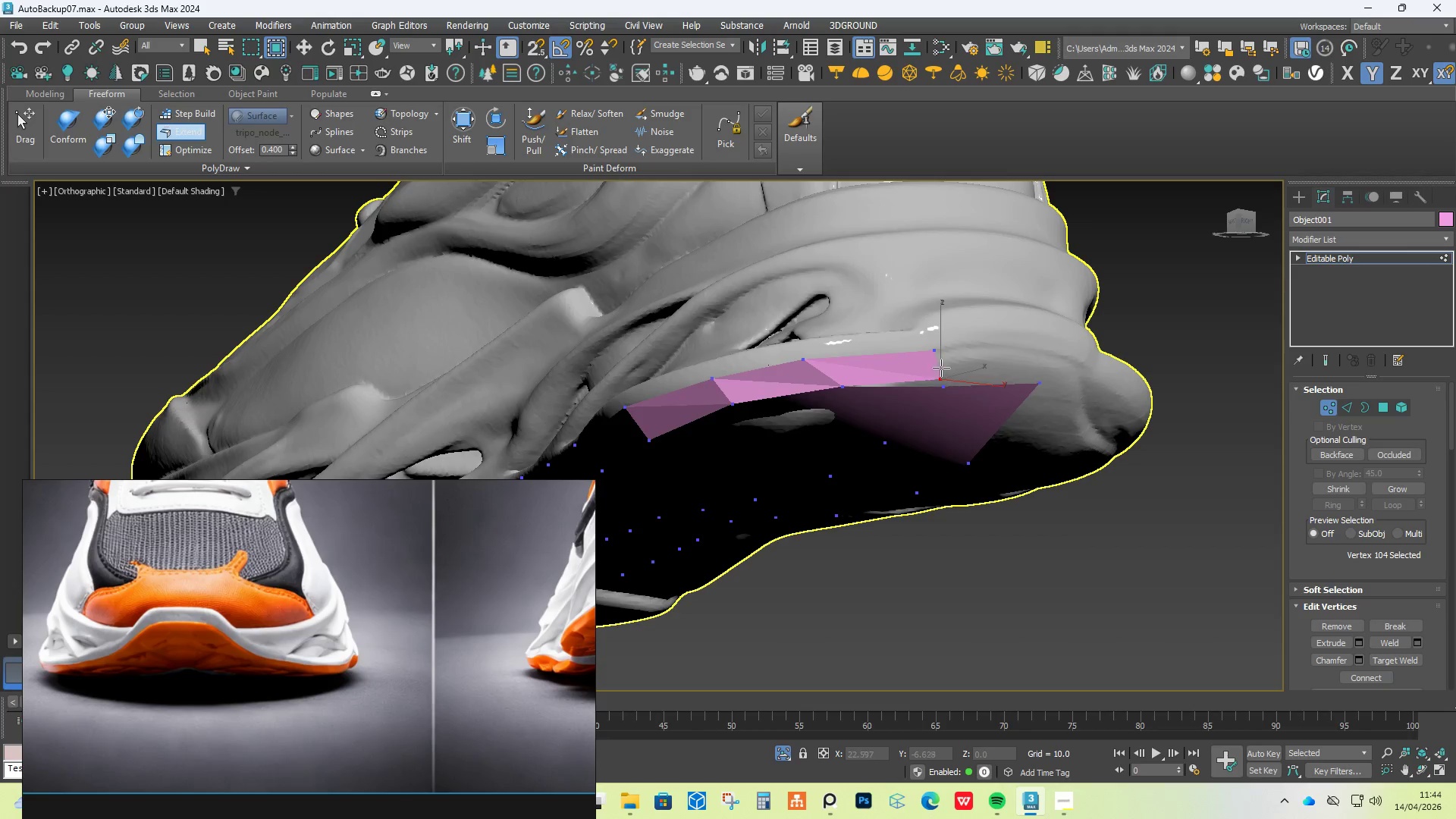 
key(Alt+Control+Shift+AltLeft)
 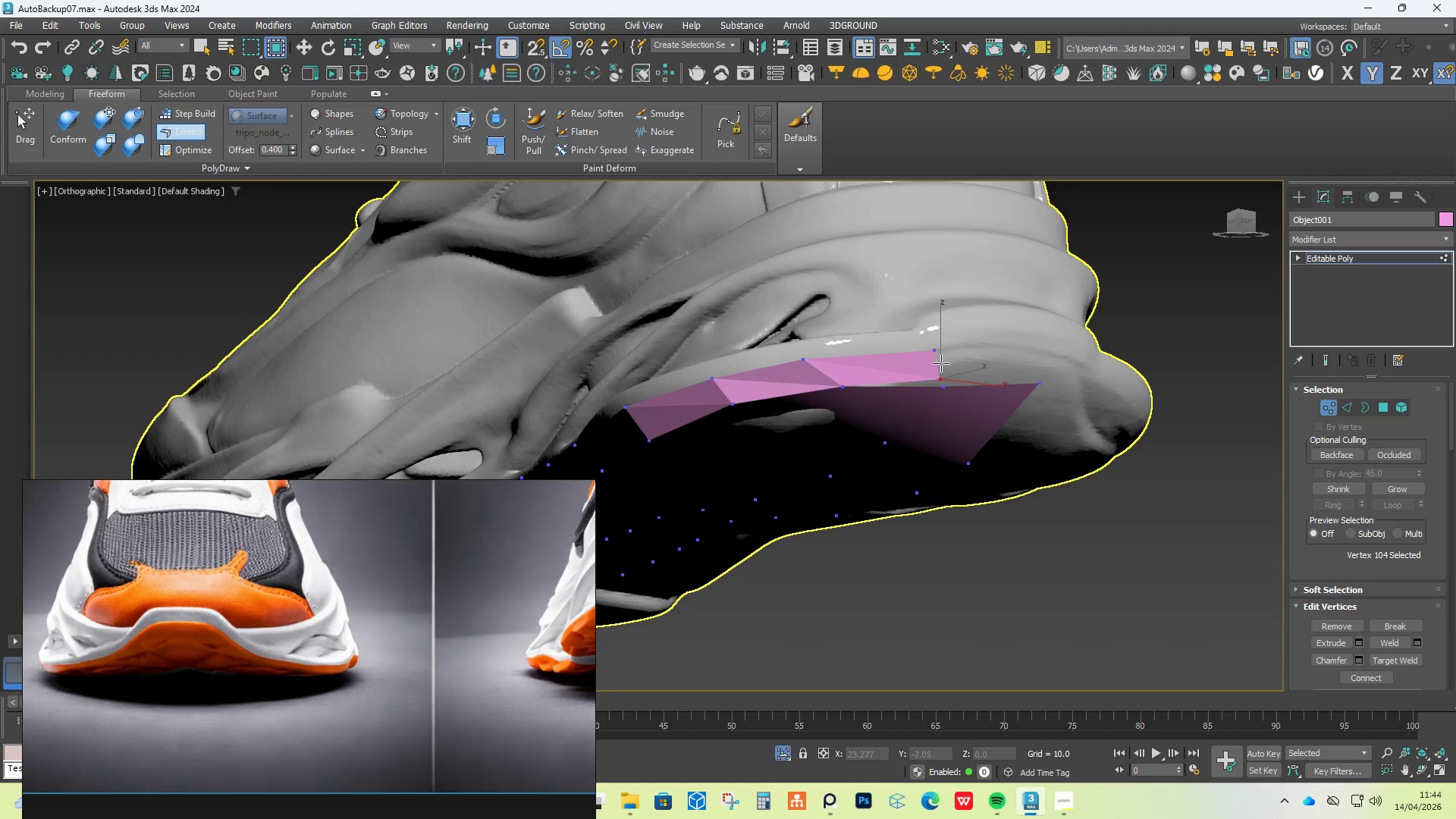 
left_click_drag(start_coordinate=[941, 363], to_coordinate=[1025, 359])
 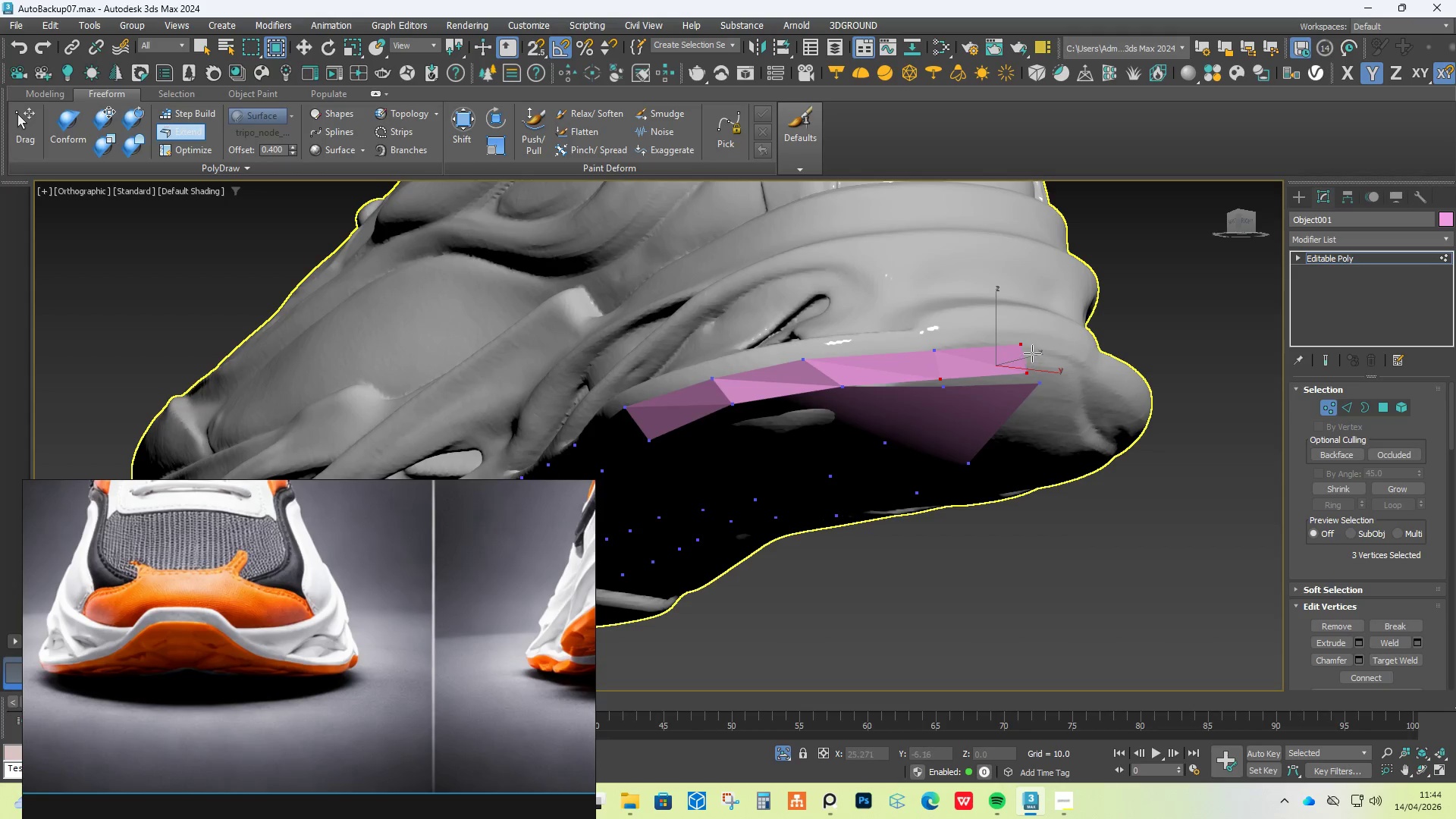 
hold_key(key=ControlLeft, duration=1.66)
hold_key(key=ShiftLeft, duration=1.61)
hold_key(key=AltLeft, duration=1.5)
left_click_drag(start_coordinate=[1024, 346], to_coordinate=[1038, 349])
 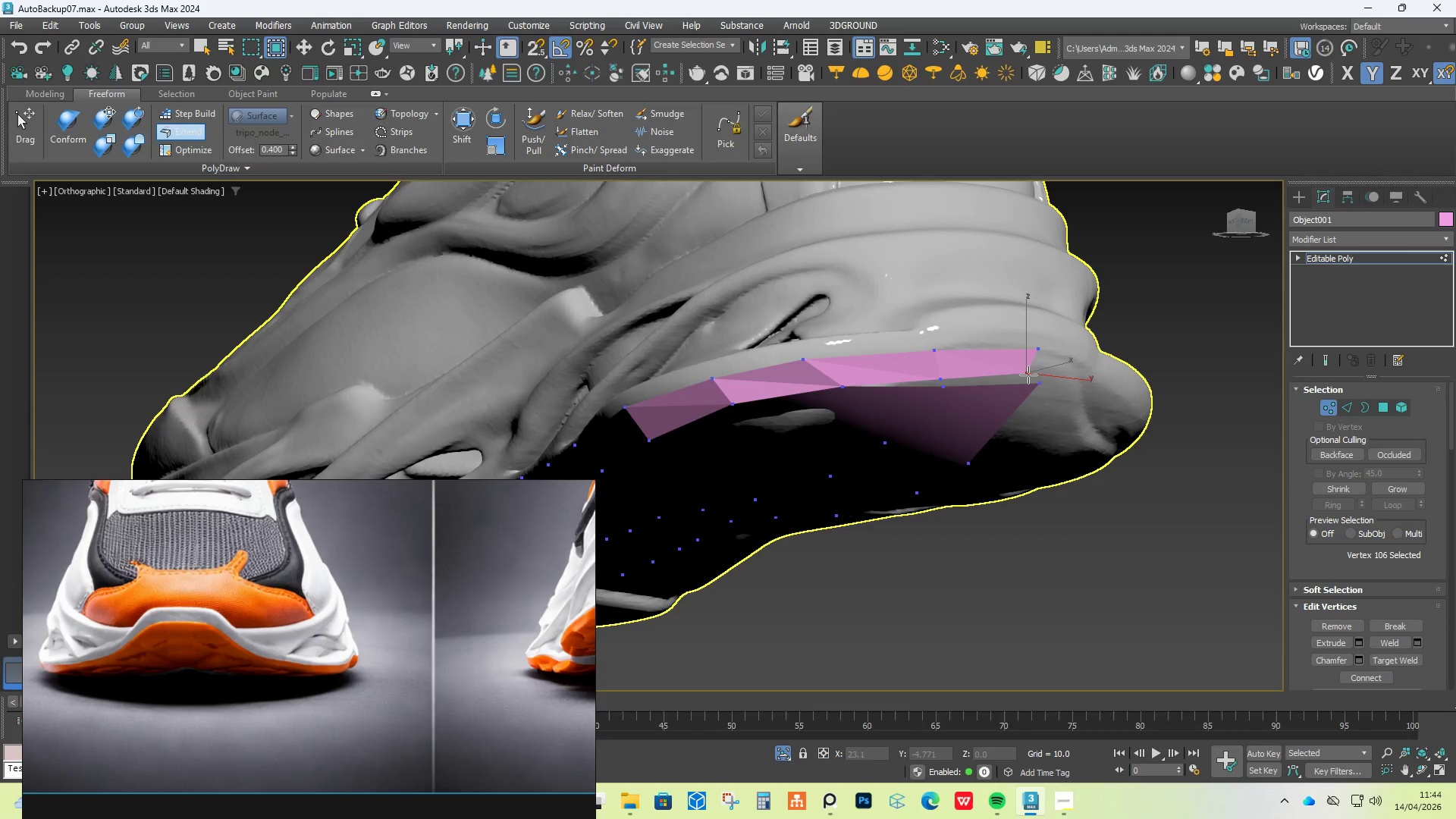 
left_click_drag(start_coordinate=[1028, 375], to_coordinate=[1041, 378])
 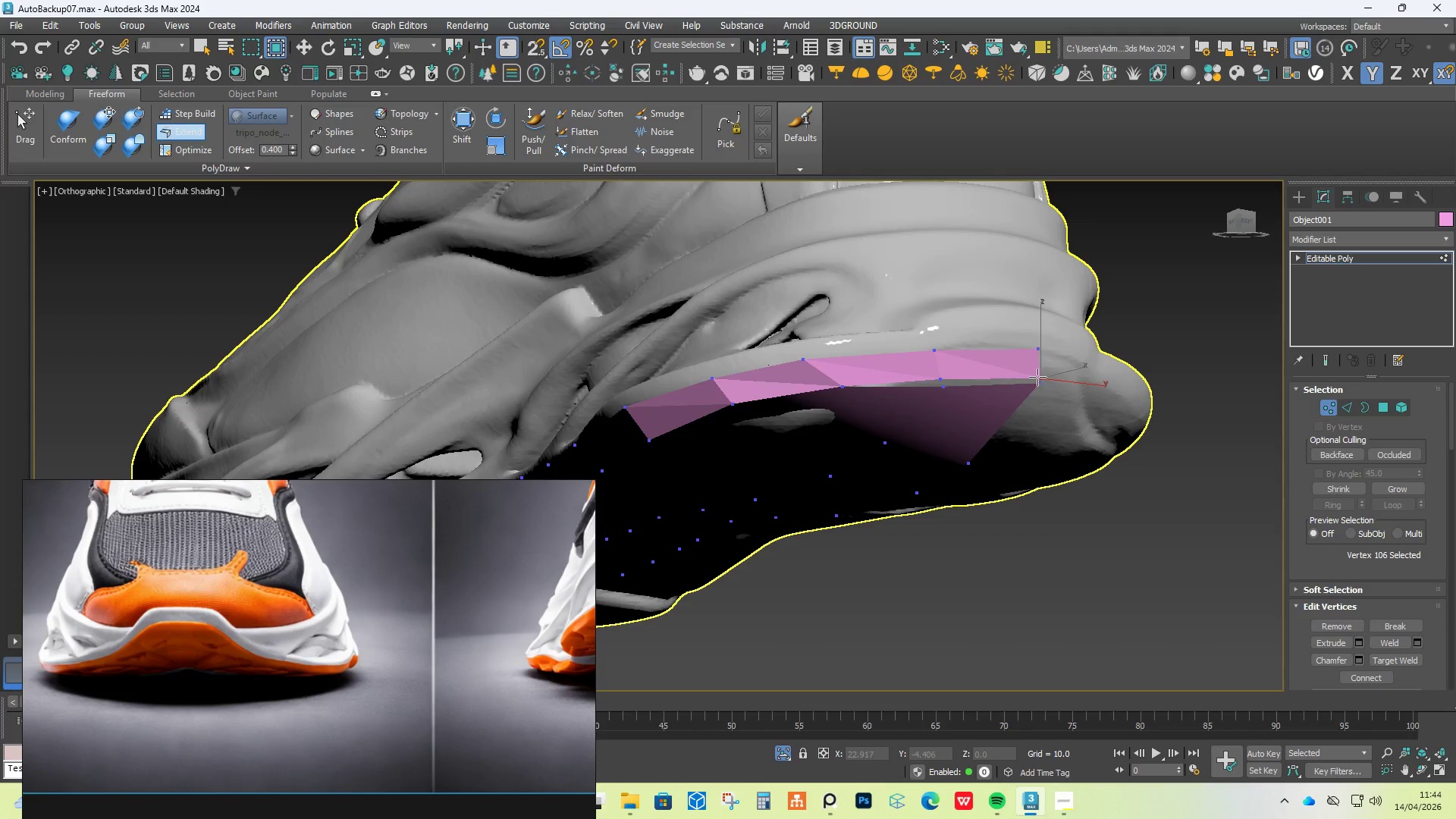 
key(Alt+Control+Shift+AltLeft)
 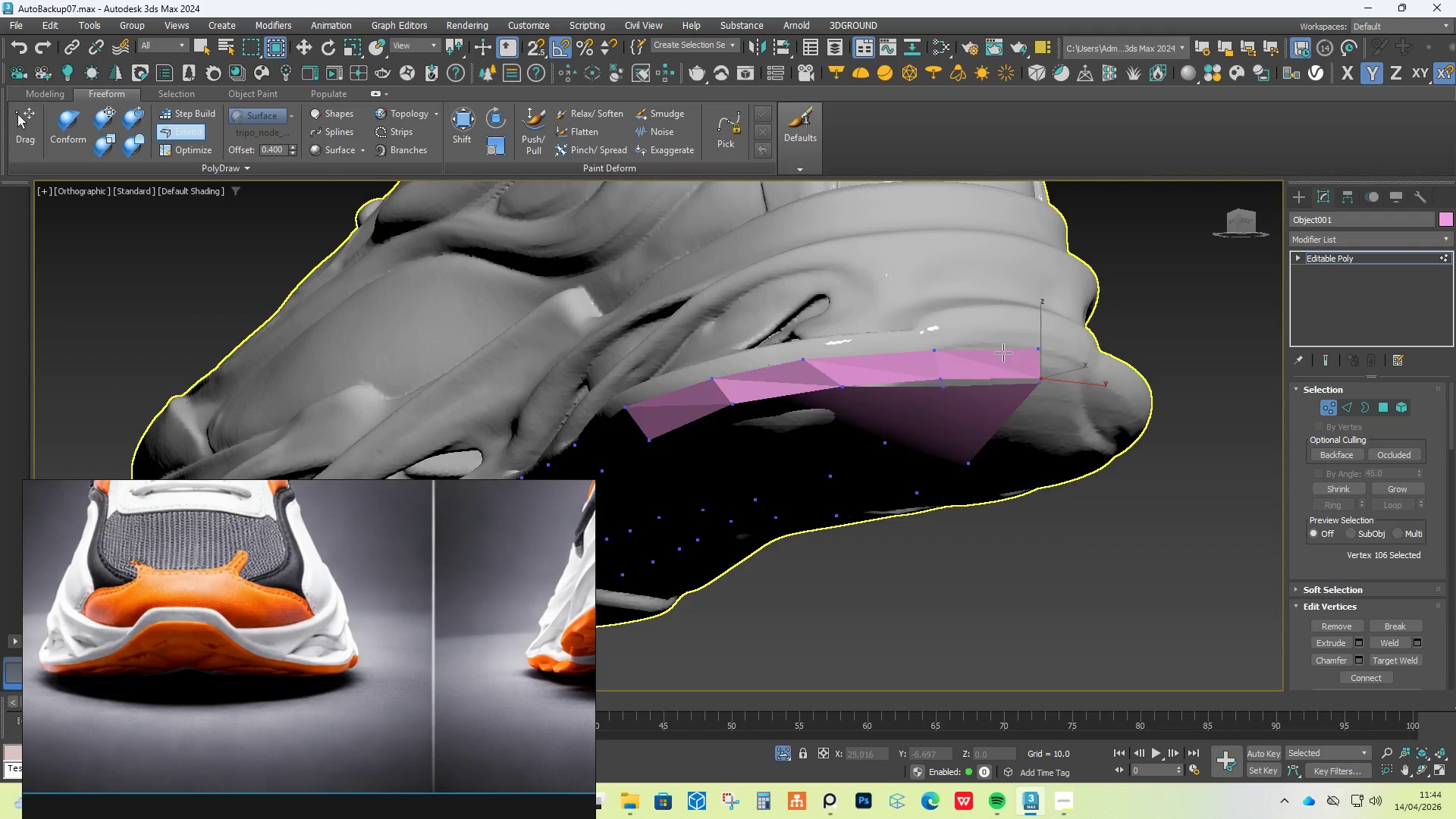 
hold_key(key=AltLeft, duration=0.47)
 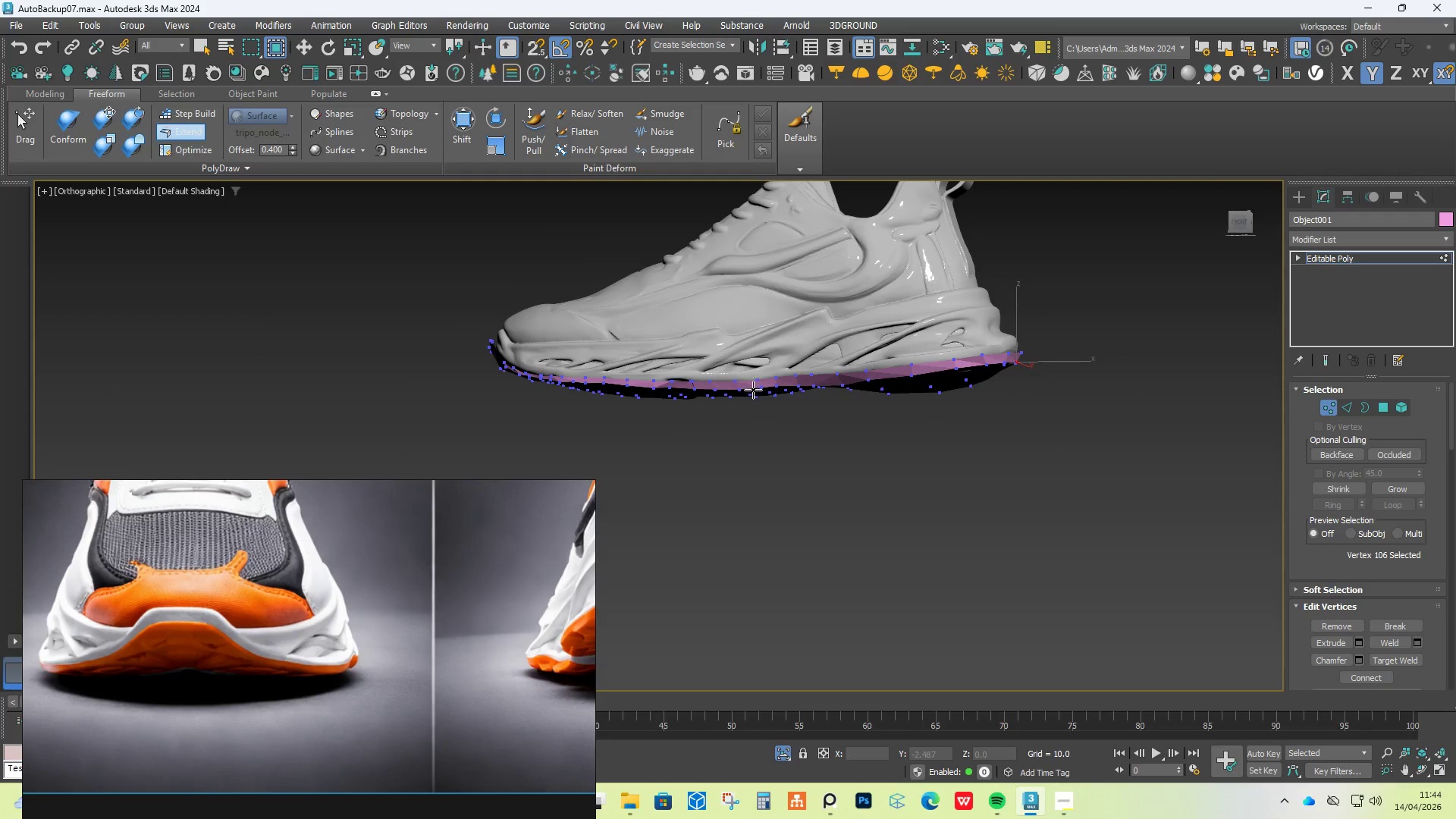 
scroll: coordinate [1003, 353], scroll_direction: down, amount: 3.0
 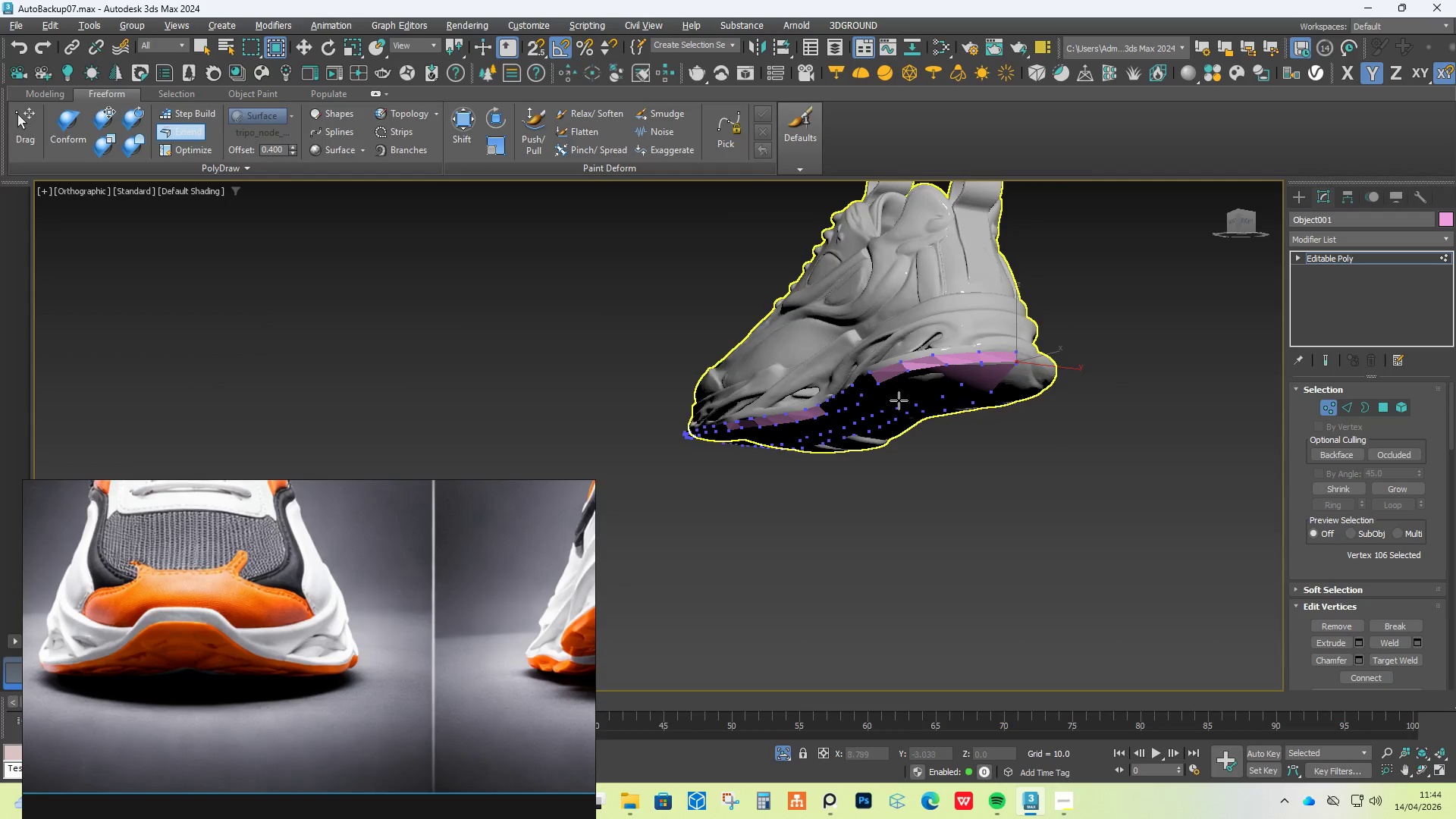 
scroll: coordinate [751, 390], scroll_direction: up, amount: 3.0
 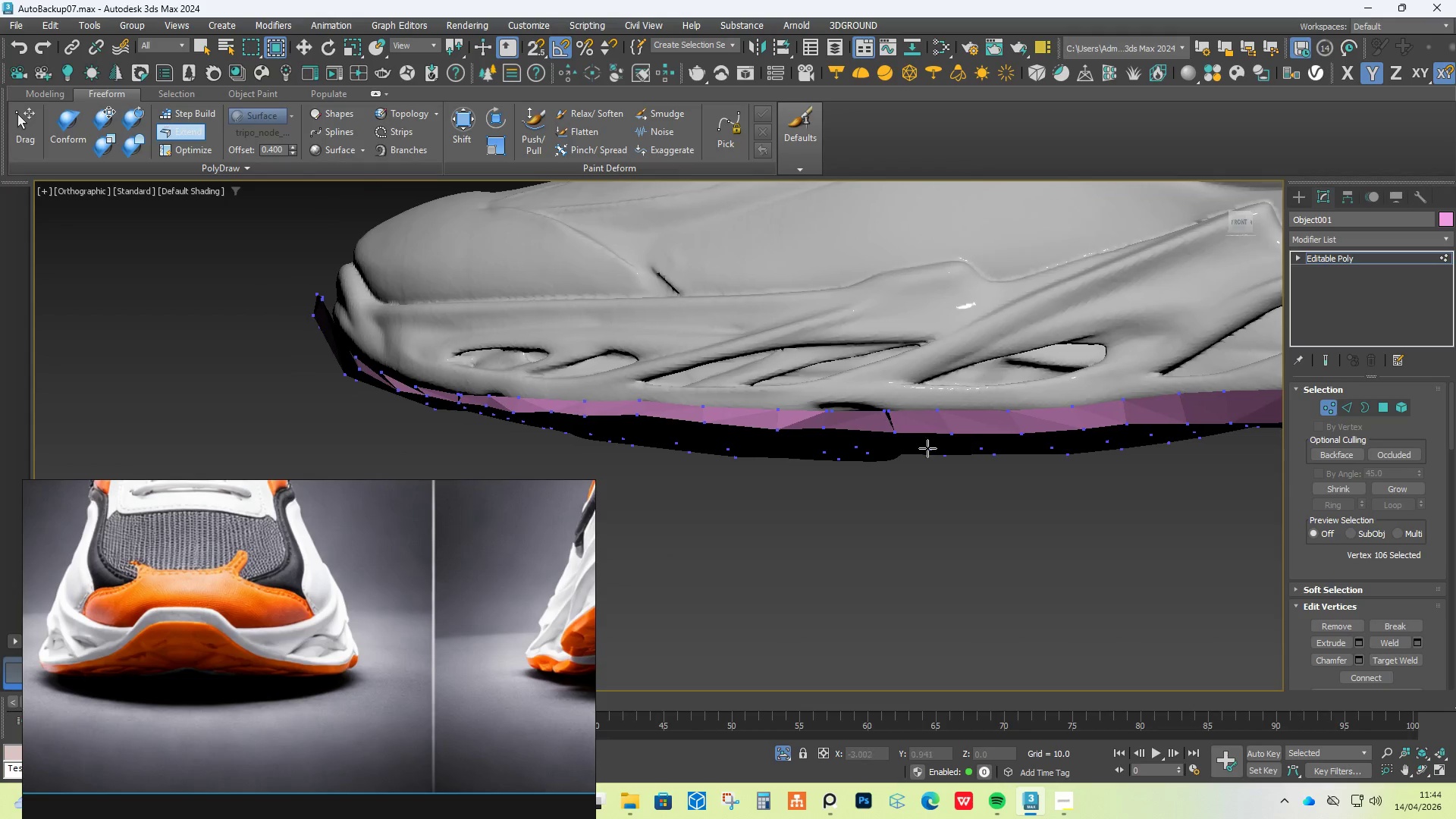 
hold_key(key=AltLeft, duration=0.83)
 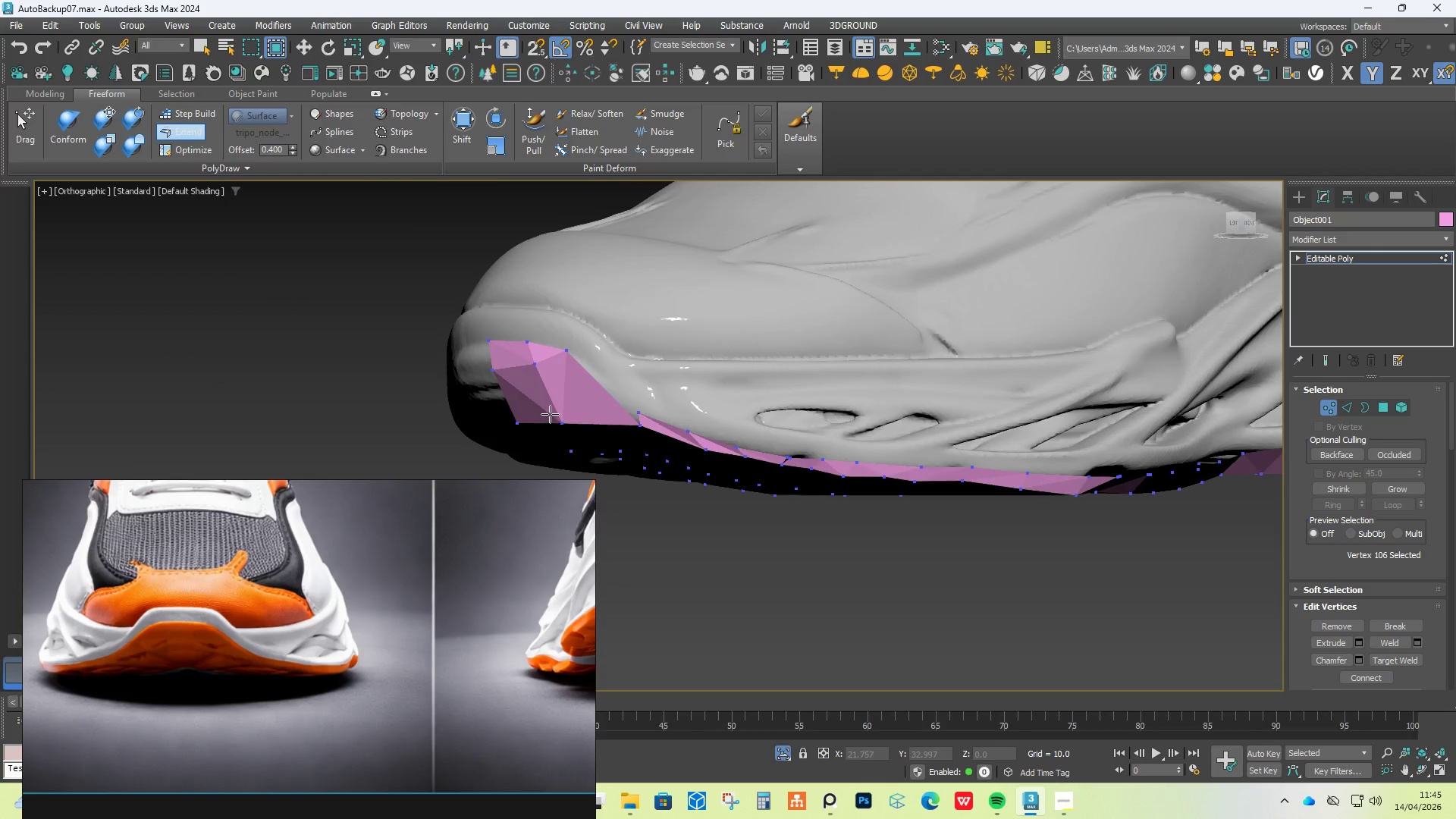 
hold_key(key=ShiftLeft, duration=0.86)
 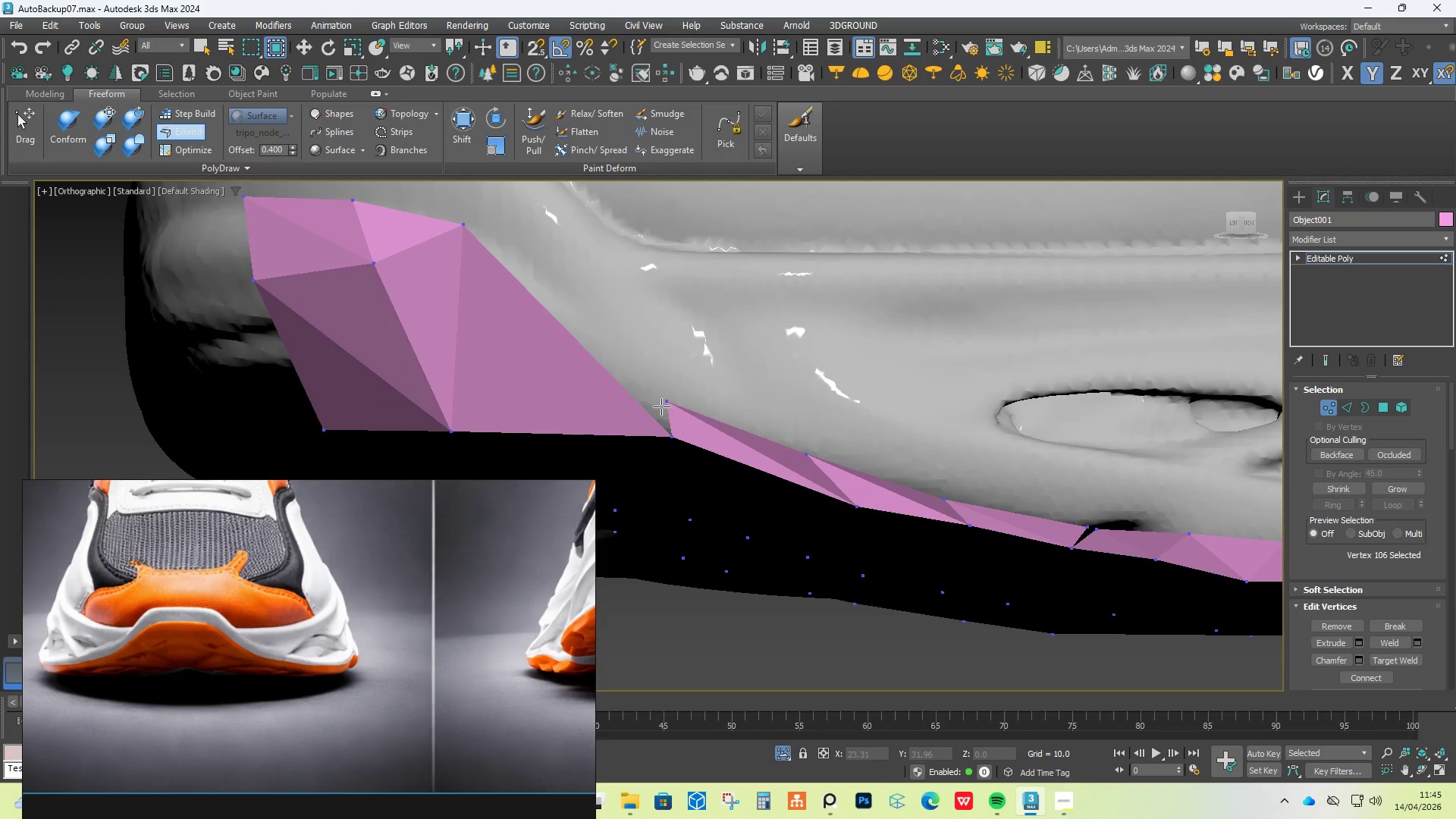 
scroll: coordinate [633, 422], scroll_direction: up, amount: 3.0
 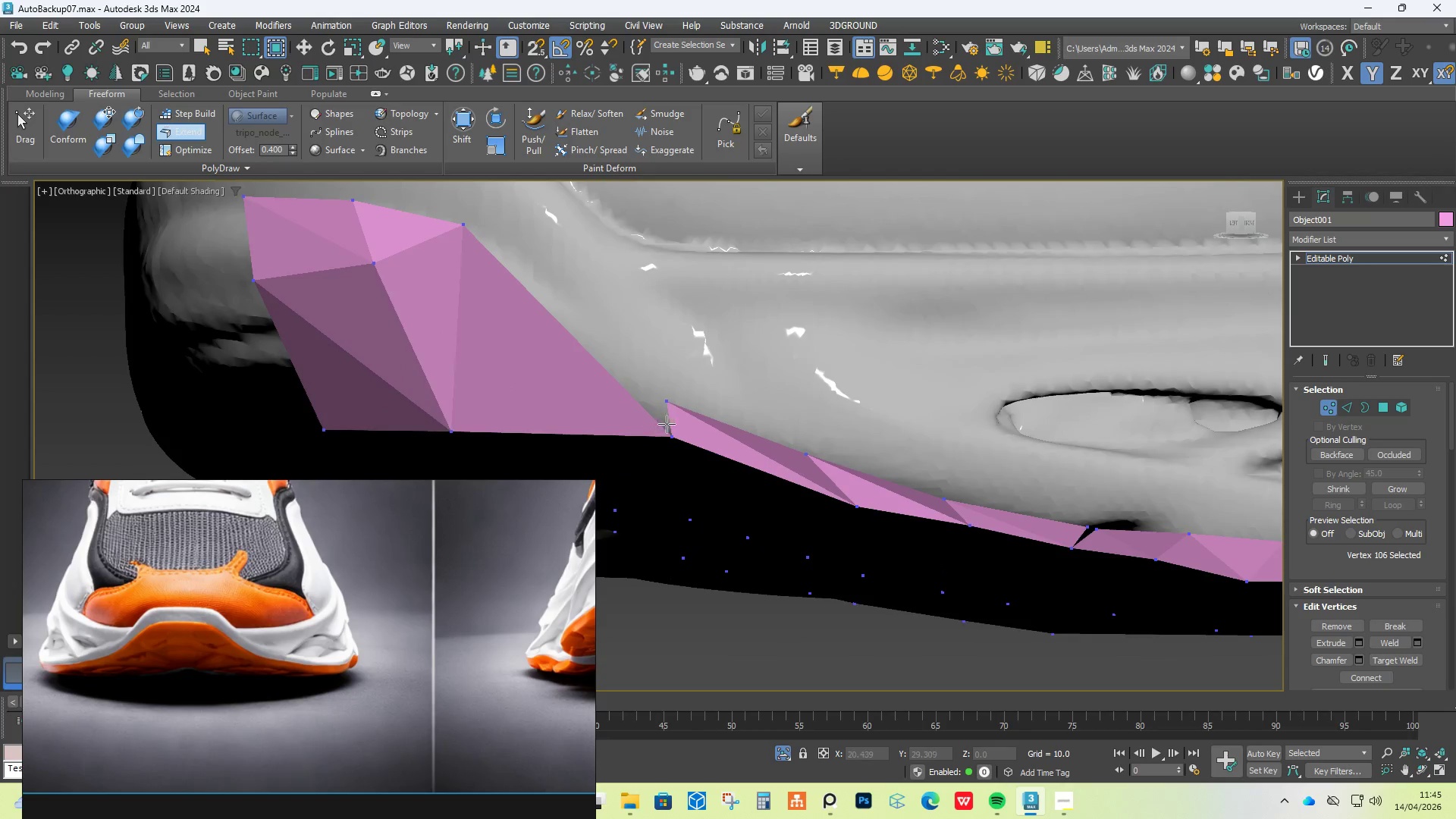 
left_click_drag(start_coordinate=[666, 423], to_coordinate=[599, 341])
 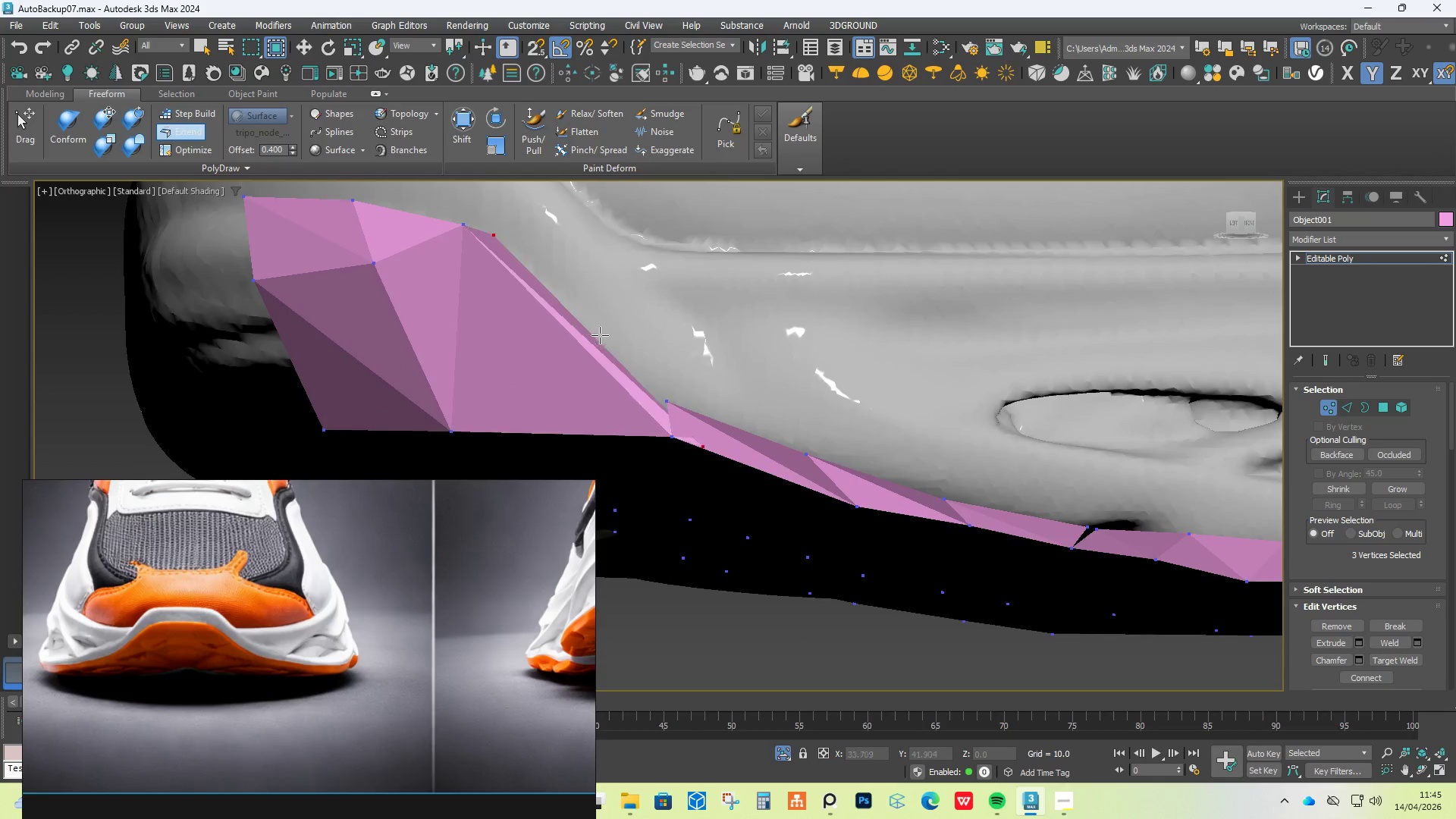 
key(Control+ControlLeft)
 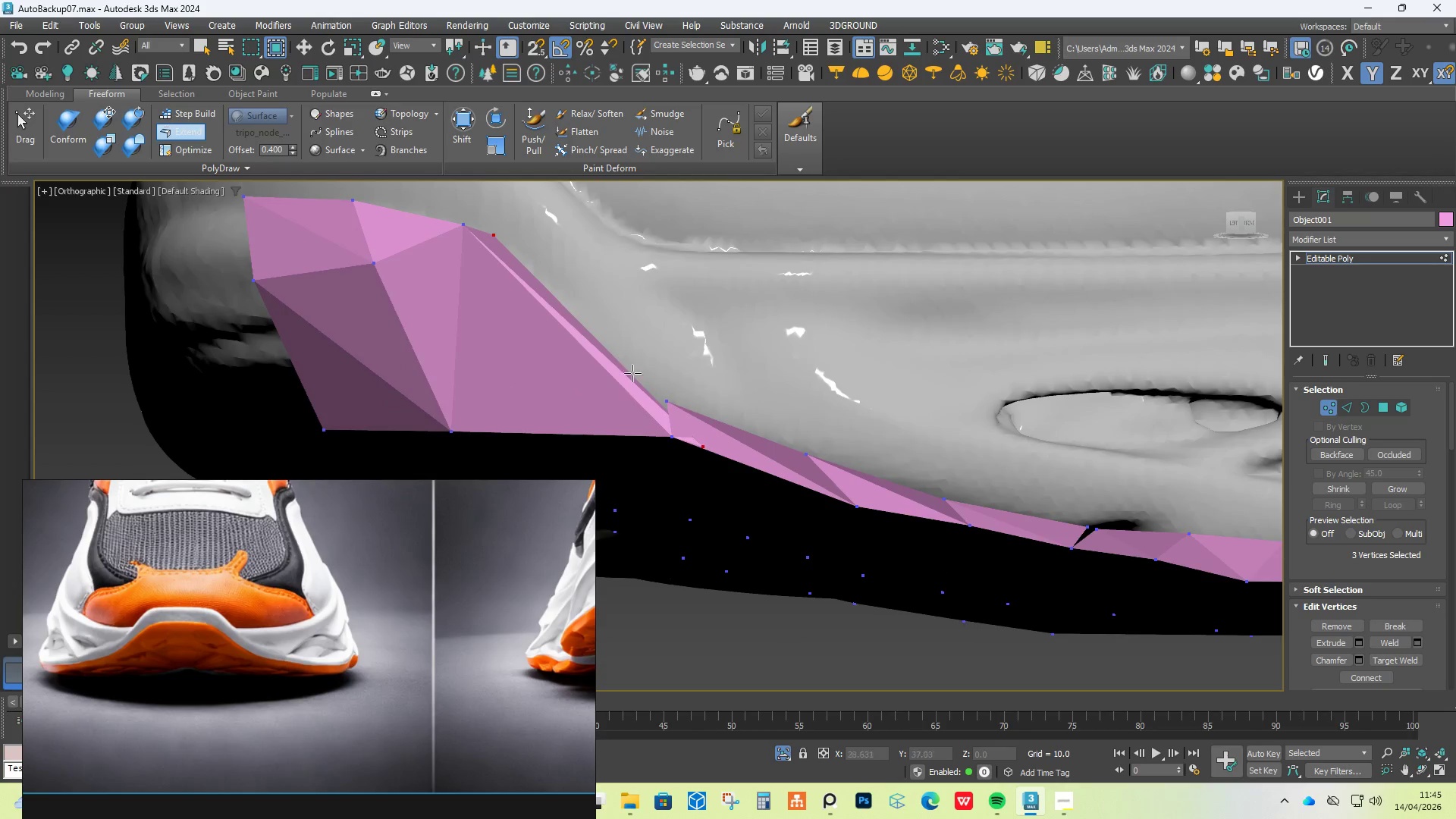 
key(Control+Z)
 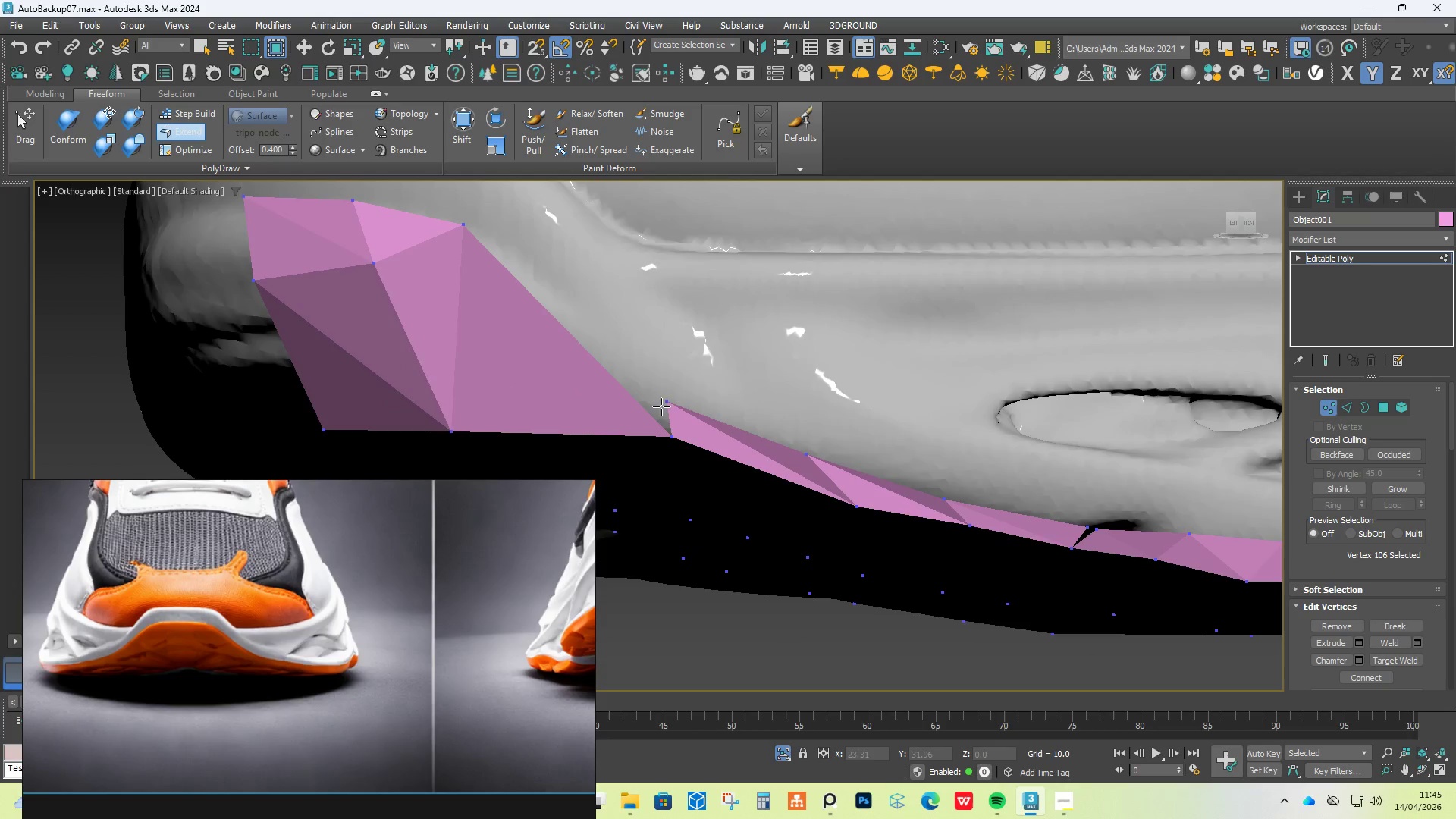 
hold_key(key=ShiftLeft, duration=0.67)
left_click_drag(start_coordinate=[668, 416], to_coordinate=[600, 316])
 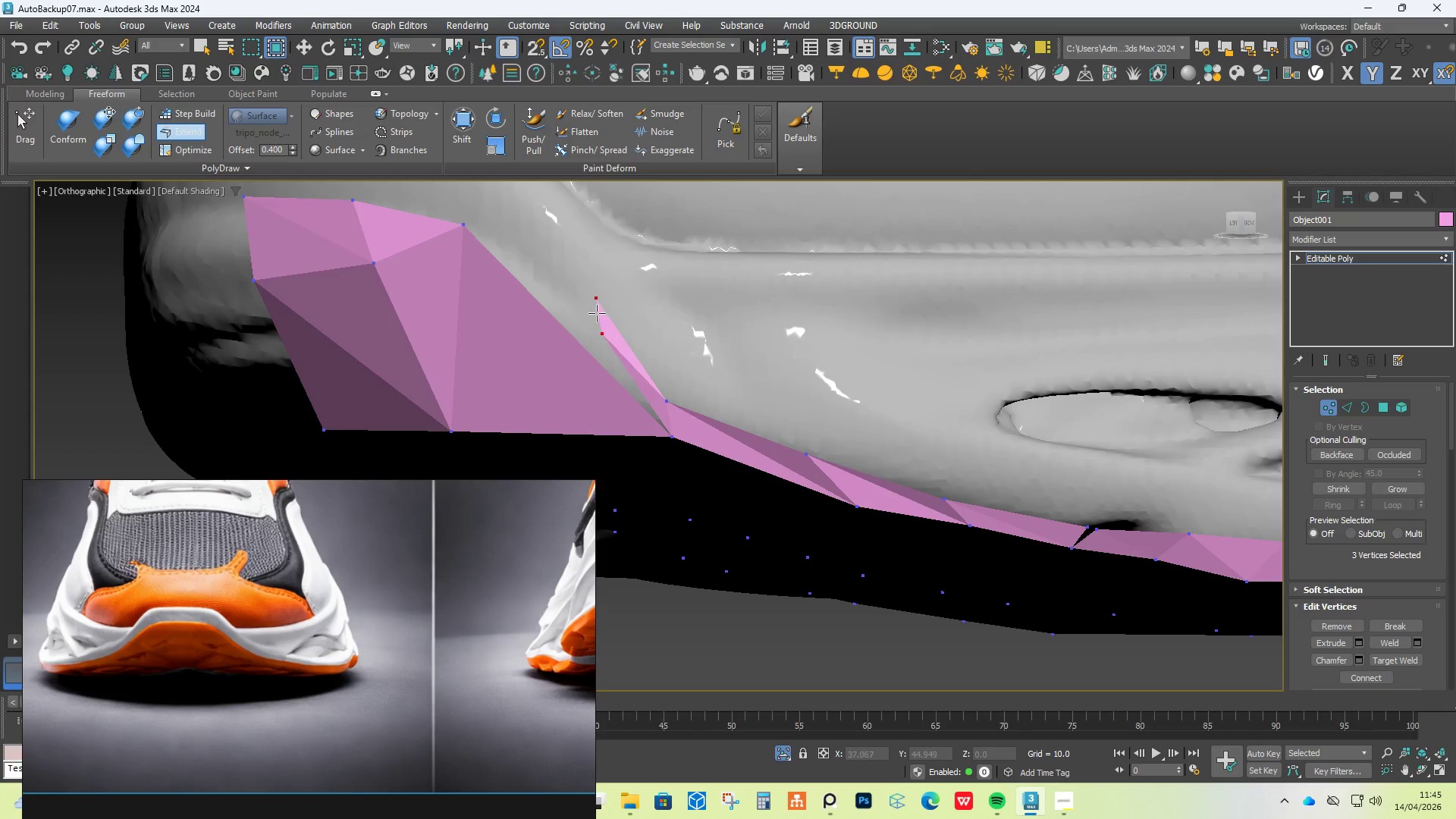 
hold_key(key=ShiftLeft, duration=7.91)
hold_key(key=ControlLeft, duration=7.73)
hold_key(key=AltLeft, duration=1.5)
left_click_drag(start_coordinate=[599, 302], to_coordinate=[612, 297])
 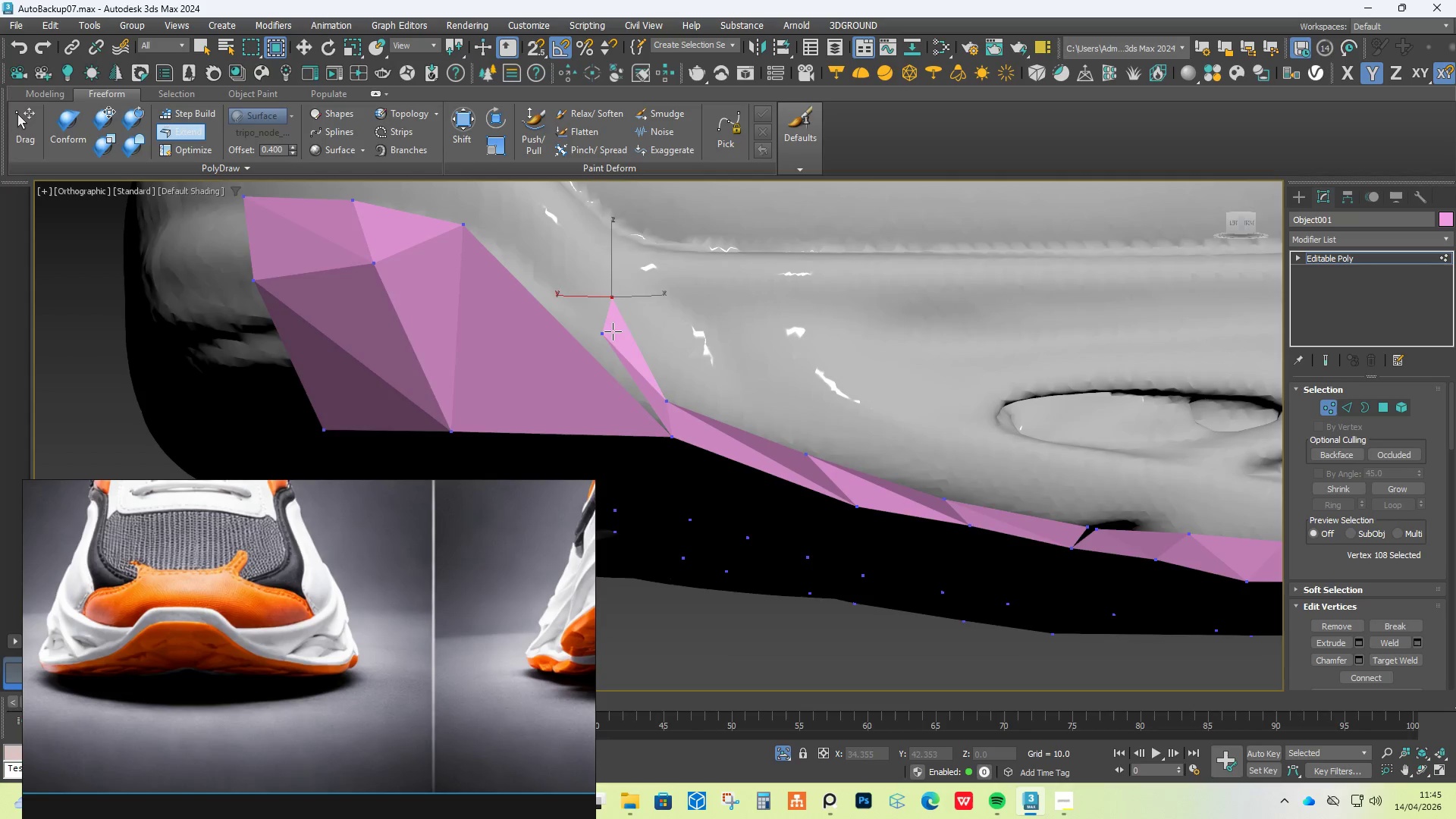 
hold_key(key=AltLeft, duration=1.52)
left_click_drag(start_coordinate=[598, 332], to_coordinate=[472, 232])
 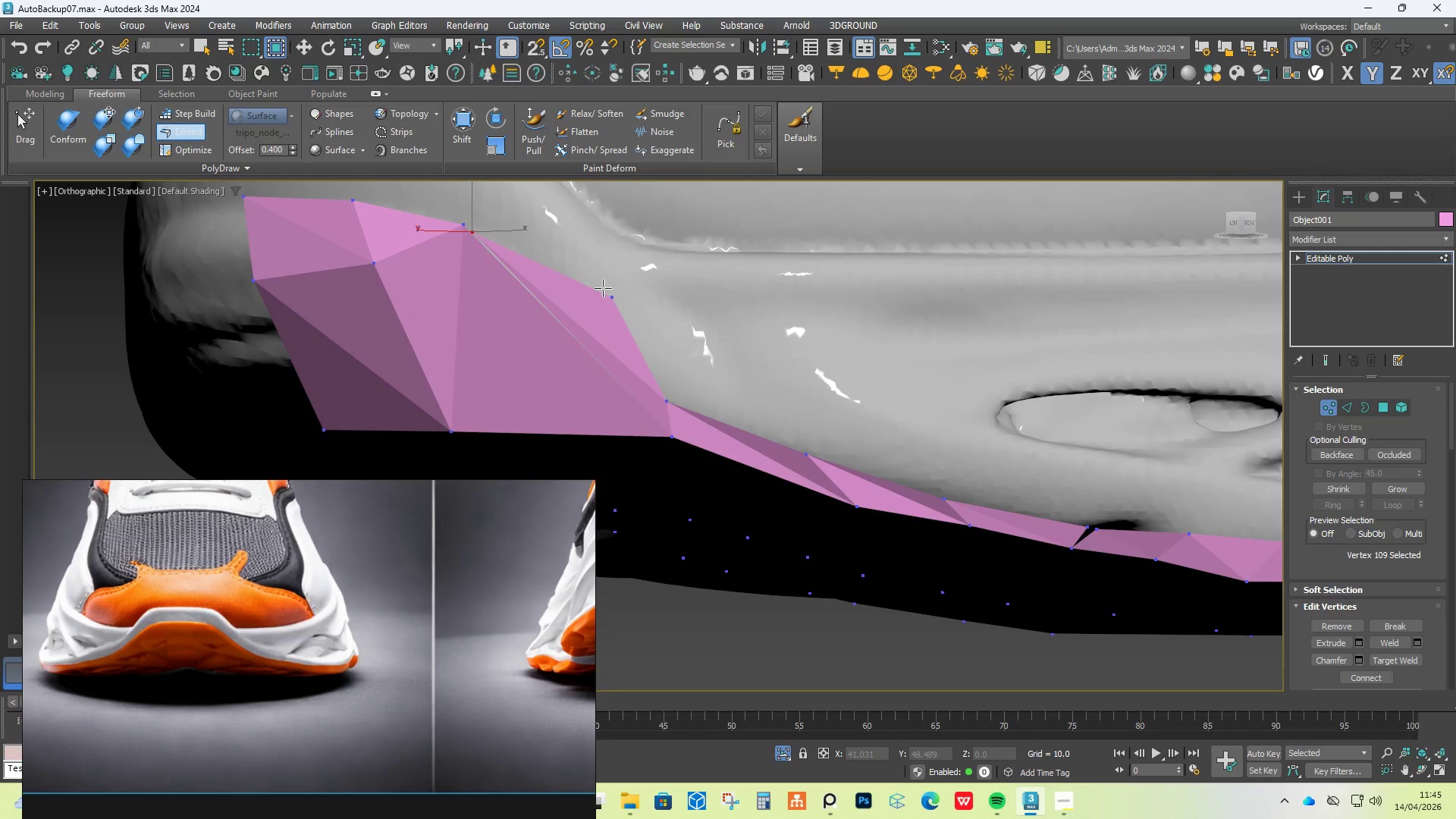 
hold_key(key=AltLeft, duration=1.5)
left_click_drag(start_coordinate=[616, 297], to_coordinate=[504, 217])
 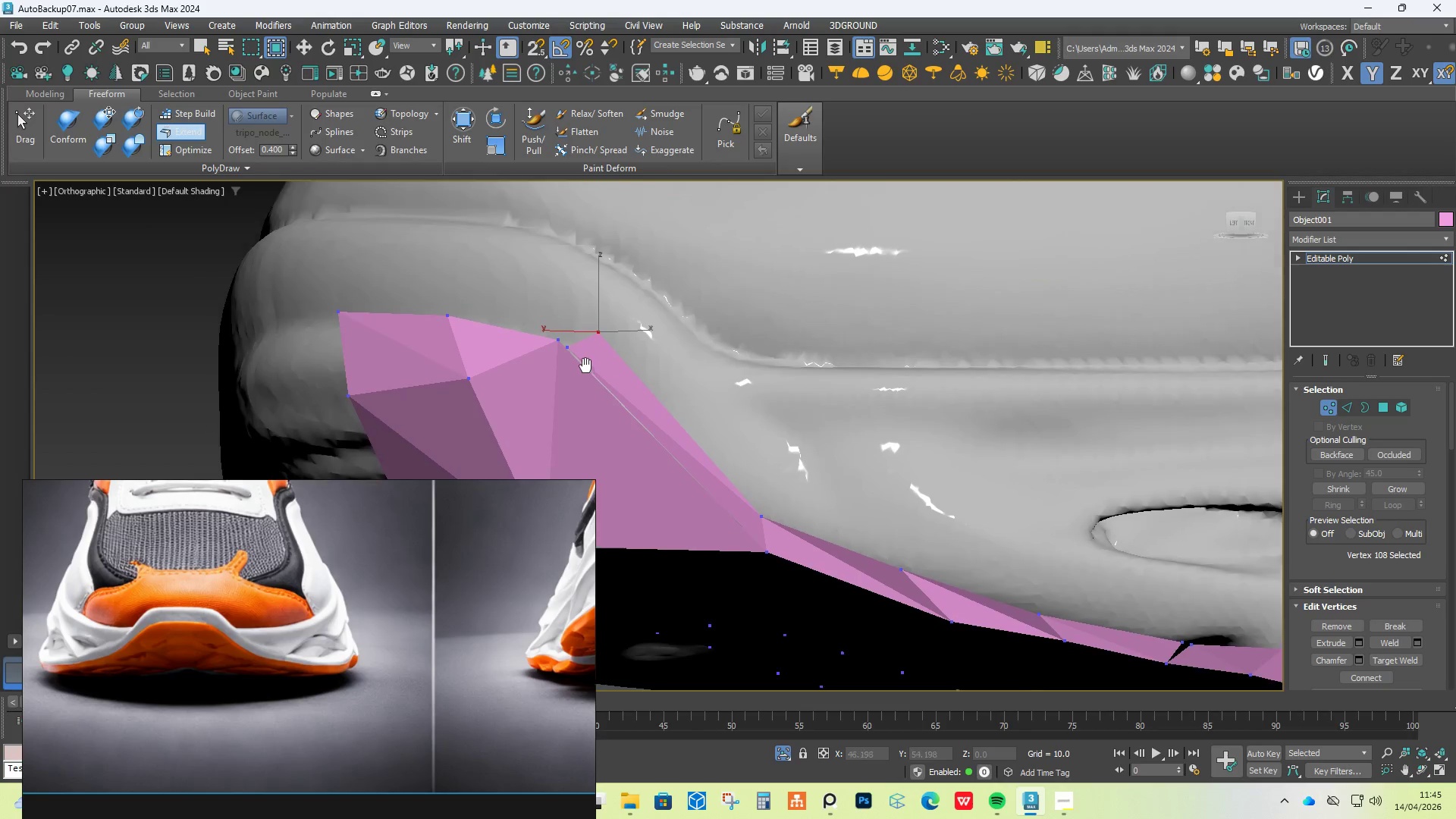 
hold_key(key=AltLeft, duration=1.51)
 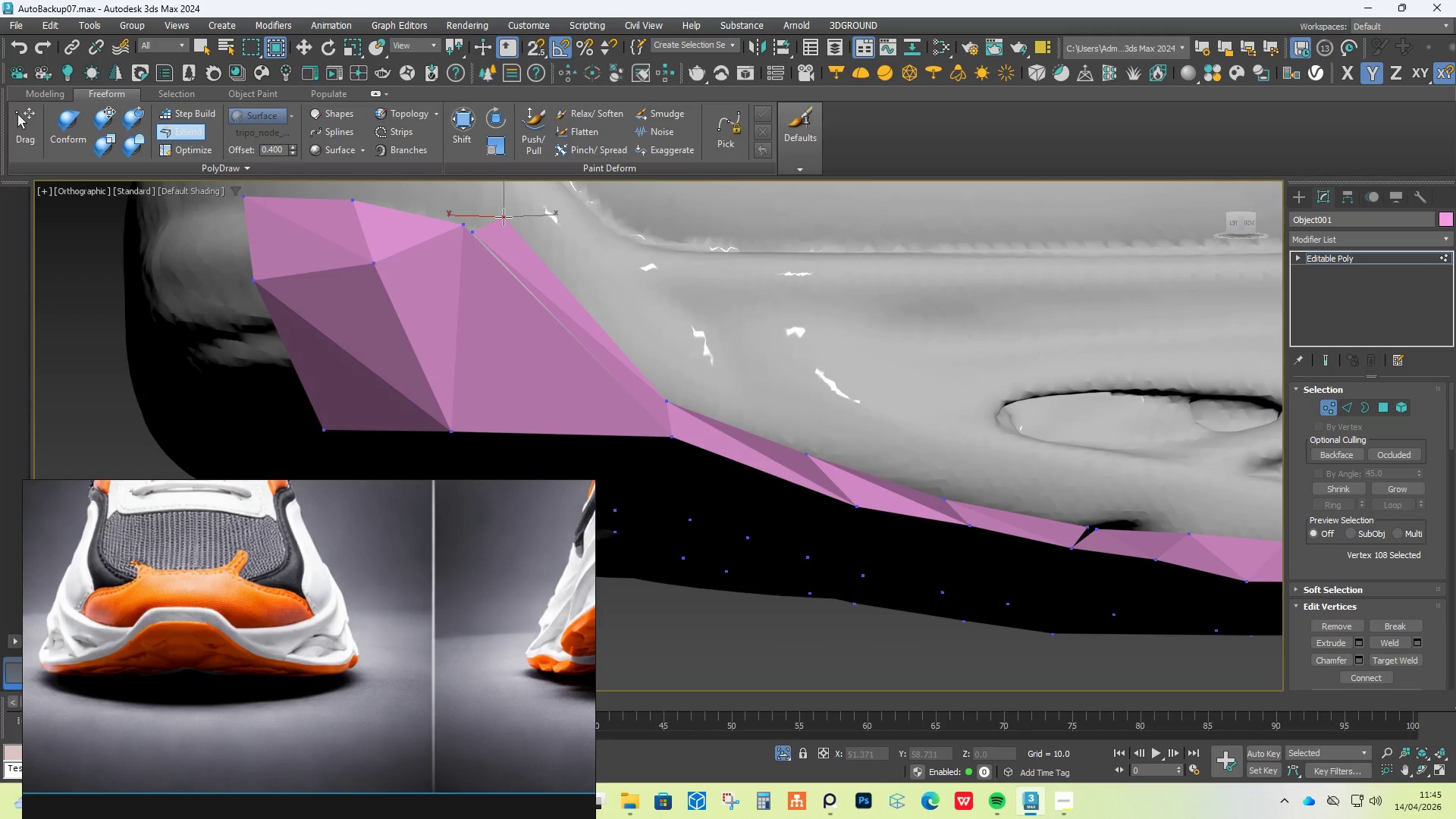 
hold_key(key=AltLeft, duration=1.49)
 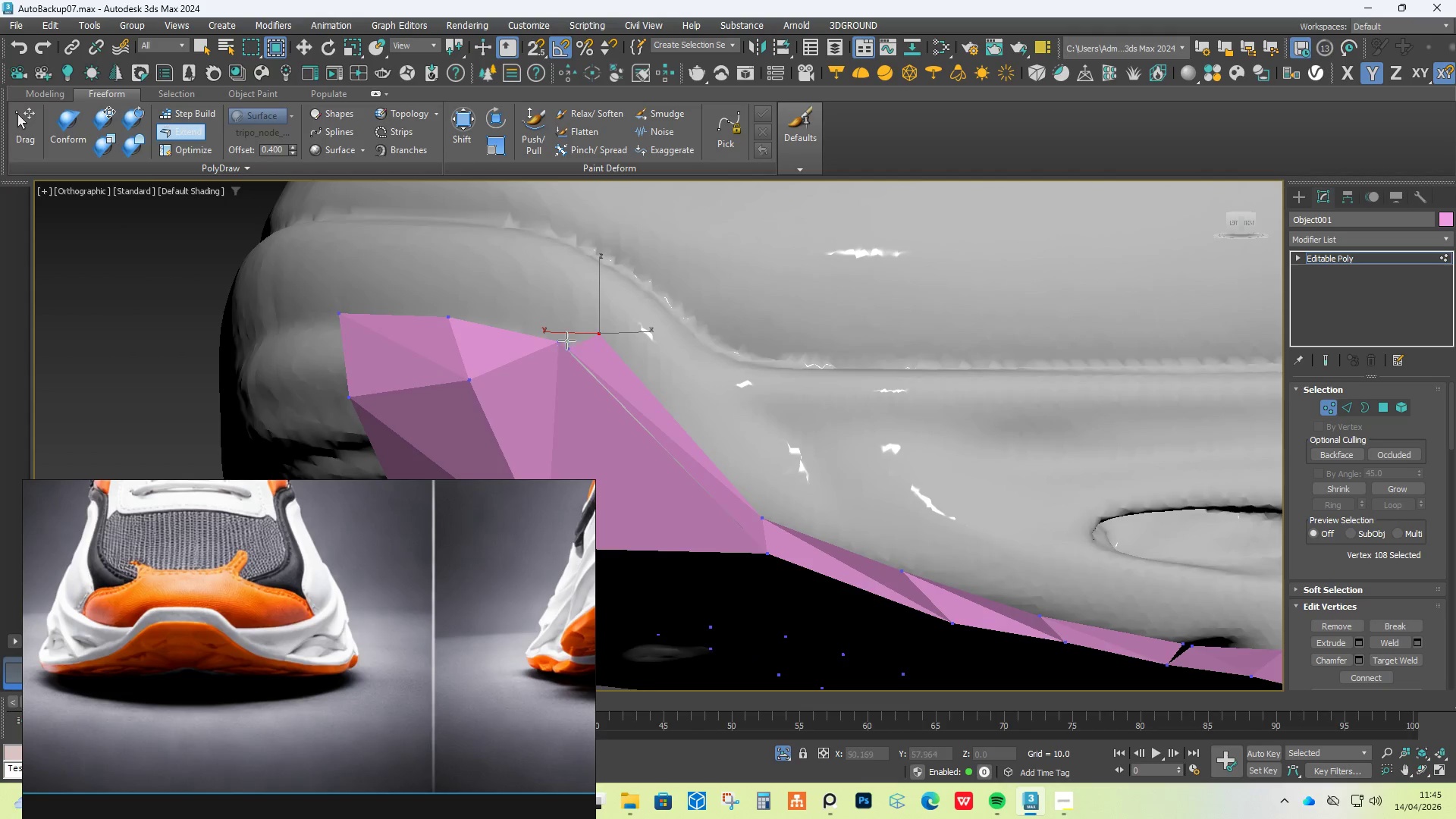 
hold_key(key=ShiftLeft, duration=1.0)
left_click_drag(start_coordinate=[579, 337], to_coordinate=[489, 277])
 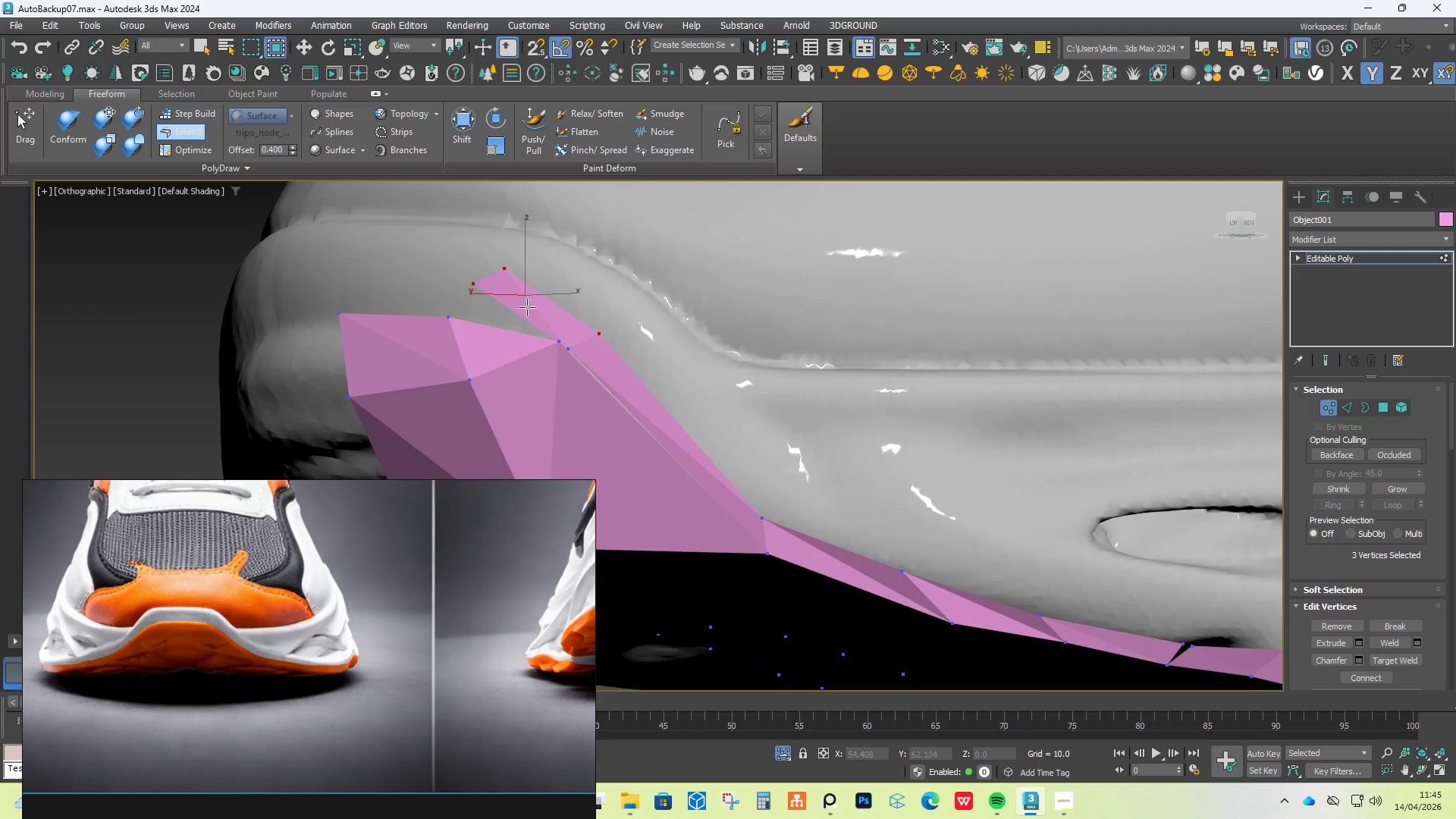 
key(Control+ControlLeft)
 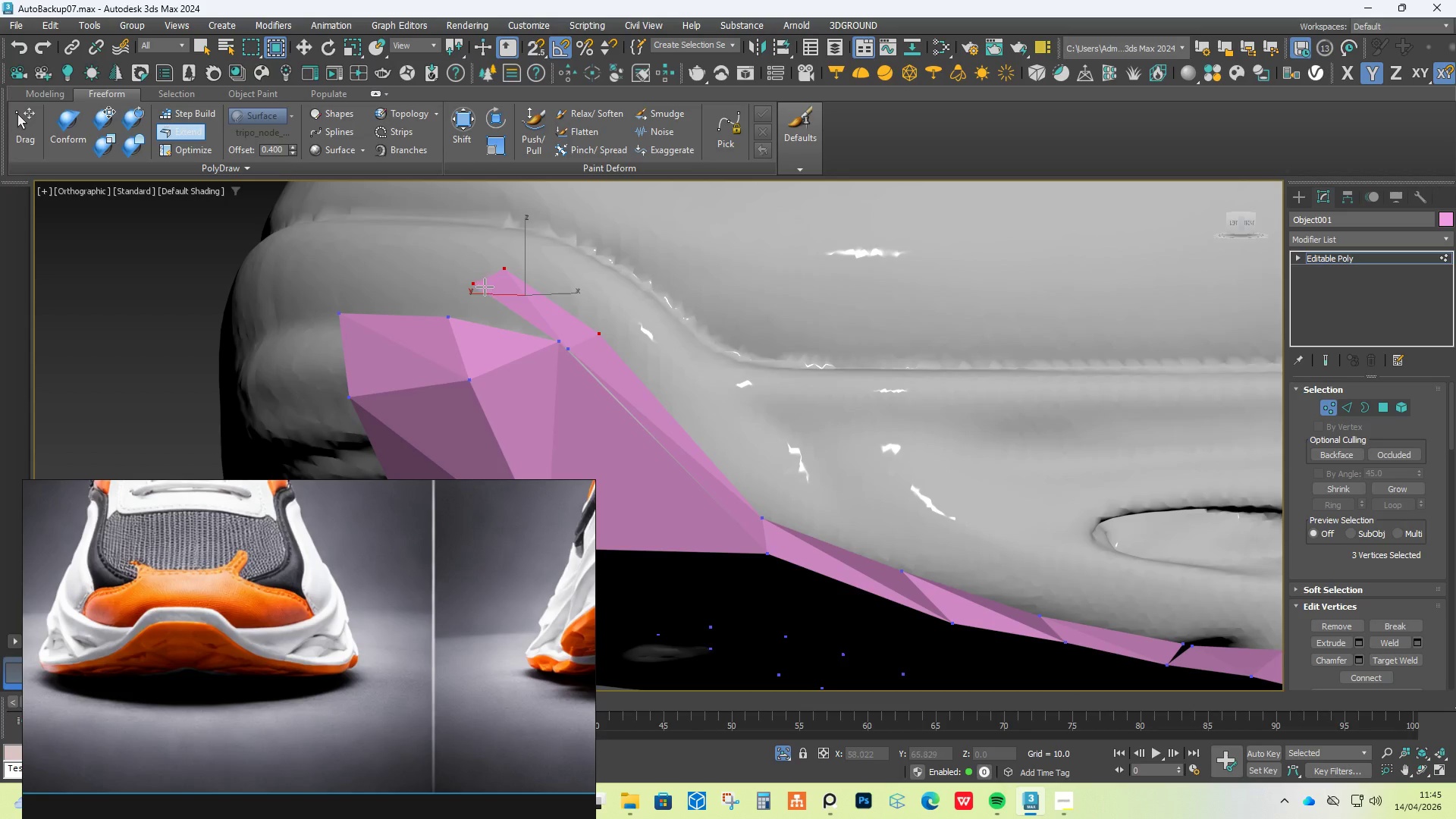 
hold_key(key=ControlLeft, duration=1.83)
hold_key(key=AltLeft, duration=1.7)
hold_key(key=ShiftLeft, duration=1.5)
left_click_drag(start_coordinate=[479, 286], to_coordinate=[457, 314])
 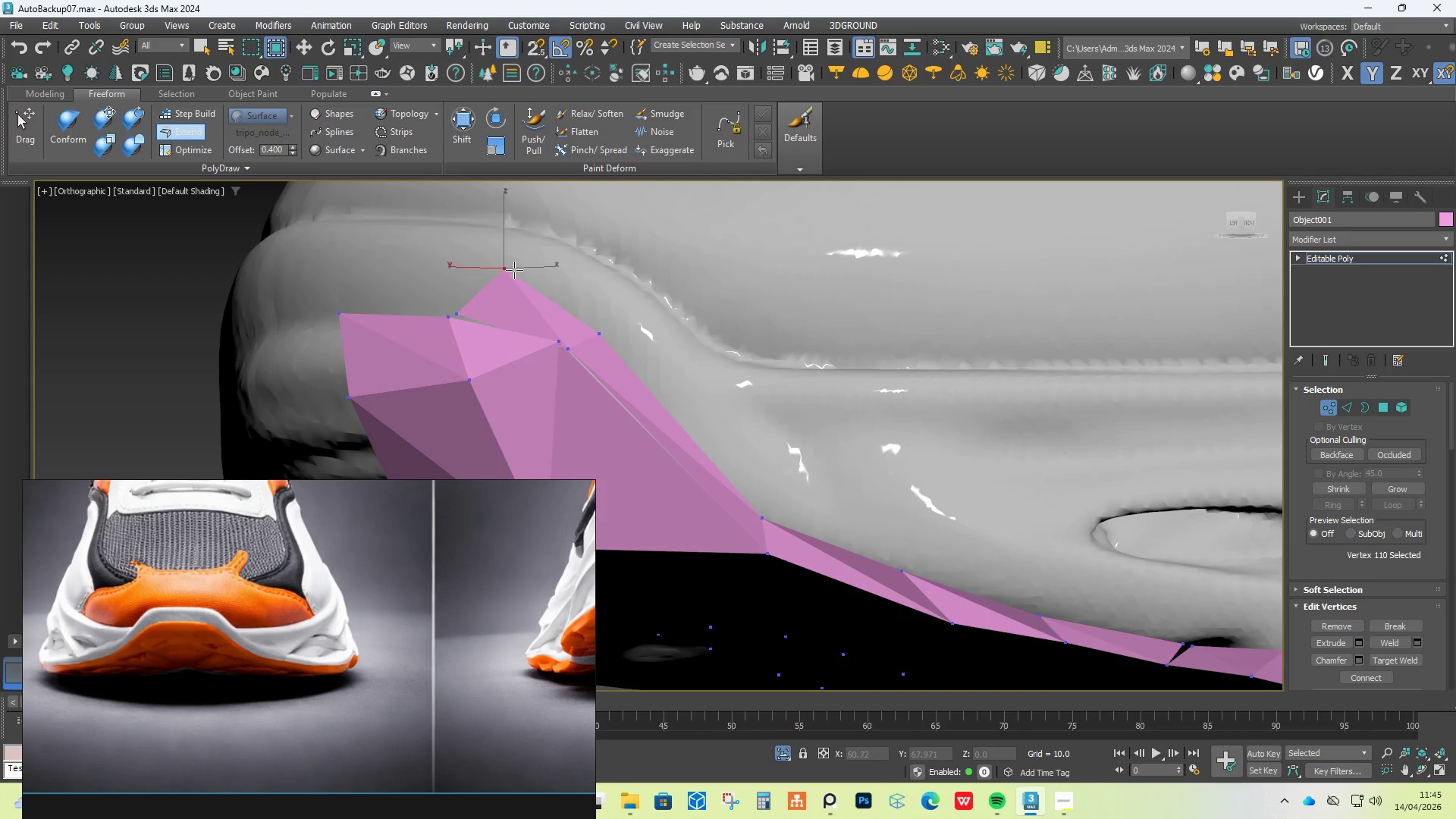 
left_click_drag(start_coordinate=[514, 270], to_coordinate=[463, 284])
 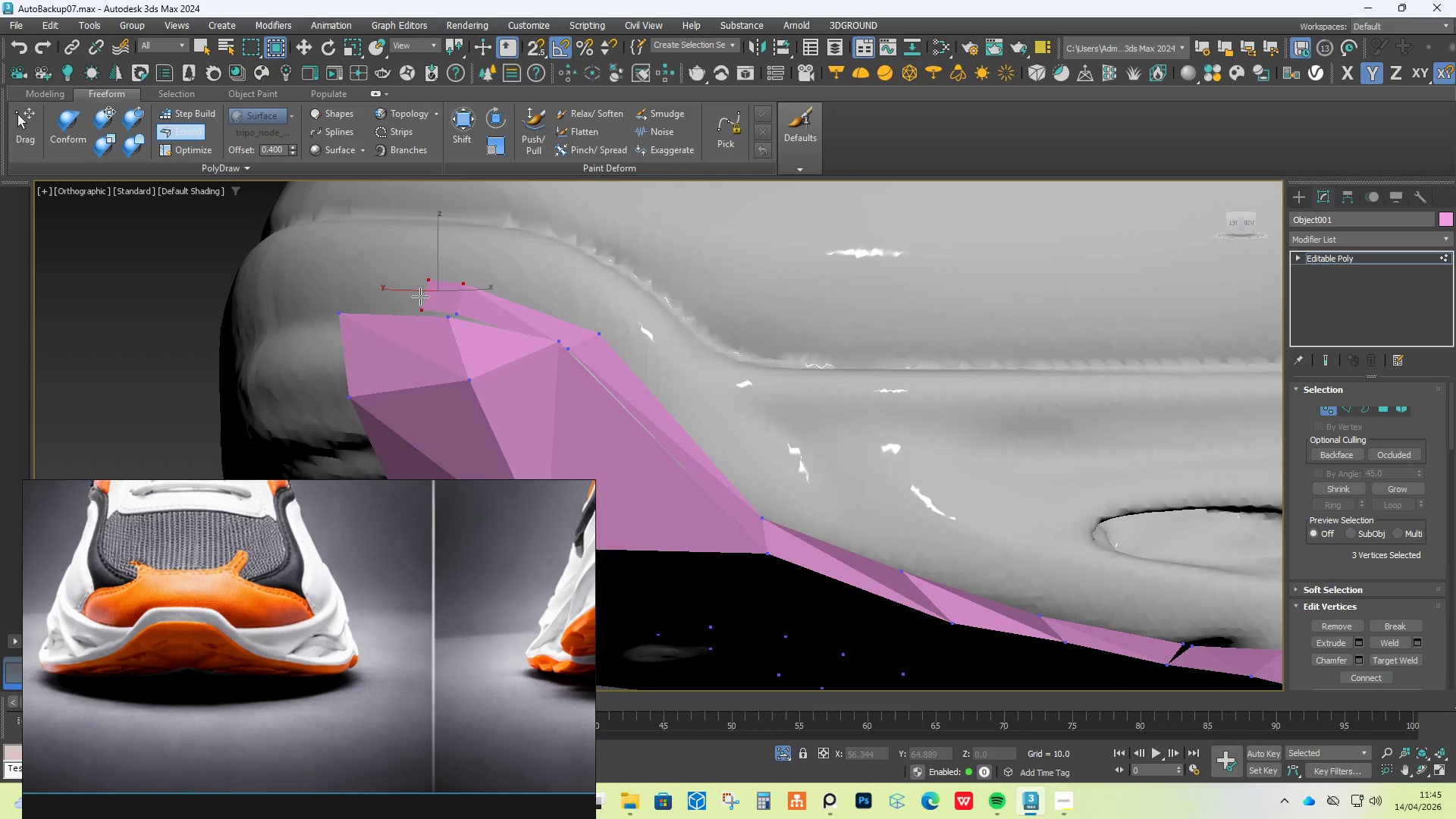 
hold_key(key=ShiftLeft, duration=1.51)
left_click_drag(start_coordinate=[461, 295], to_coordinate=[347, 296])
 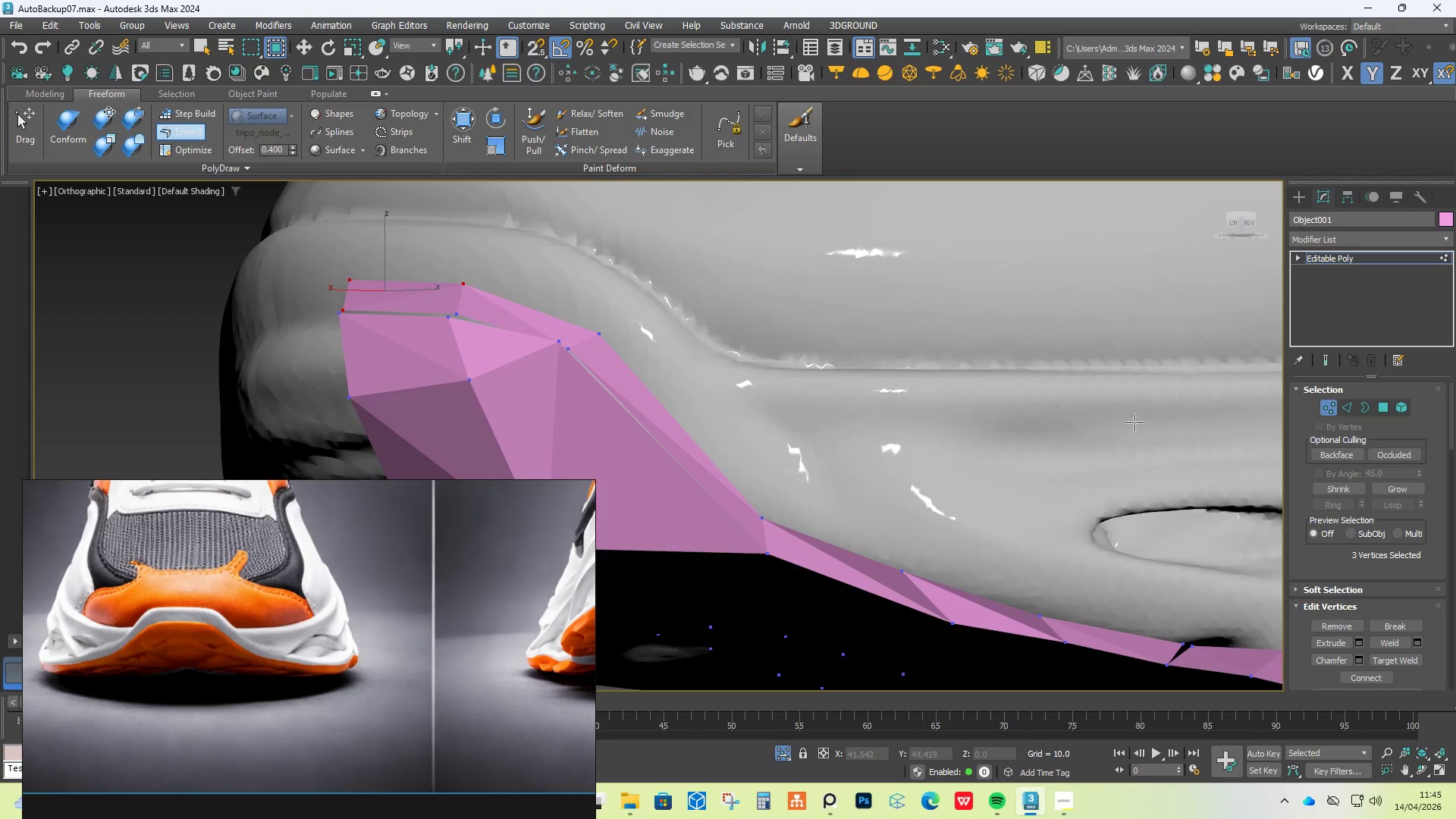 
hold_key(key=ShiftLeft, duration=0.52)
 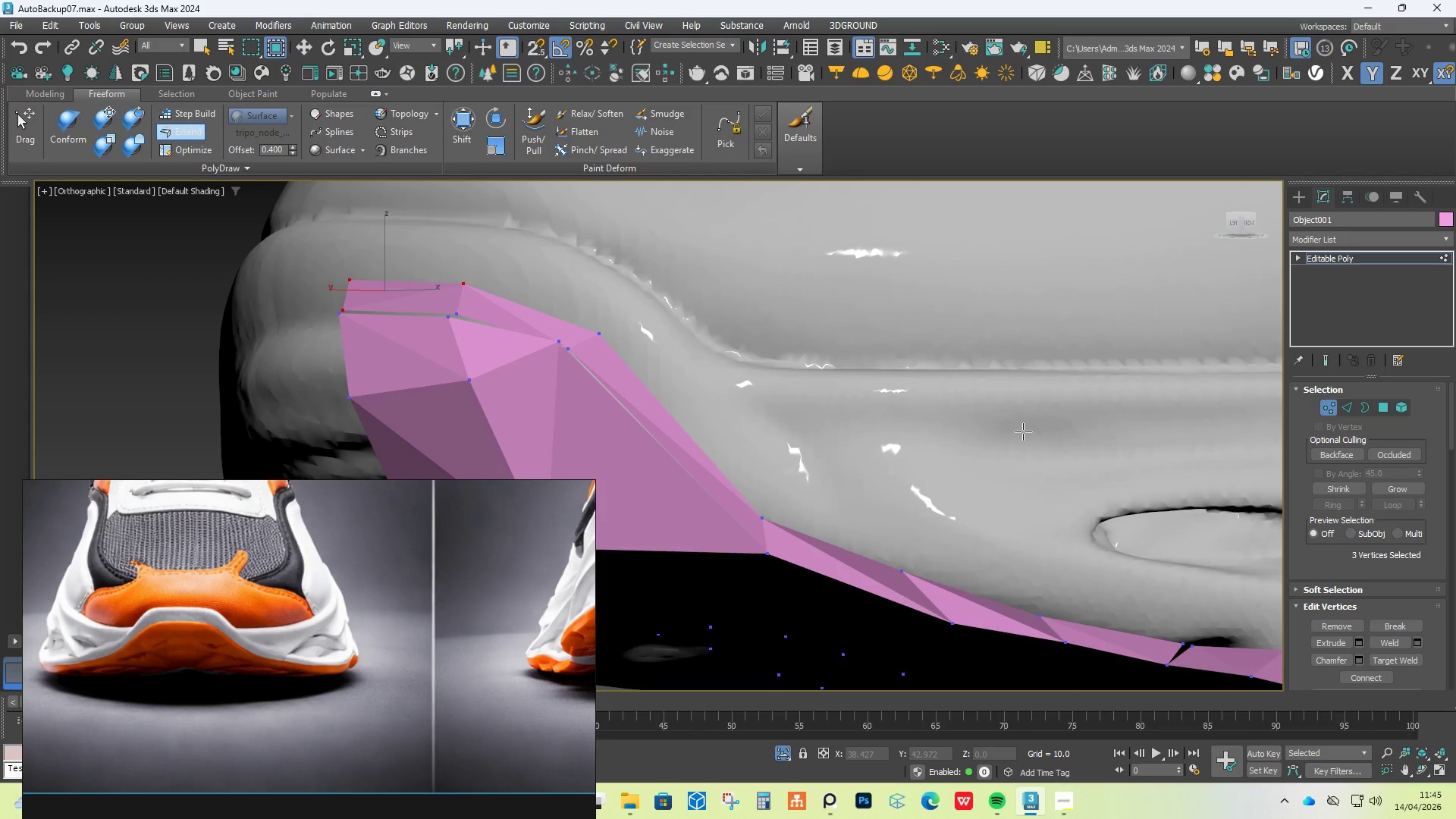 
right_click([1022, 431])
 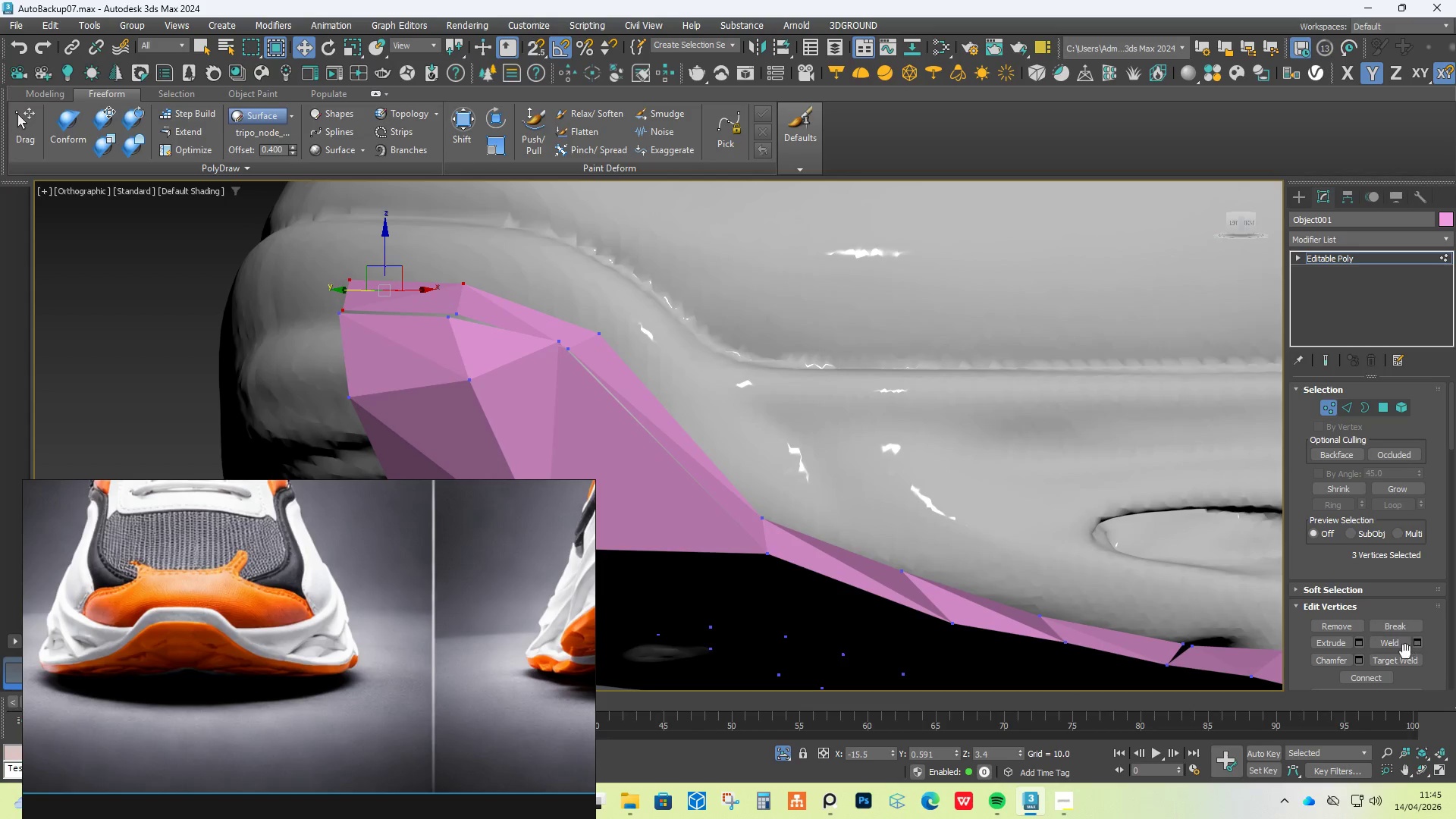 
left_click([1407, 658])
 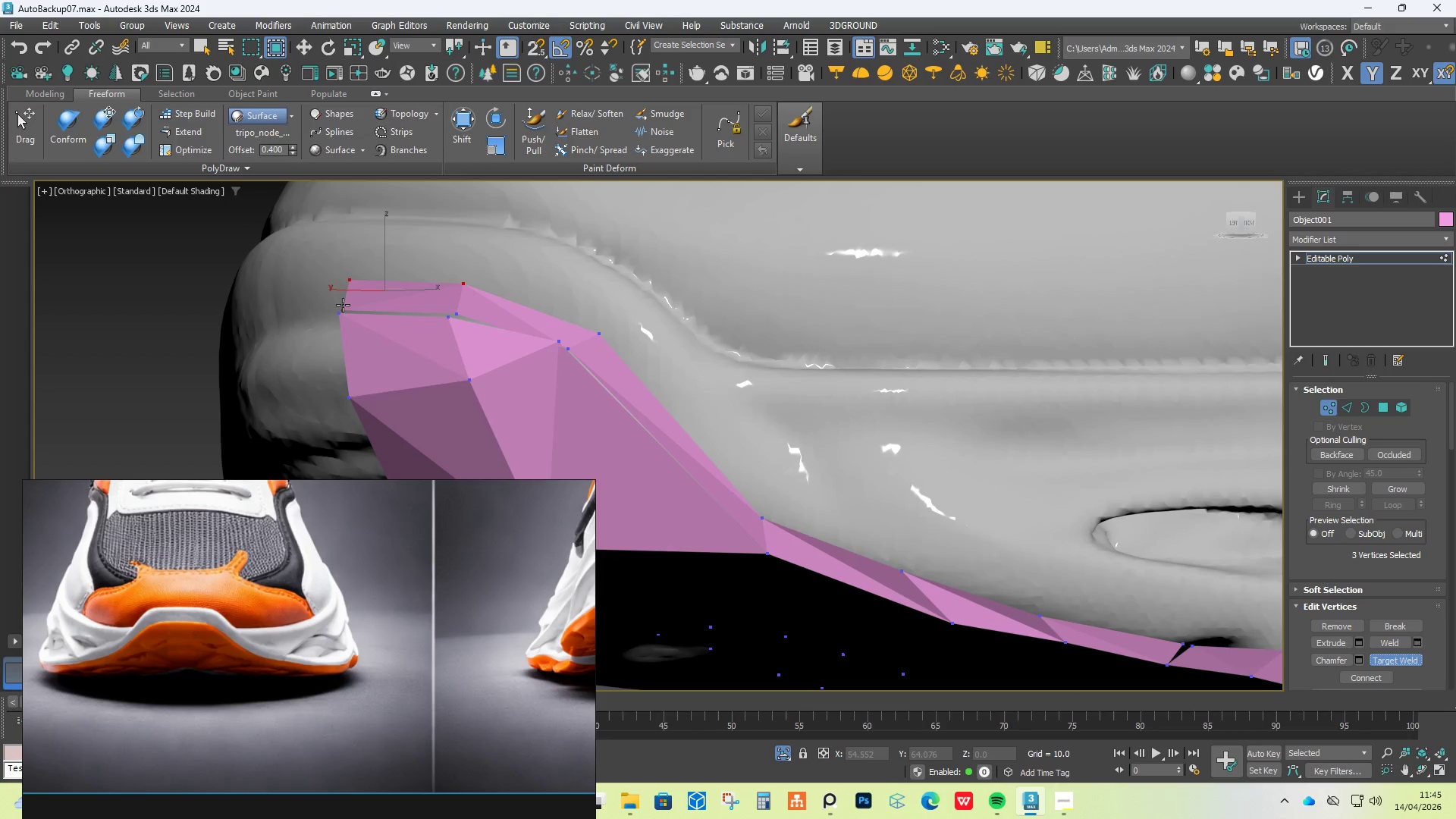 
double_click([338, 325])
 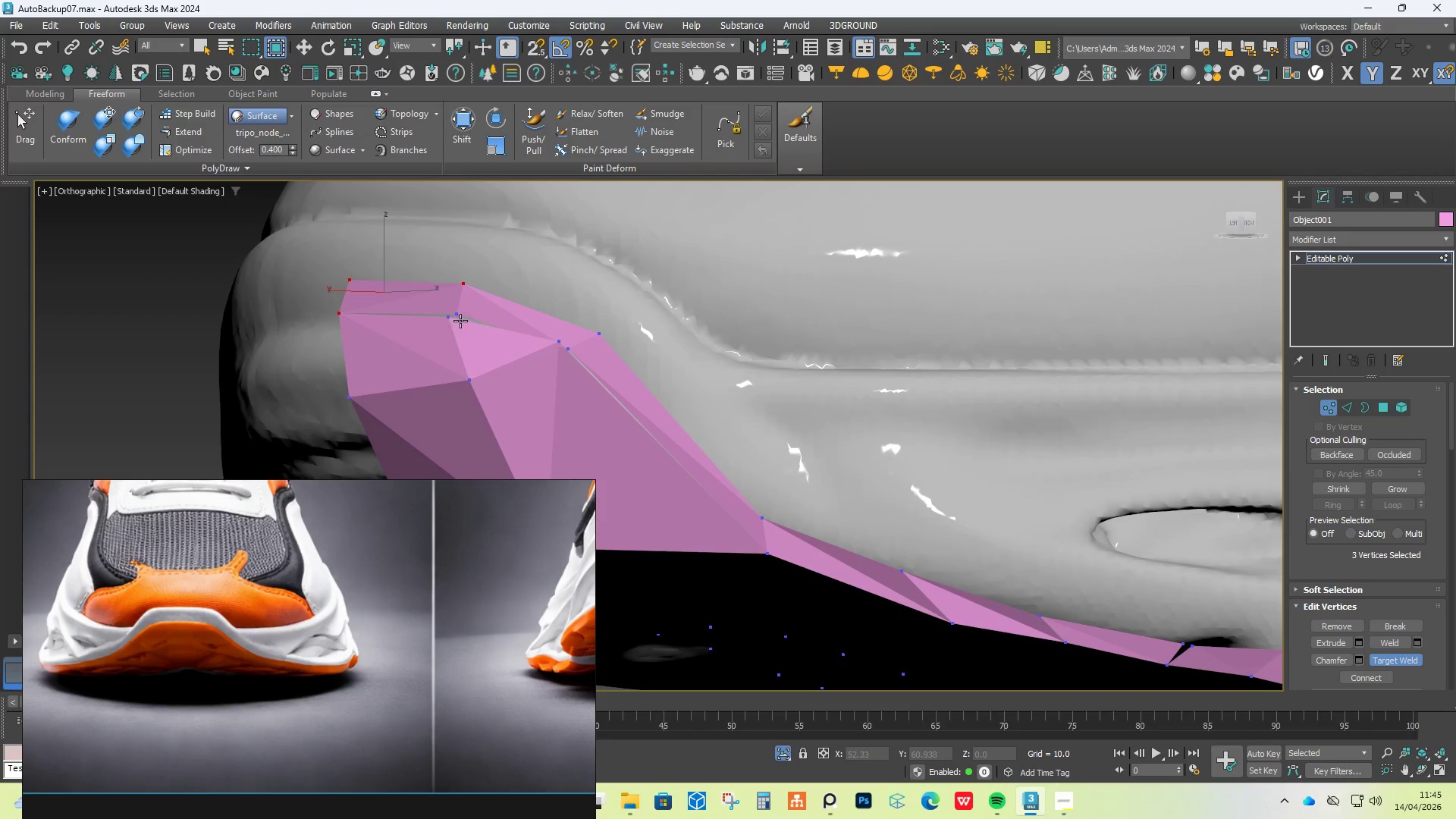 
left_click([457, 317])
 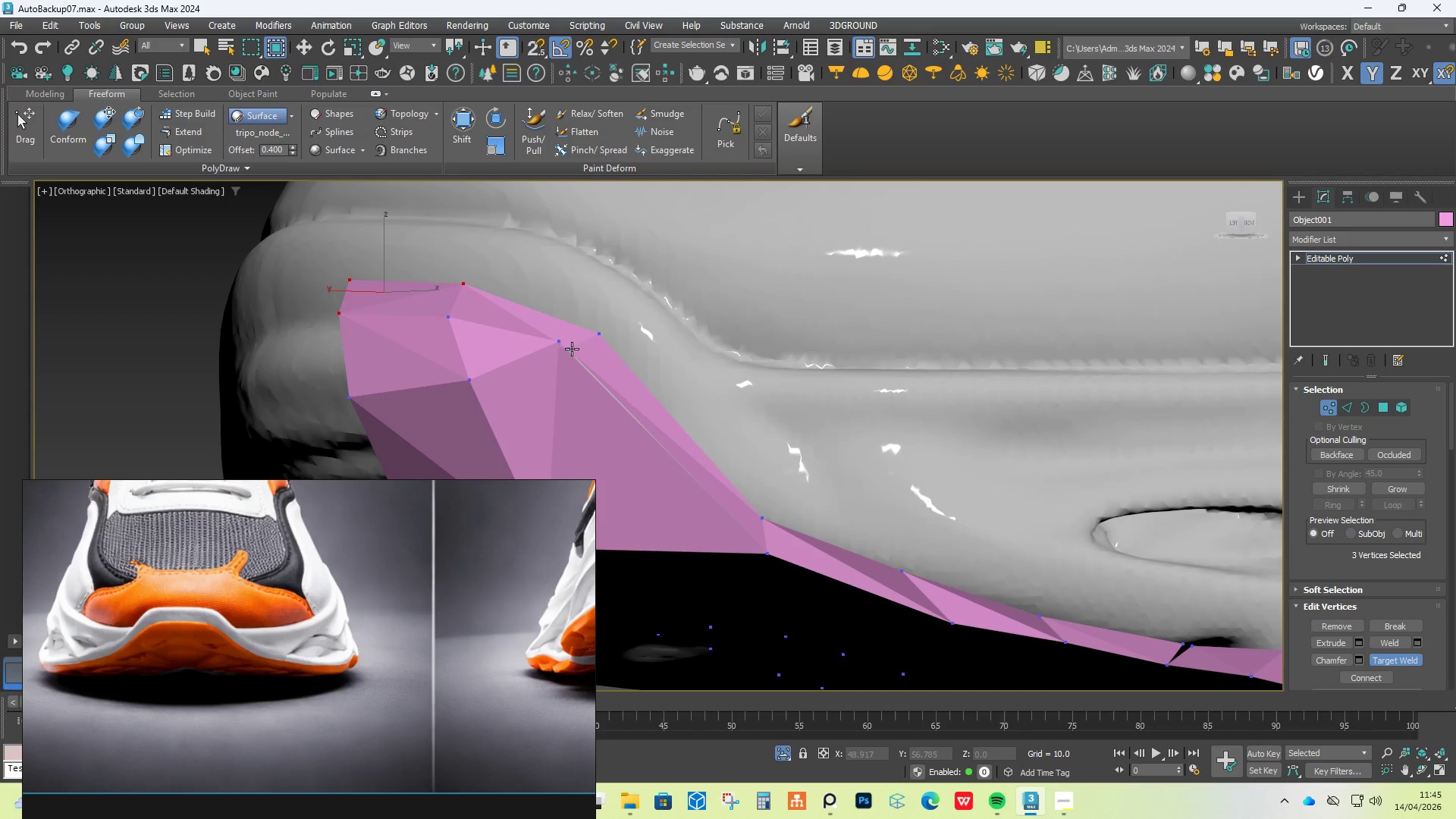 
double_click([556, 340])
 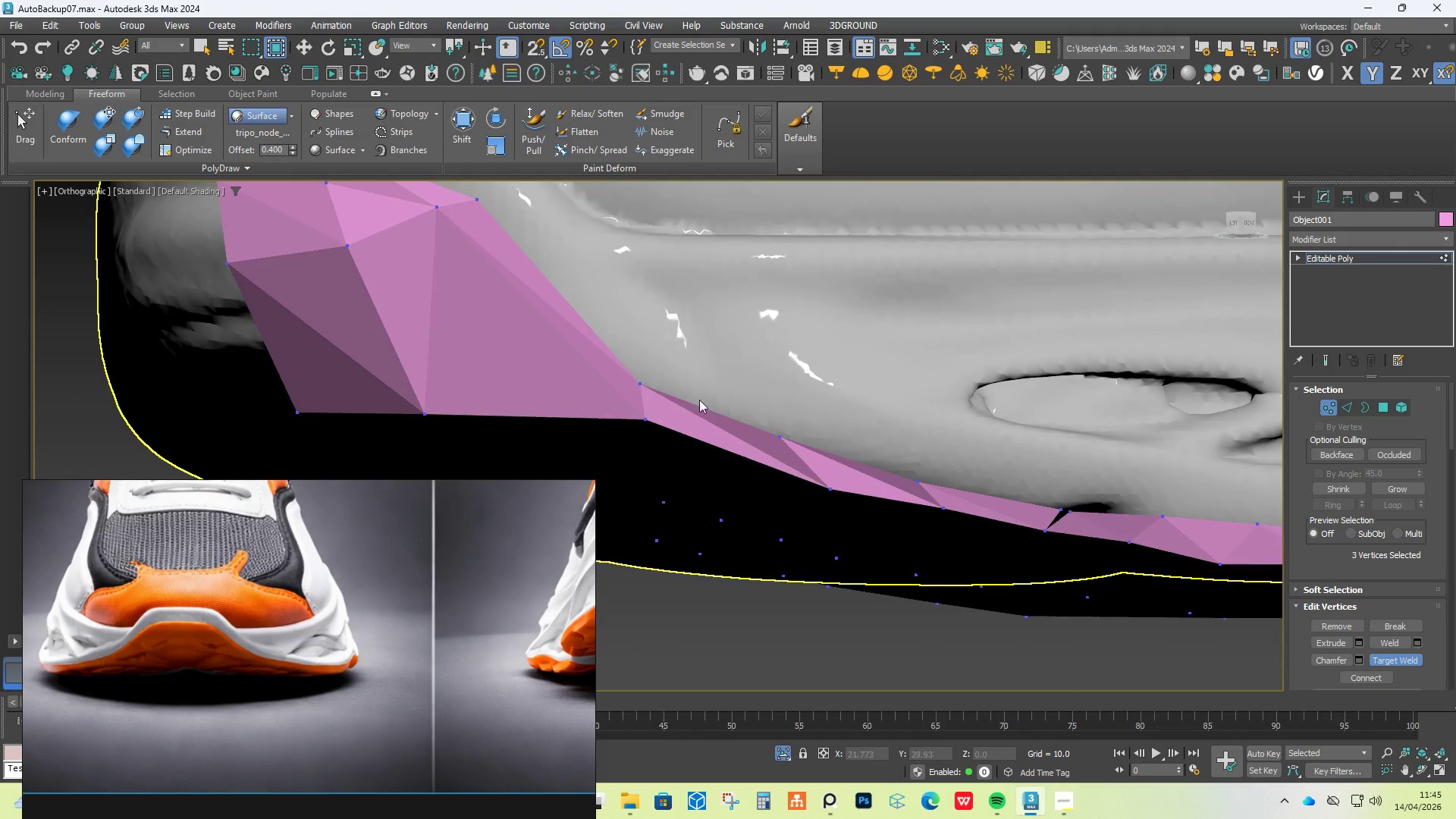 
scroll: coordinate [988, 457], scroll_direction: up, amount: 2.0
 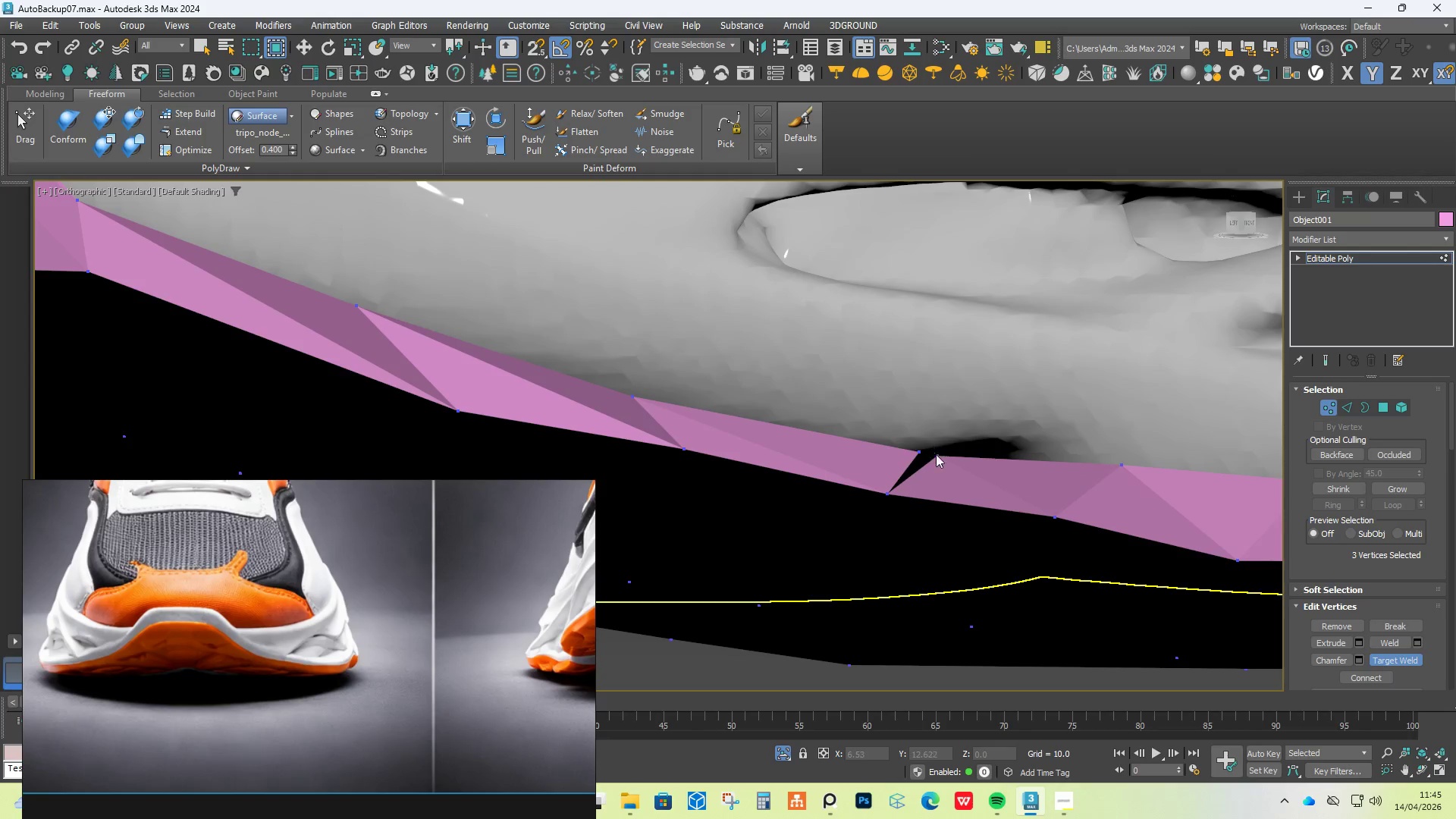 
double_click([889, 447])
 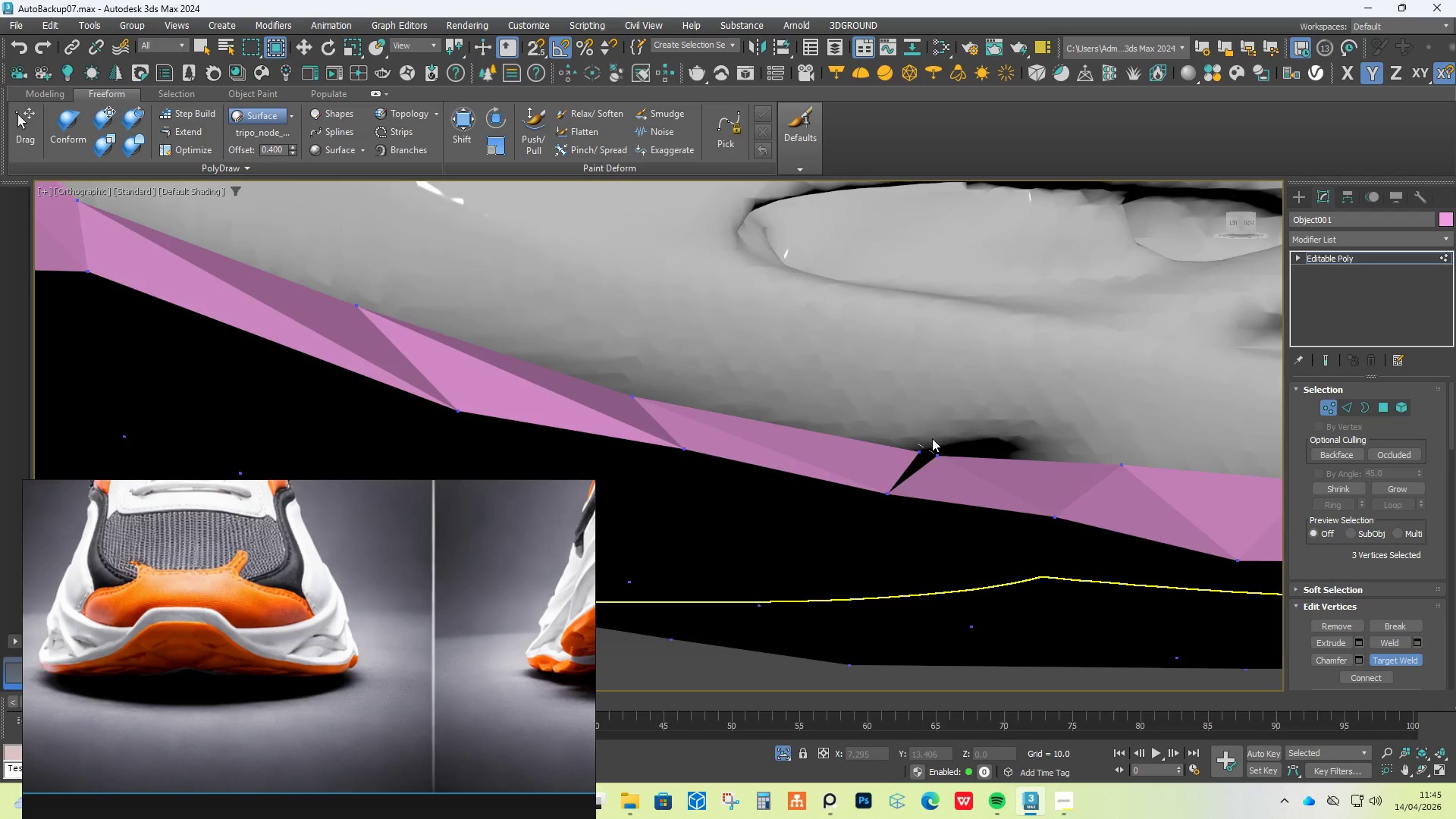 
scroll: coordinate [613, 374], scroll_direction: down, amount: 6.0
 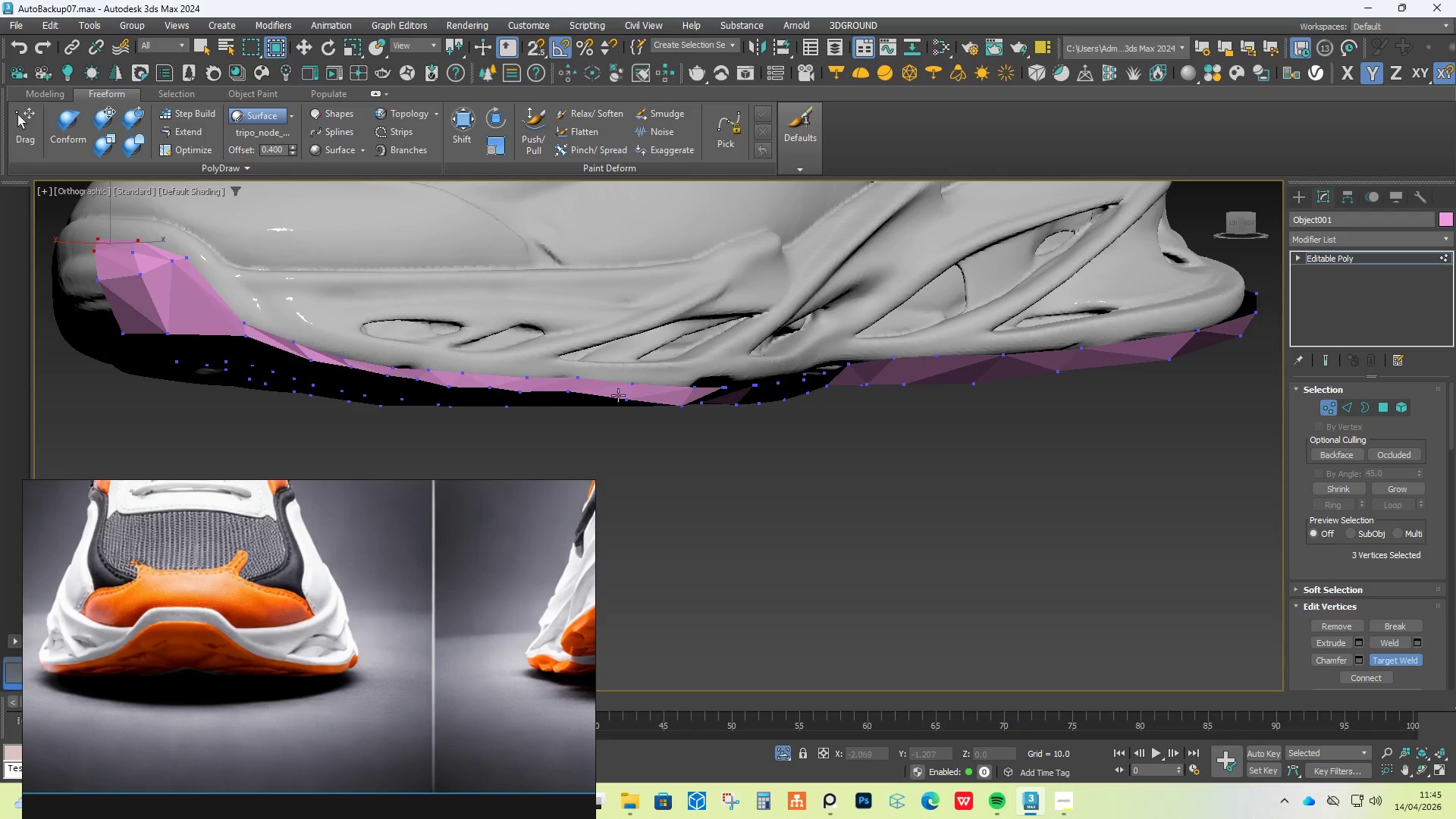 
hold_key(key=AltLeft, duration=0.36)
 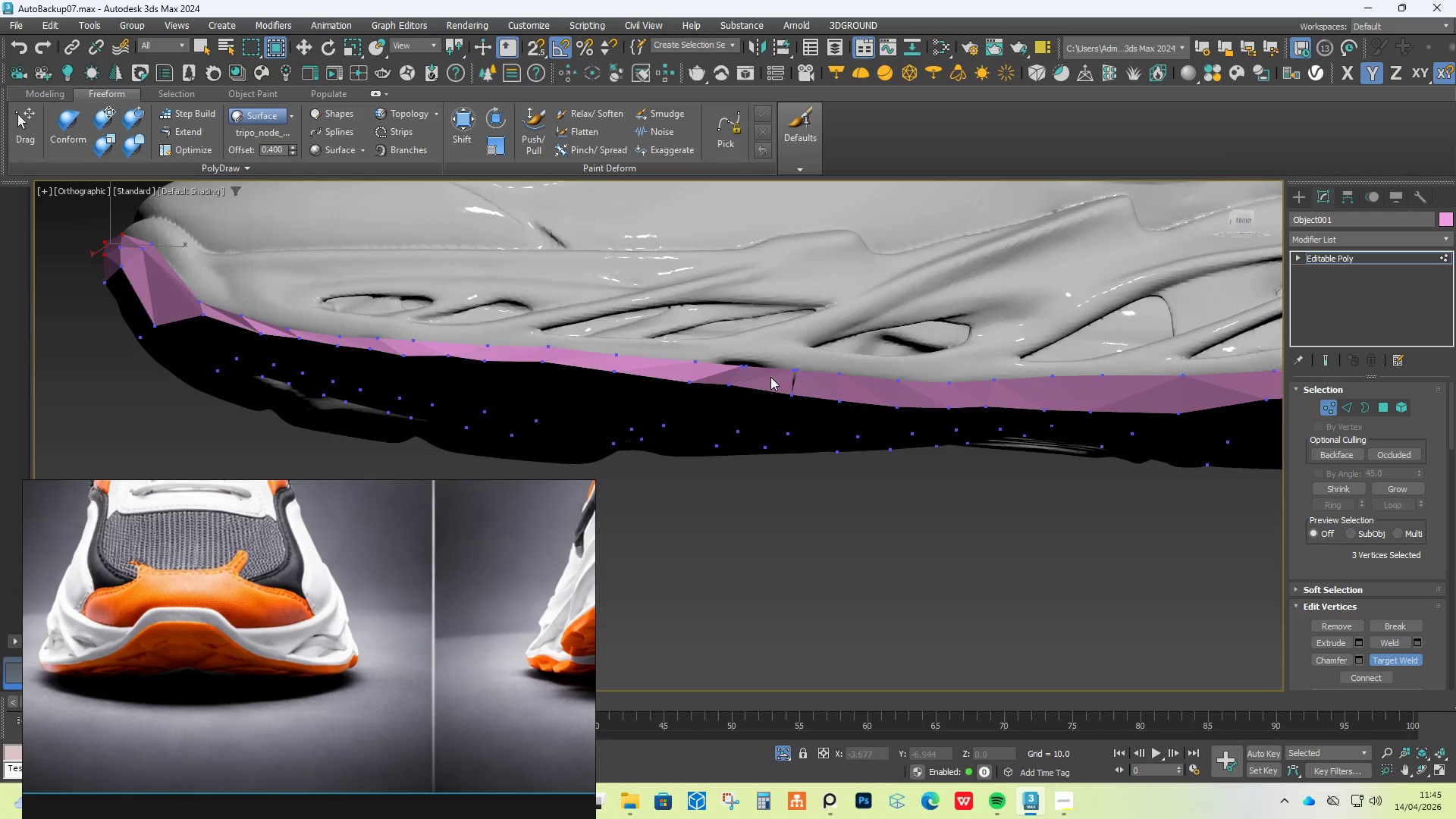 
scroll: coordinate [798, 379], scroll_direction: up, amount: 5.0
 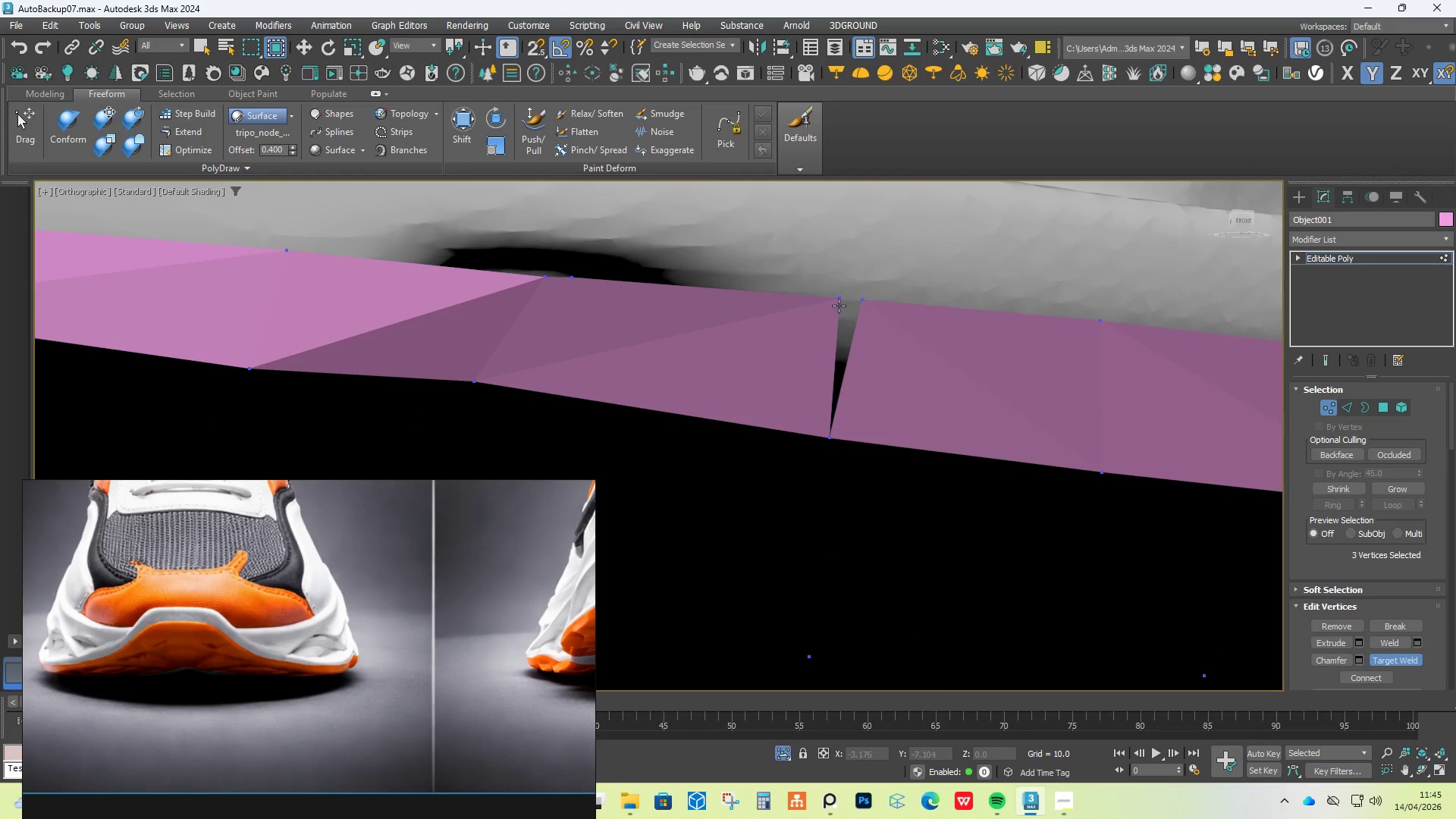 
left_click([844, 294])
 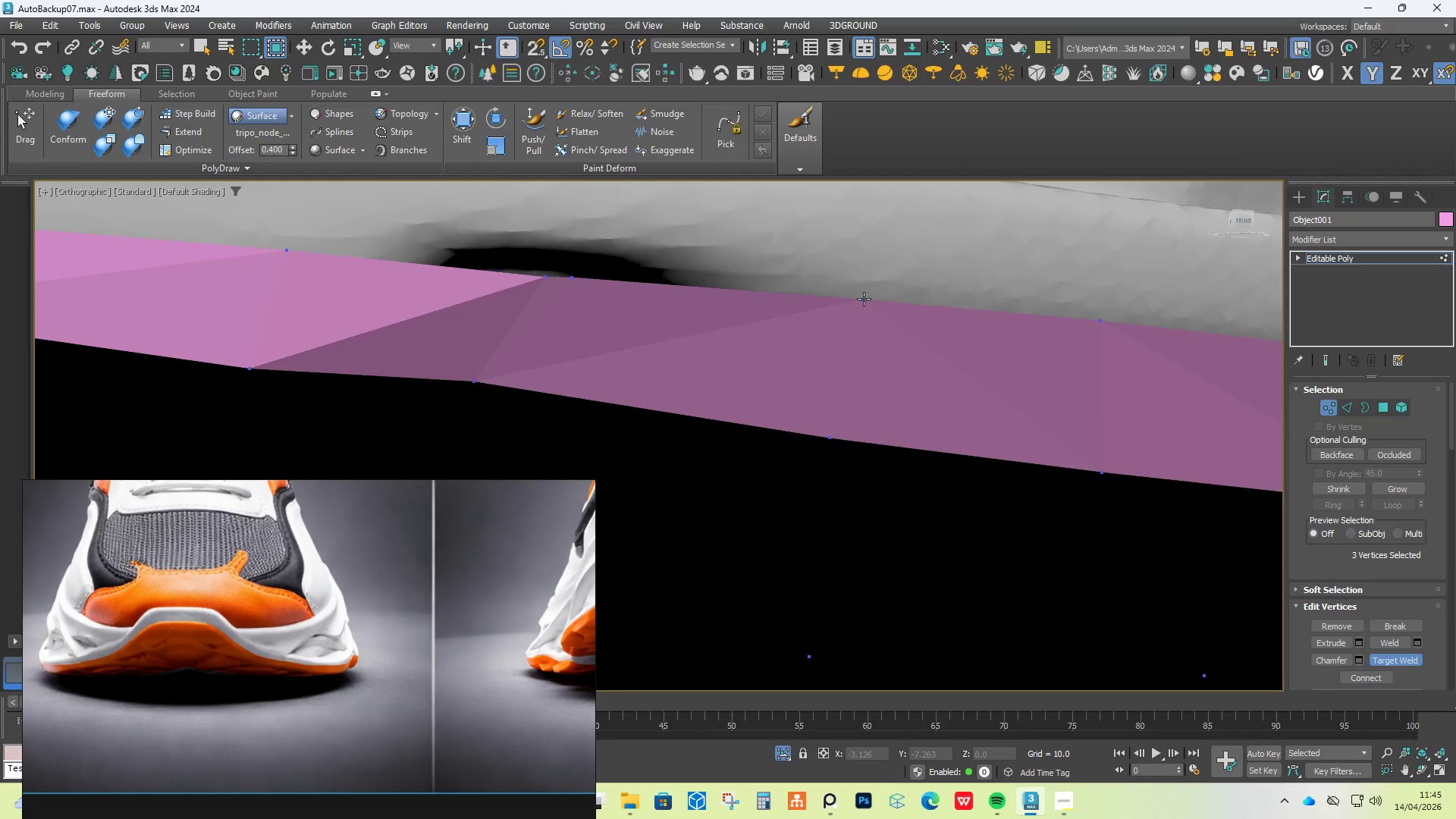 
scroll: coordinate [858, 304], scroll_direction: down, amount: 5.0
 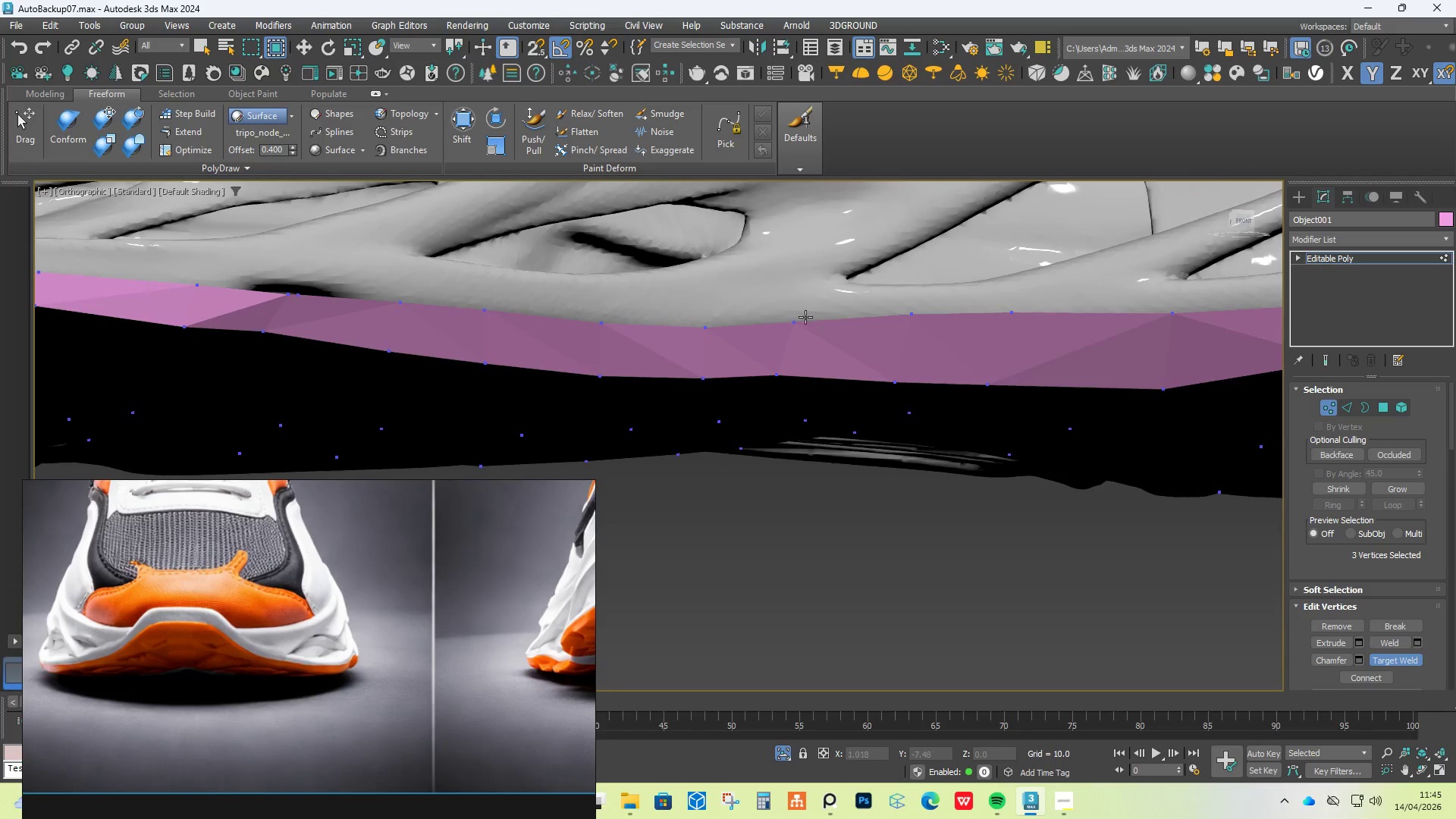 
hold_key(key=AltLeft, duration=0.31)
 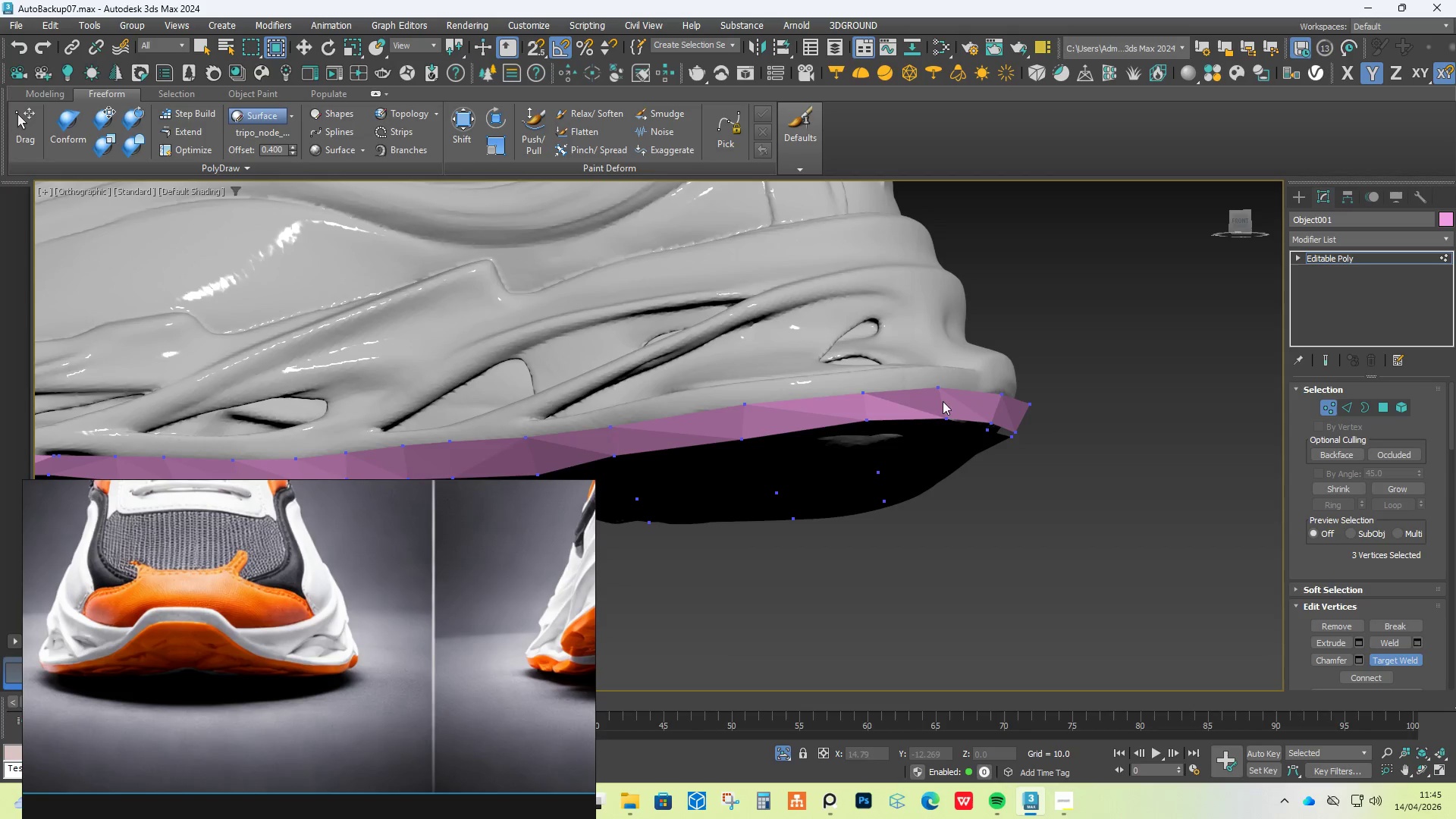 
scroll: coordinate [928, 335], scroll_direction: down, amount: 2.0
 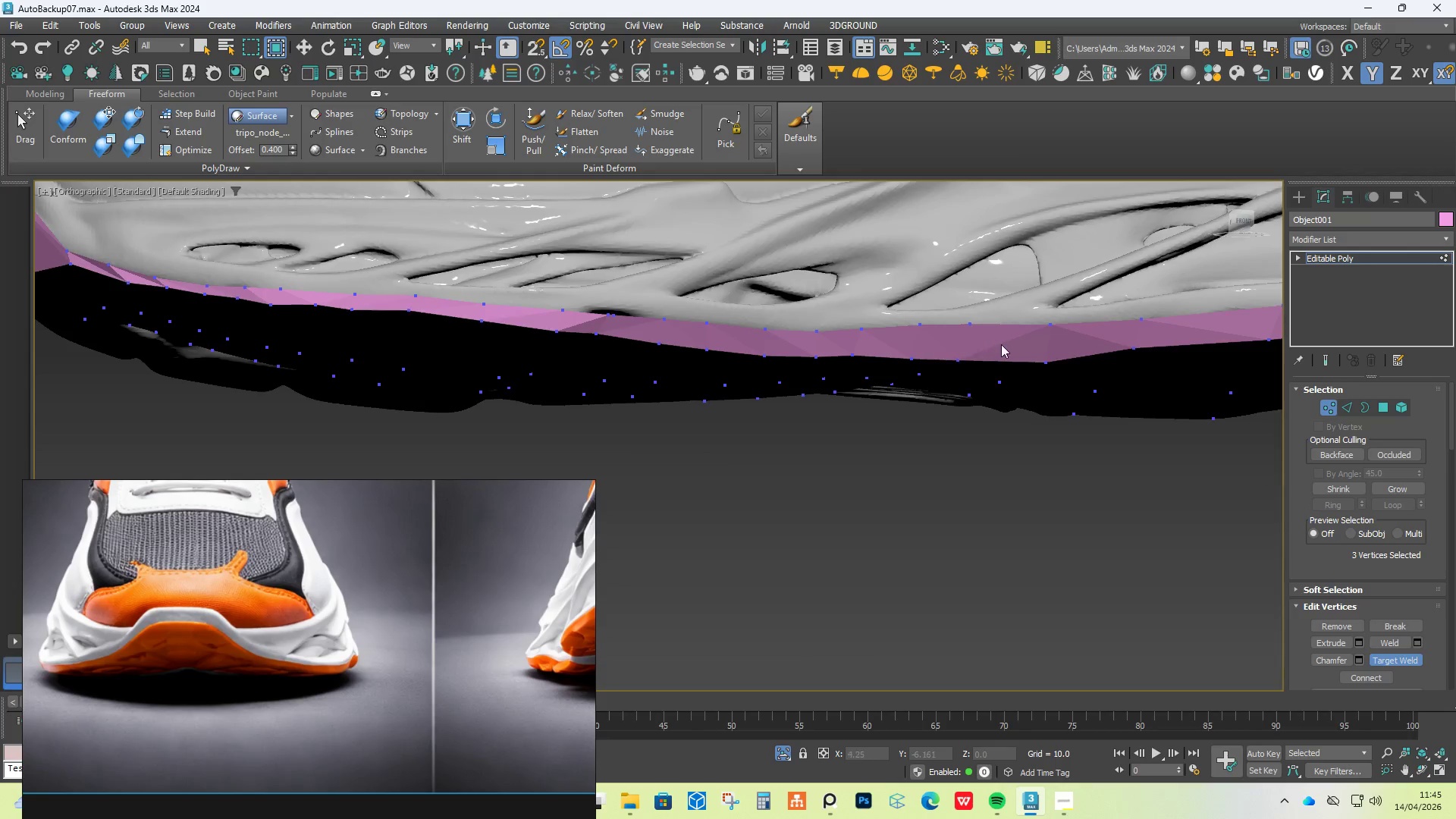 
hold_key(key=AltLeft, duration=0.56)
 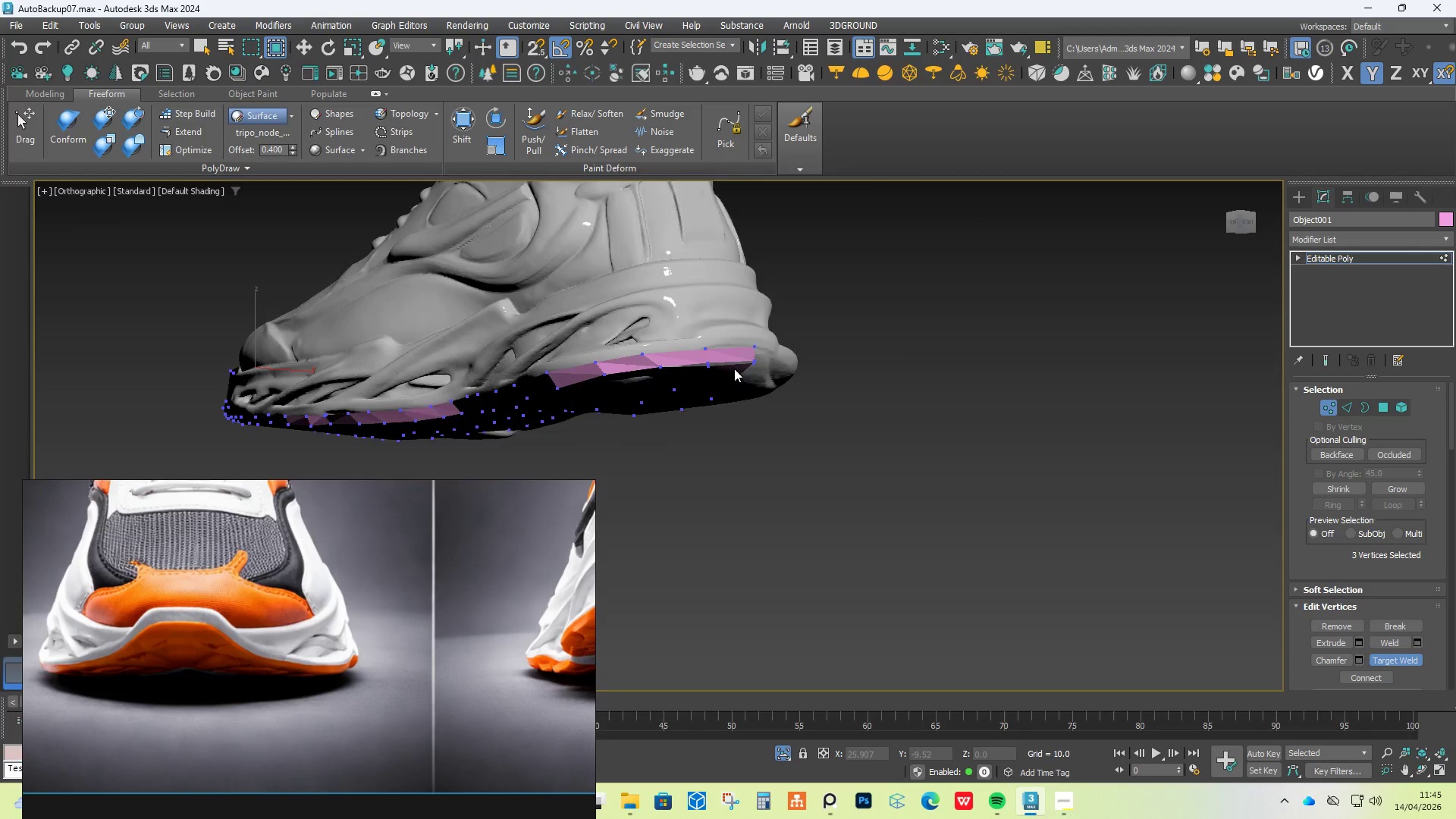 
scroll: coordinate [996, 366], scroll_direction: down, amount: 2.0
 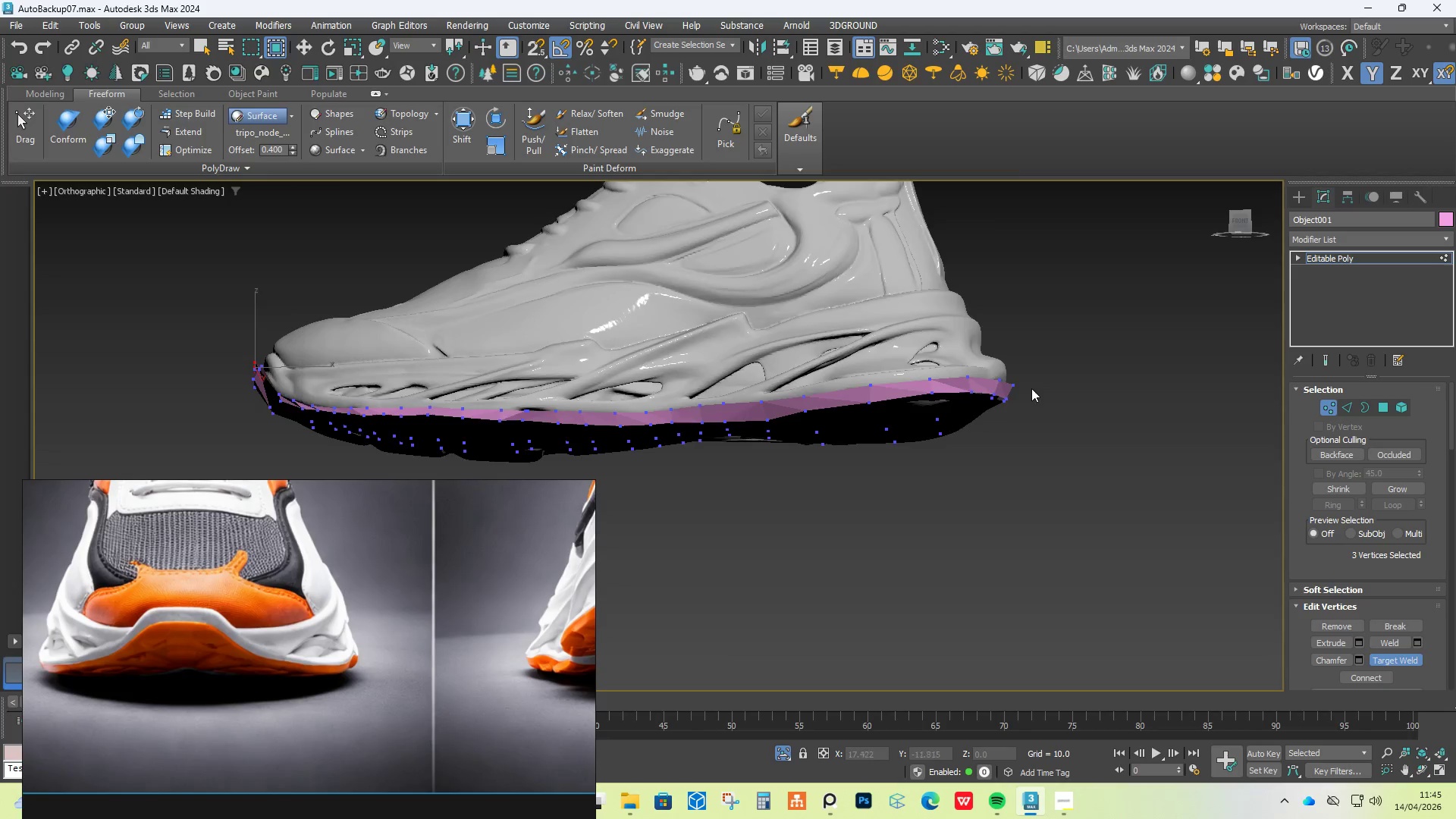 
scroll: coordinate [731, 359], scroll_direction: up, amount: 4.0
 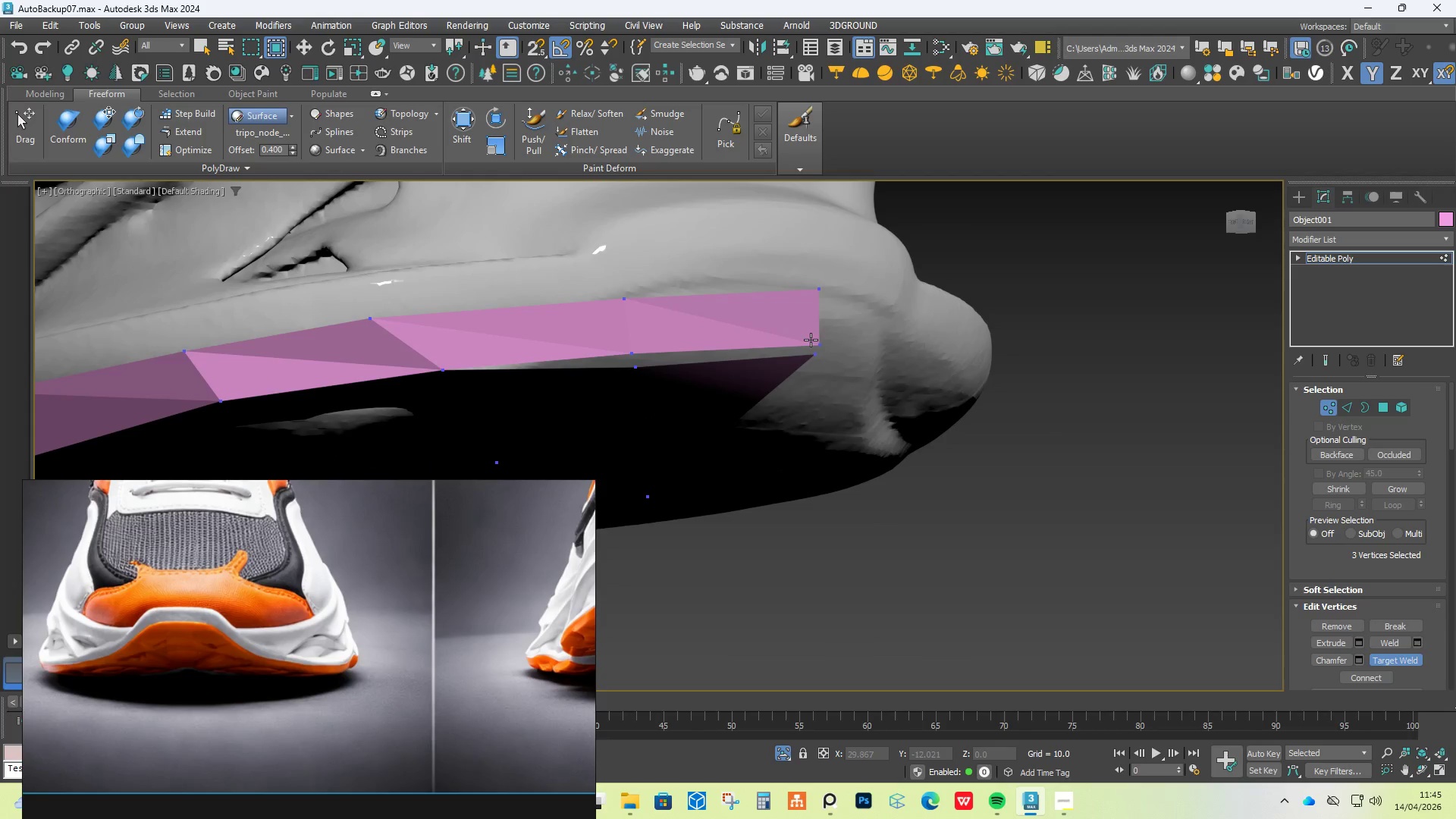 
double_click([820, 351])
 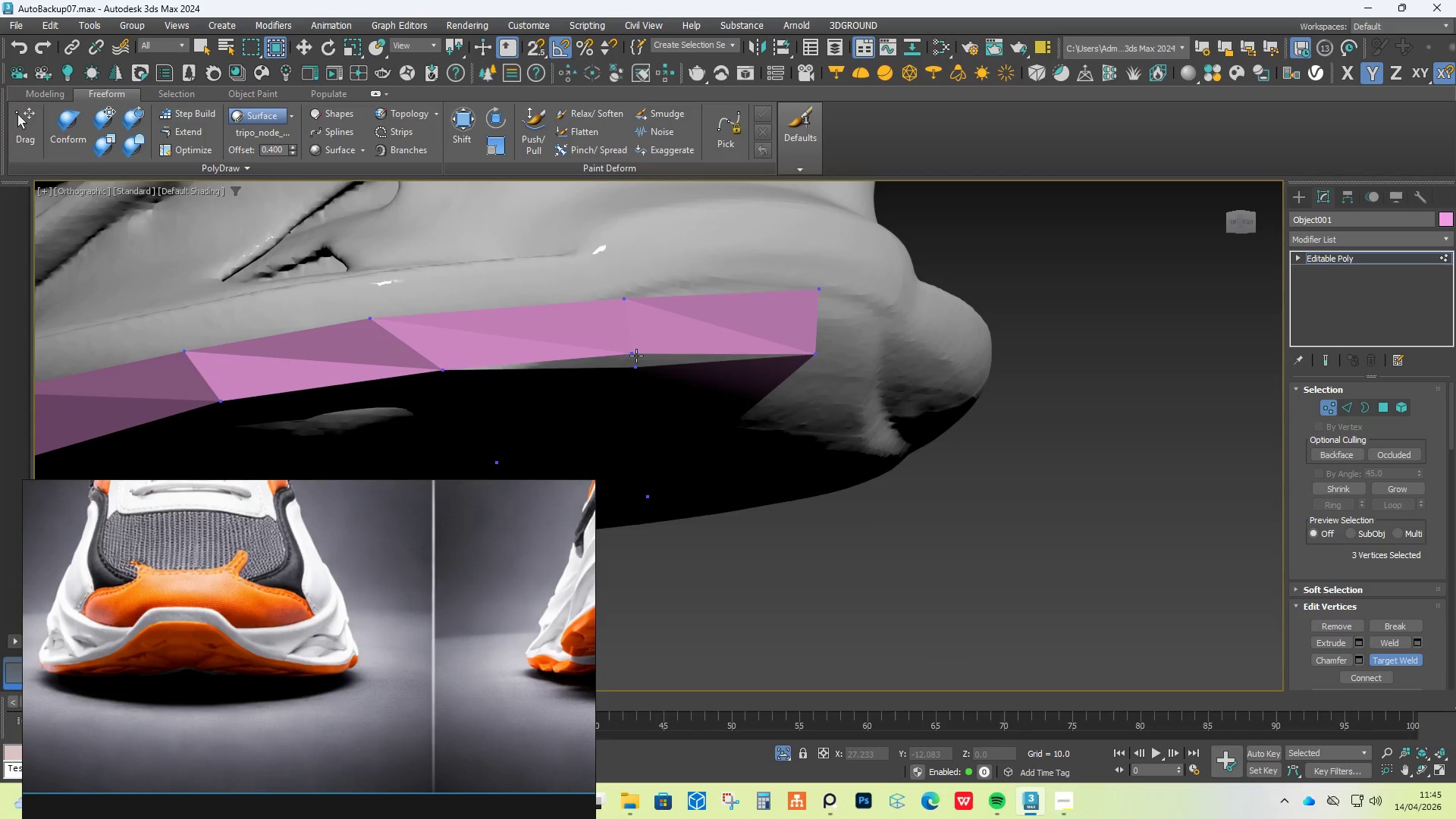 
double_click([636, 372])
 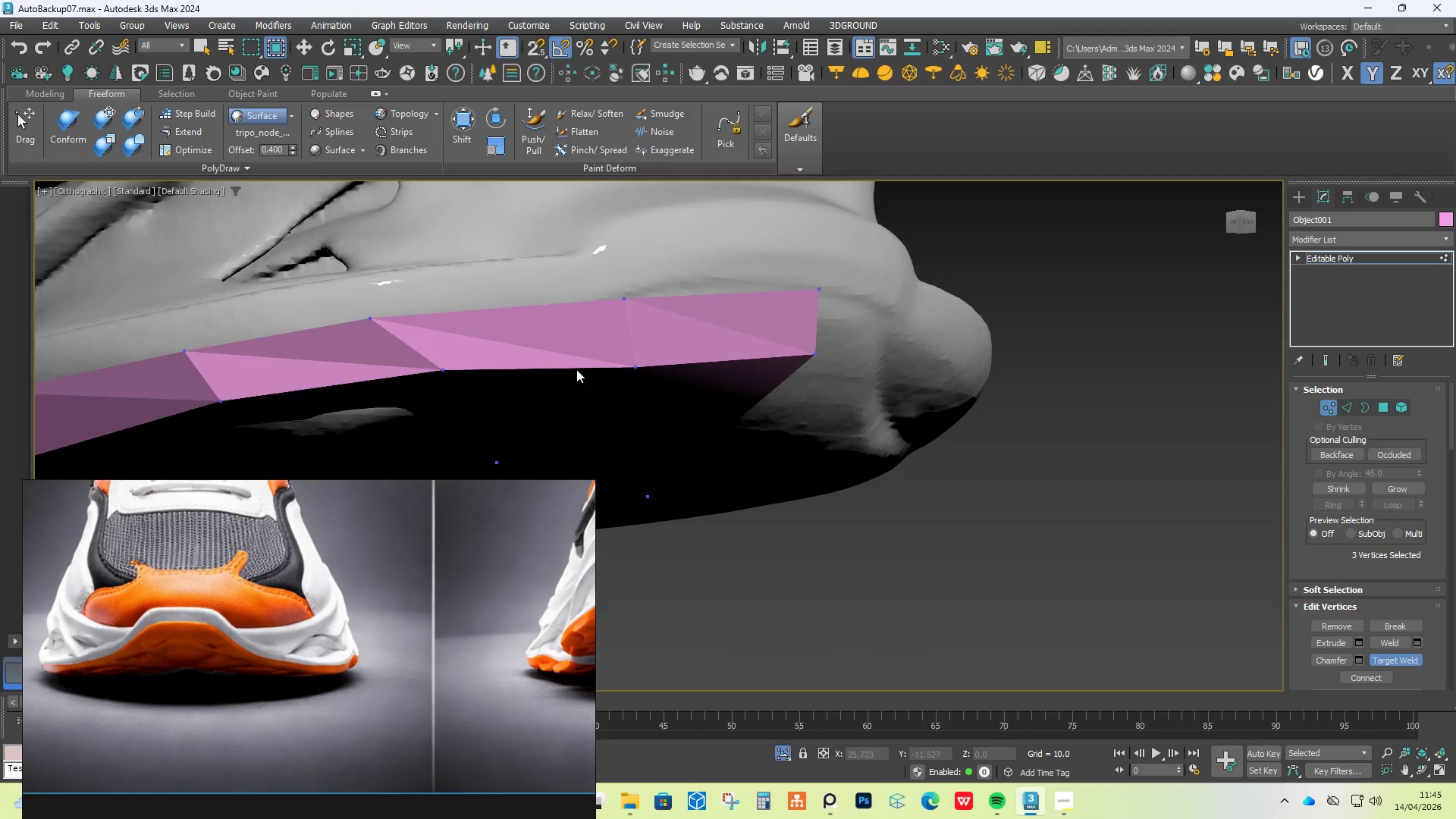 
key(Alt+AltLeft)
 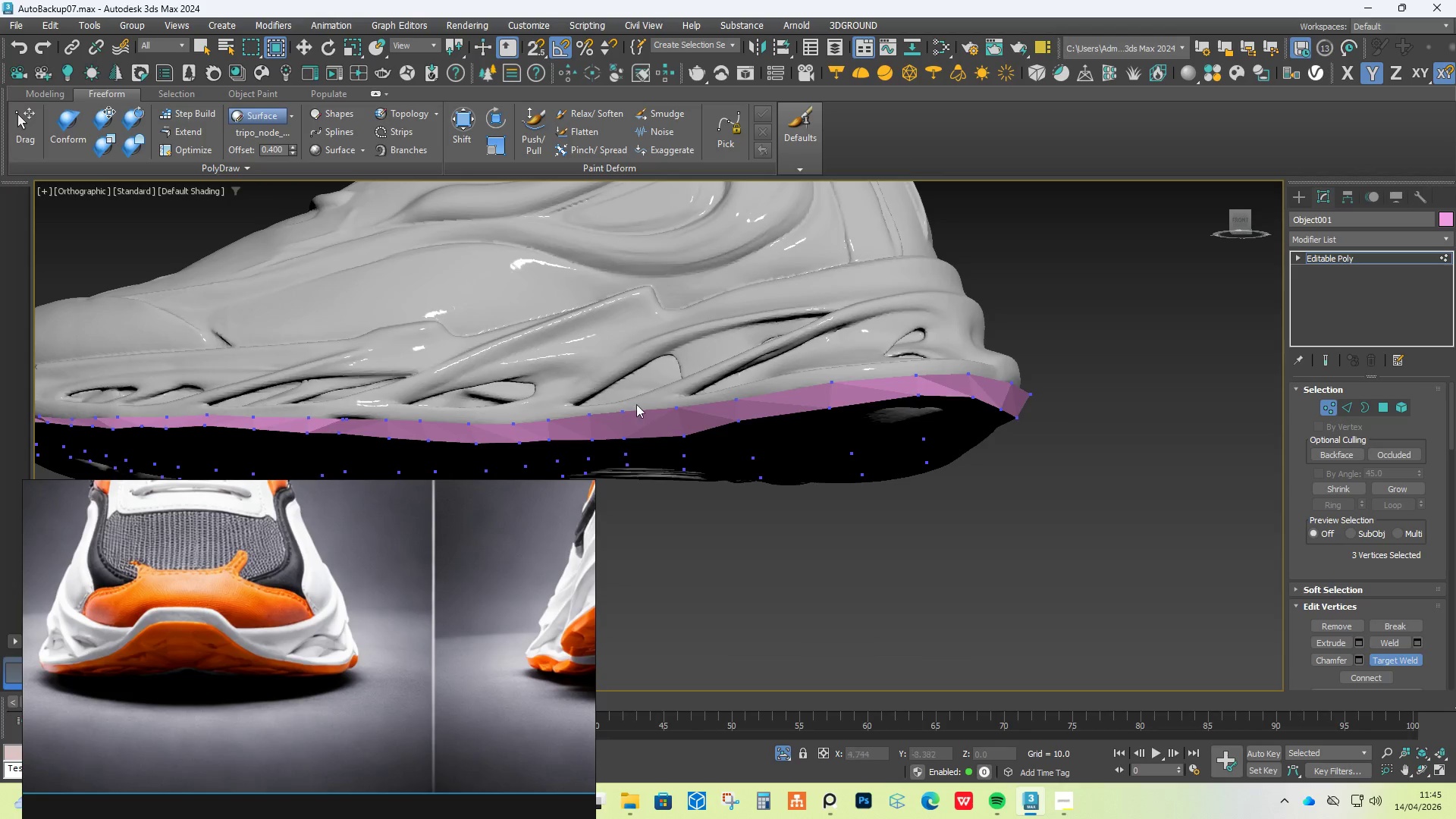 
scroll: coordinate [576, 369], scroll_direction: down, amount: 3.0
 